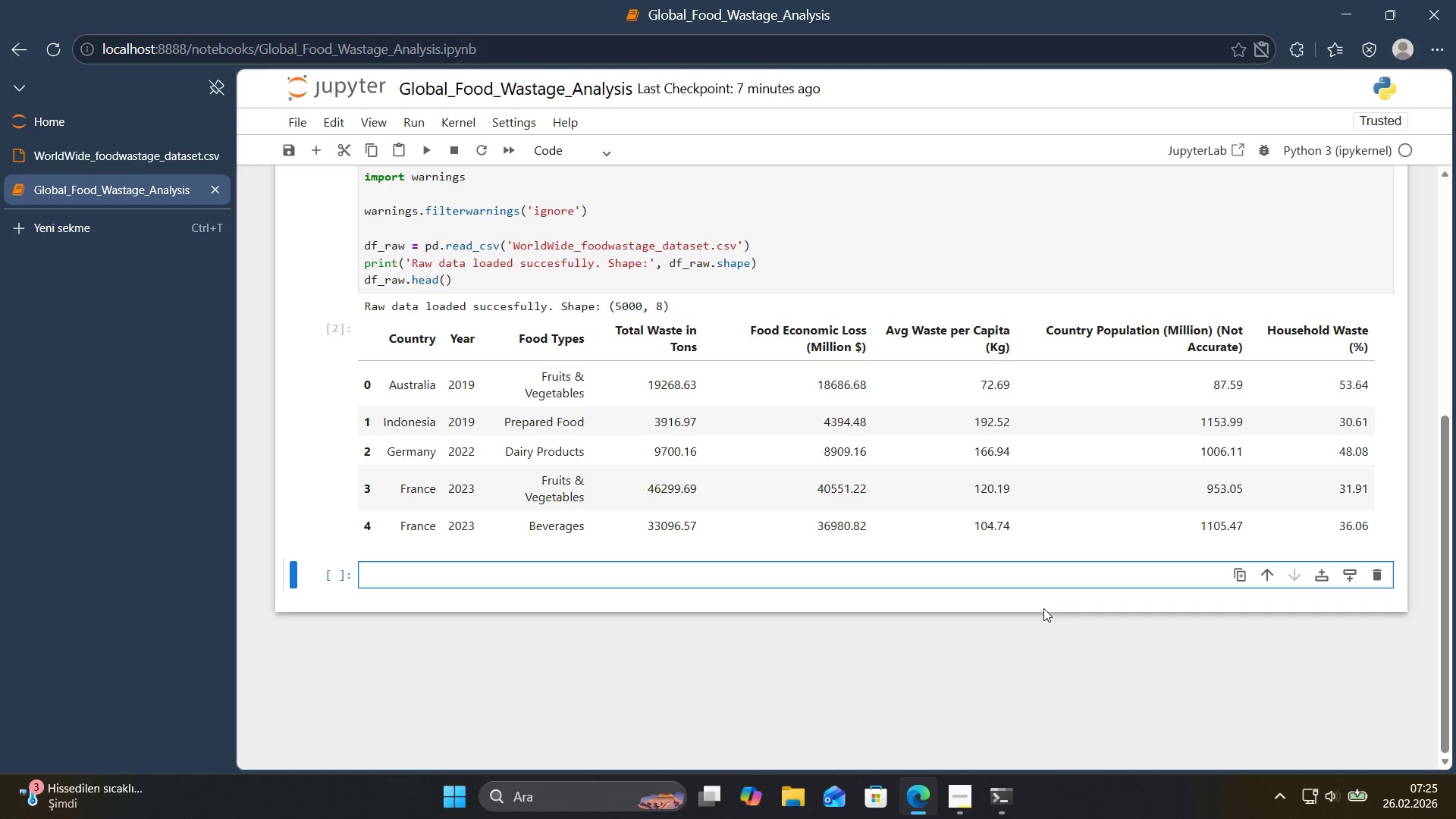 
left_click([1117, 576])
 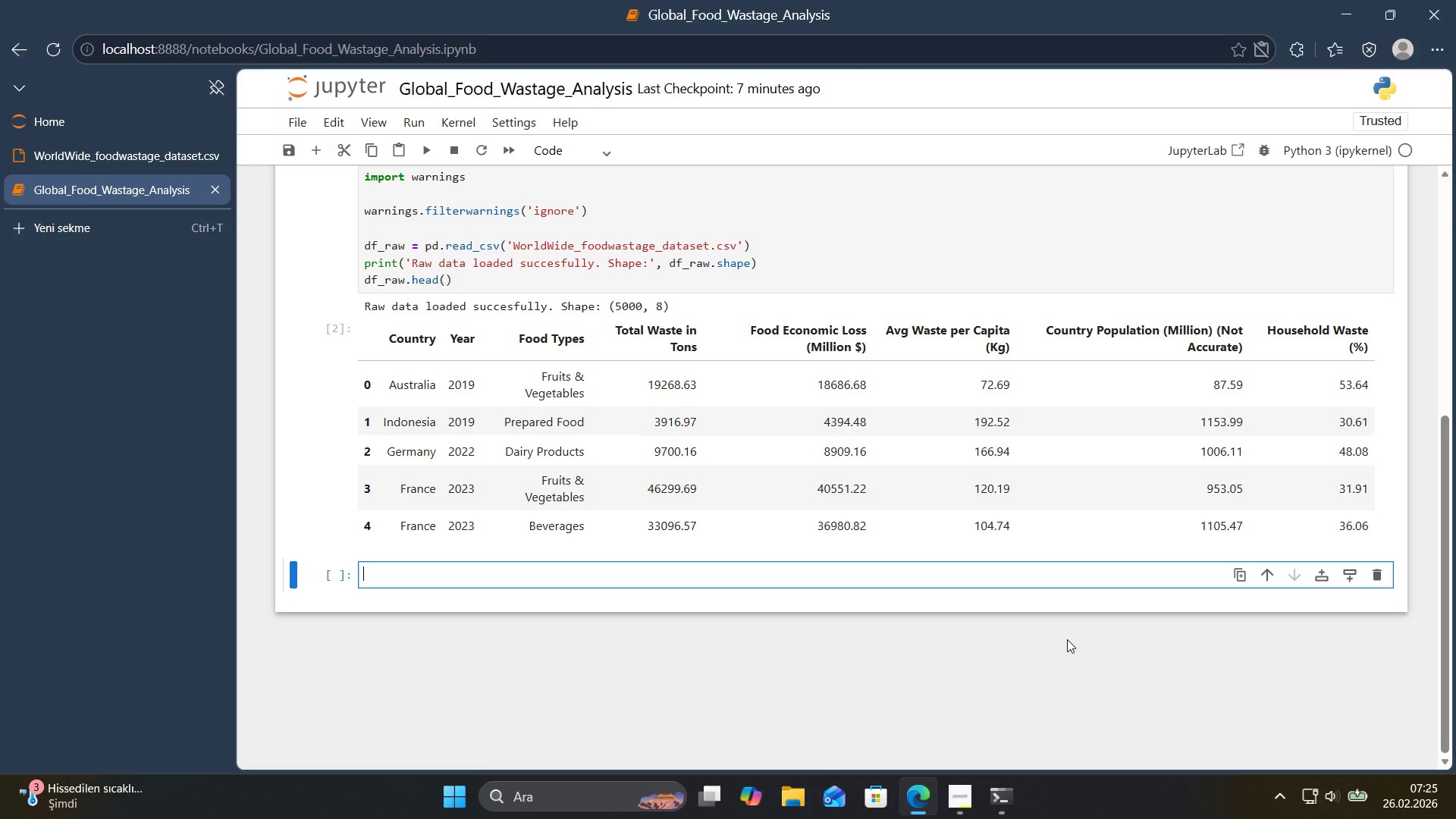 
wait(6.64)
 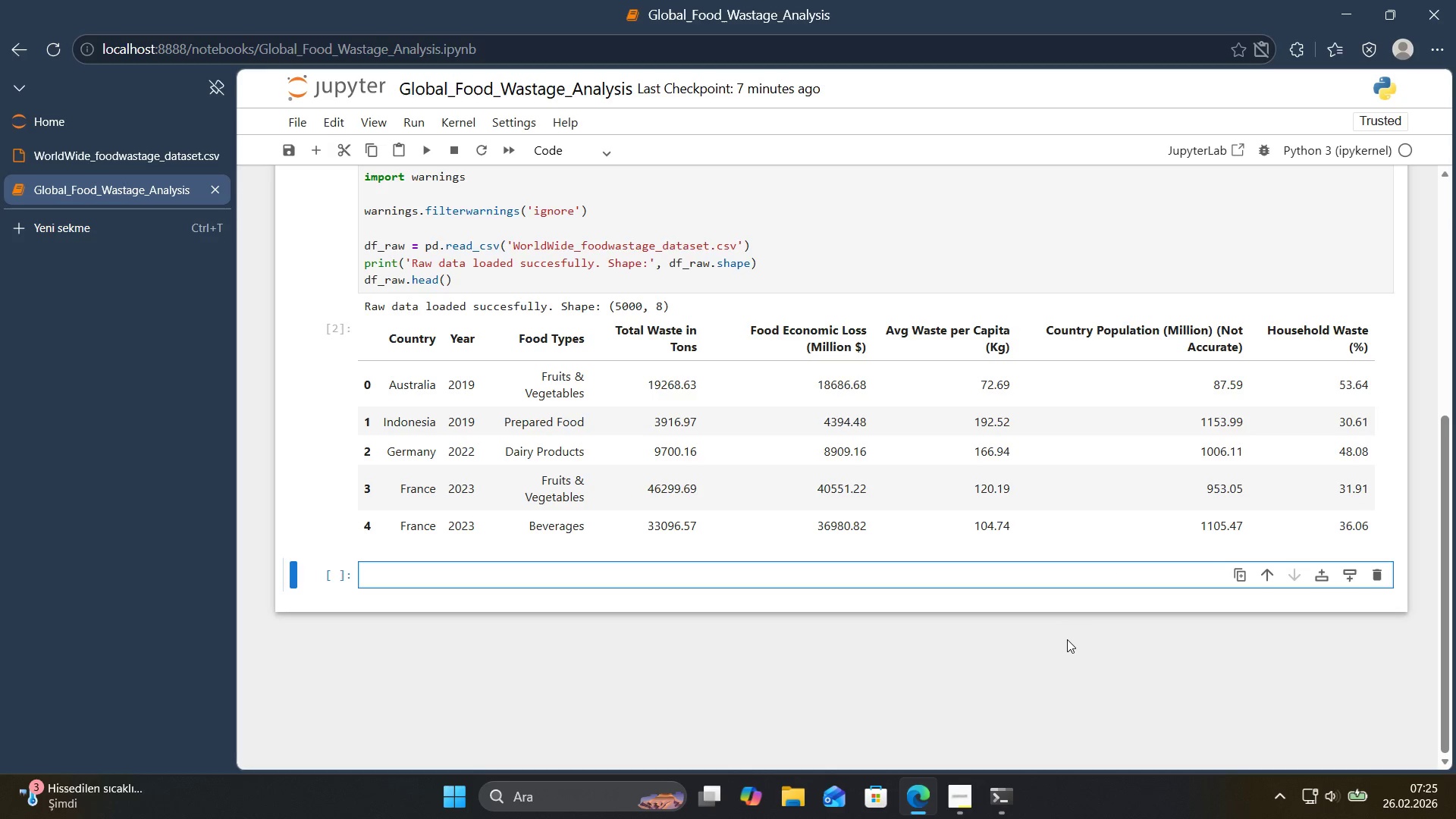 
scroll: coordinate [892, 602], scroll_direction: none, amount: 0.0
 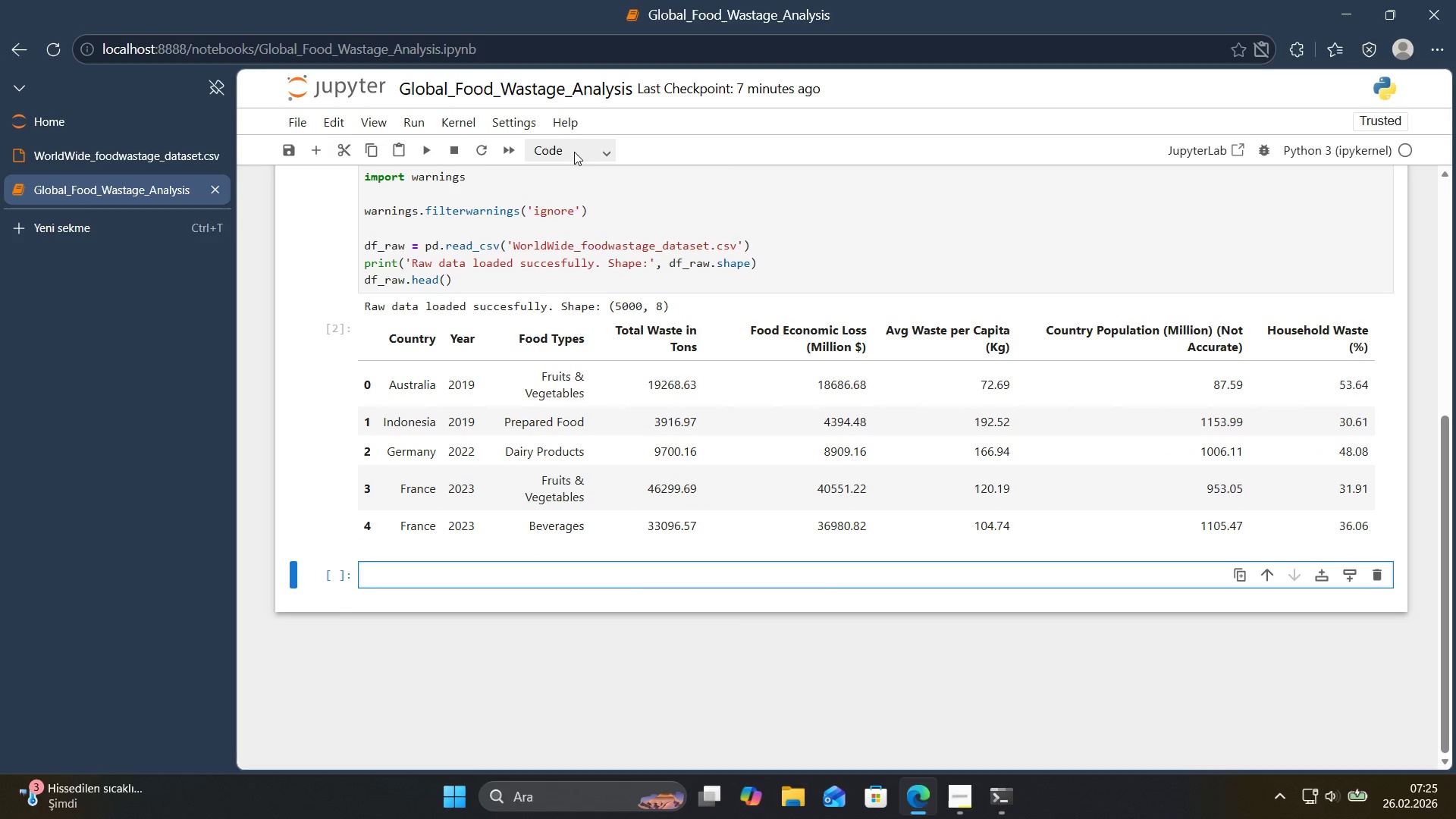 
double_click([574, 215])
 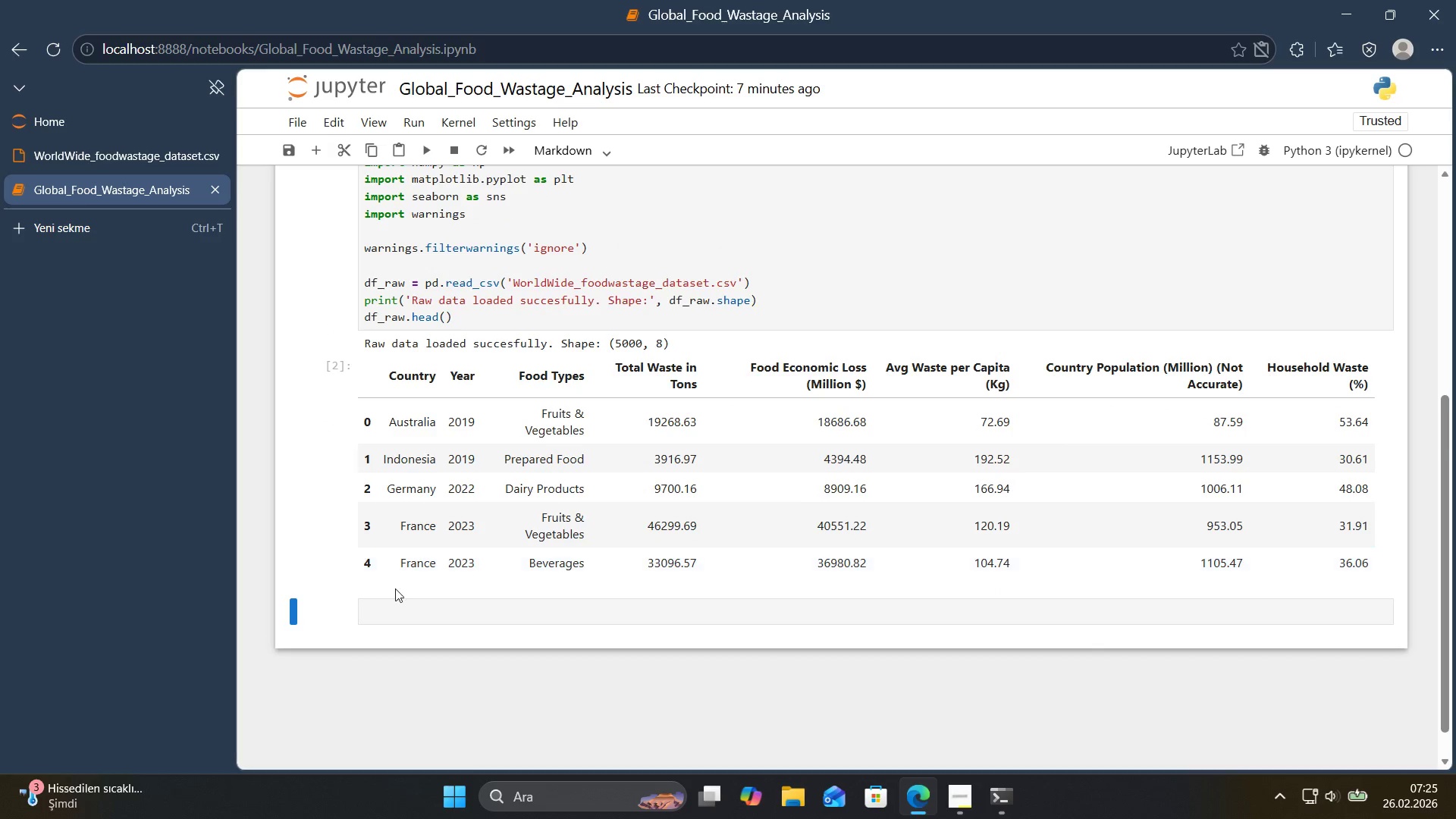 
left_click([401, 613])
 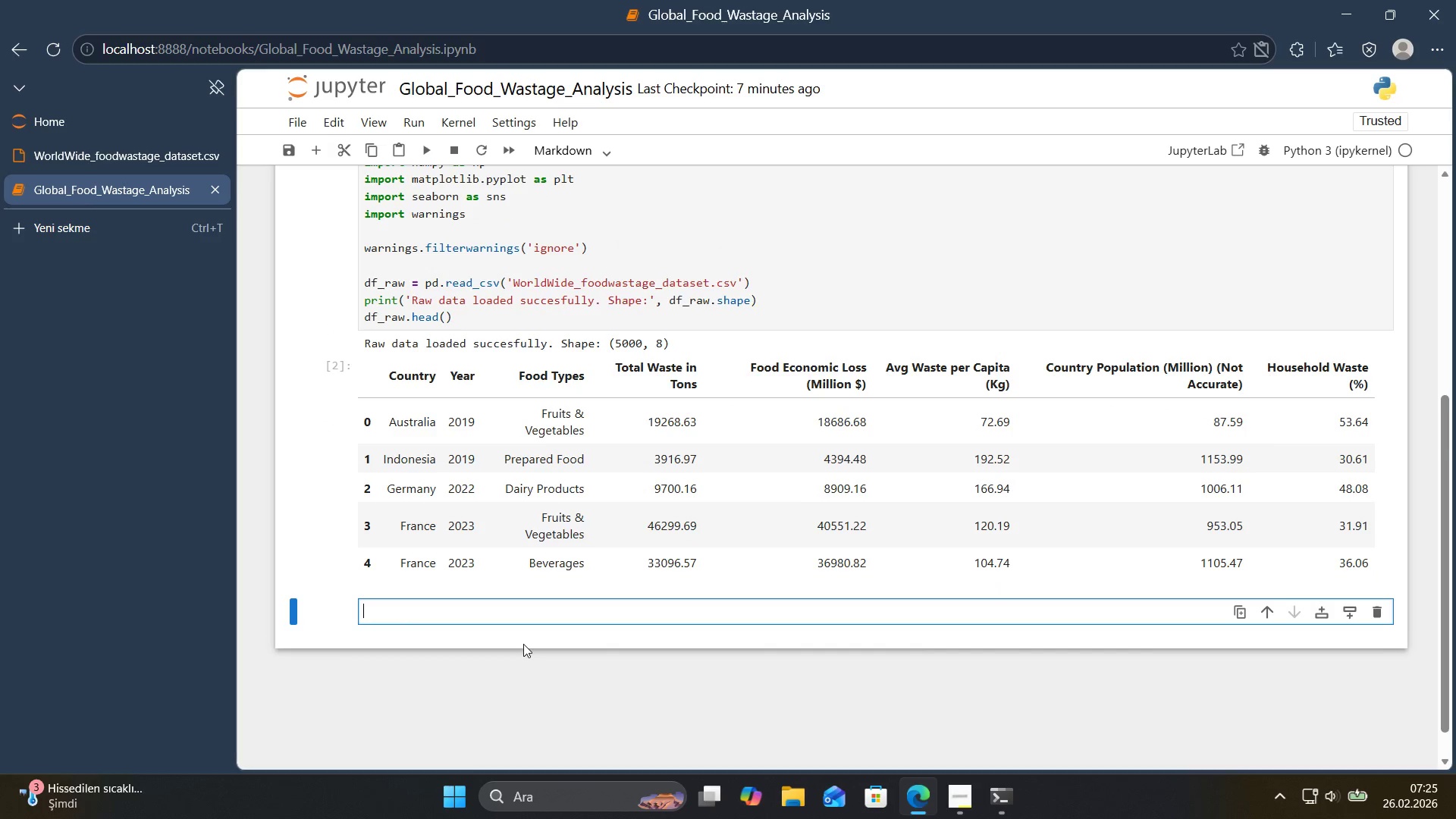 
key(Alt+Control+3)
 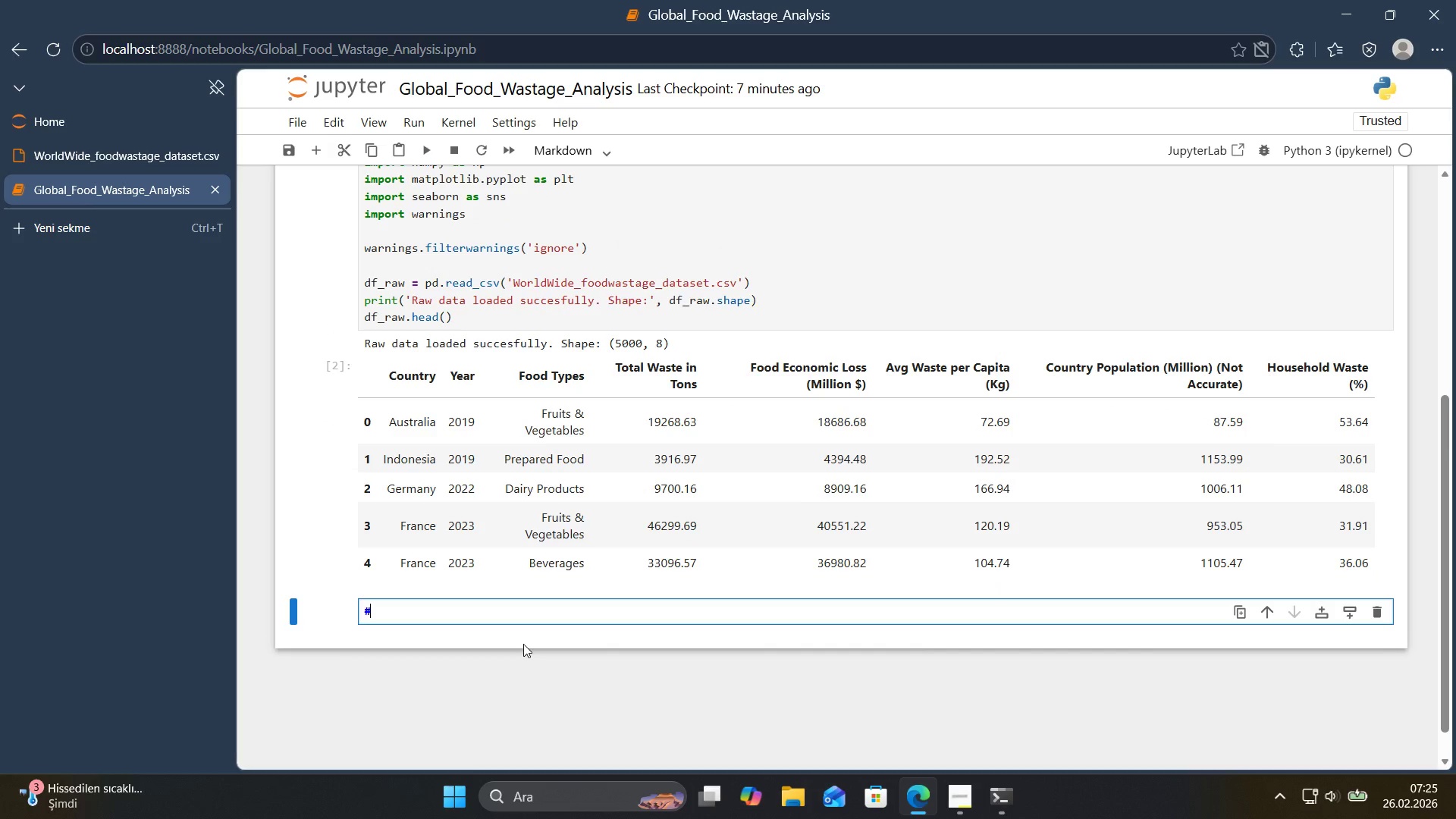 
key(Alt+Control+3)
 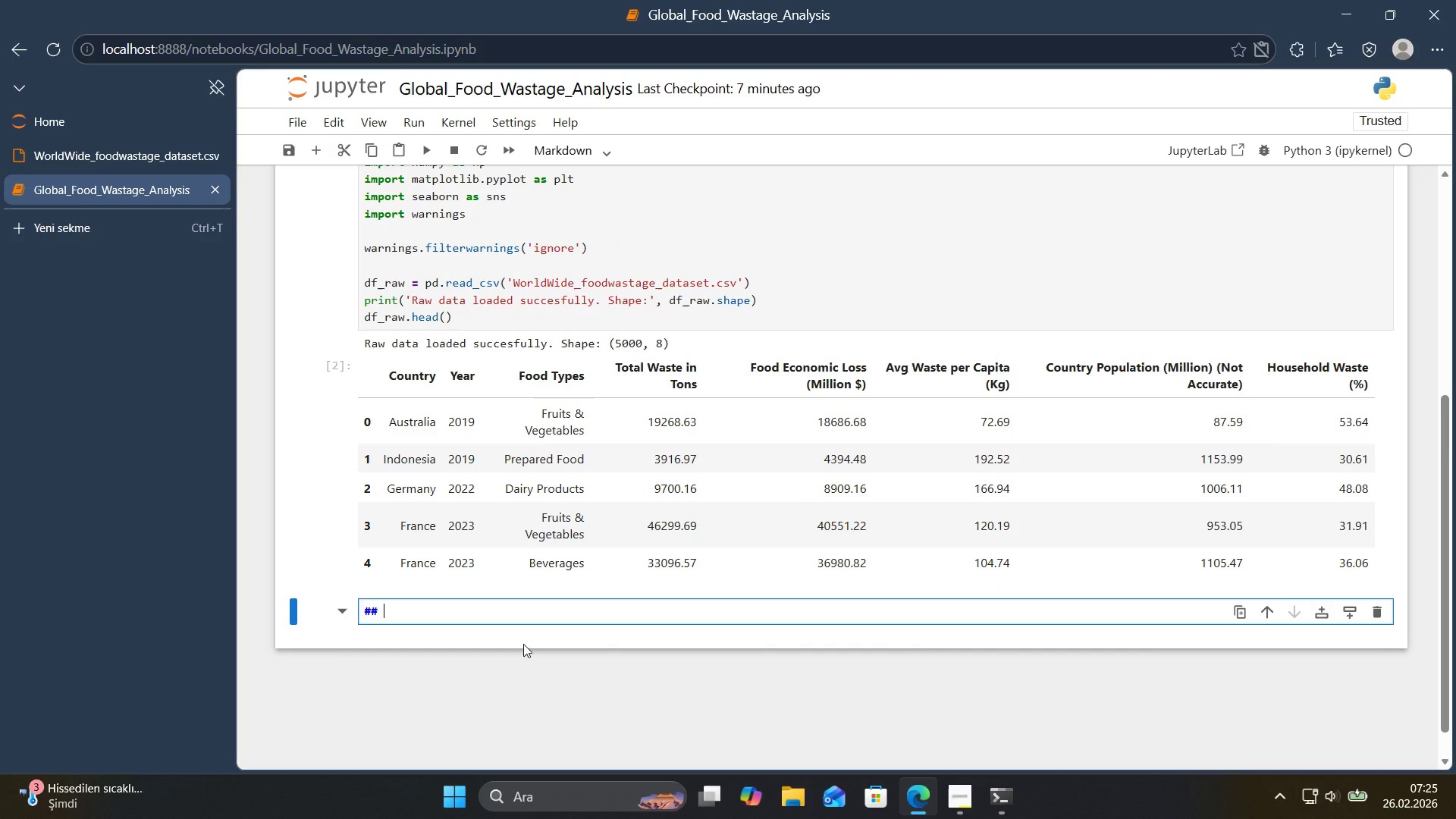 
type( Data Clean'ng )
 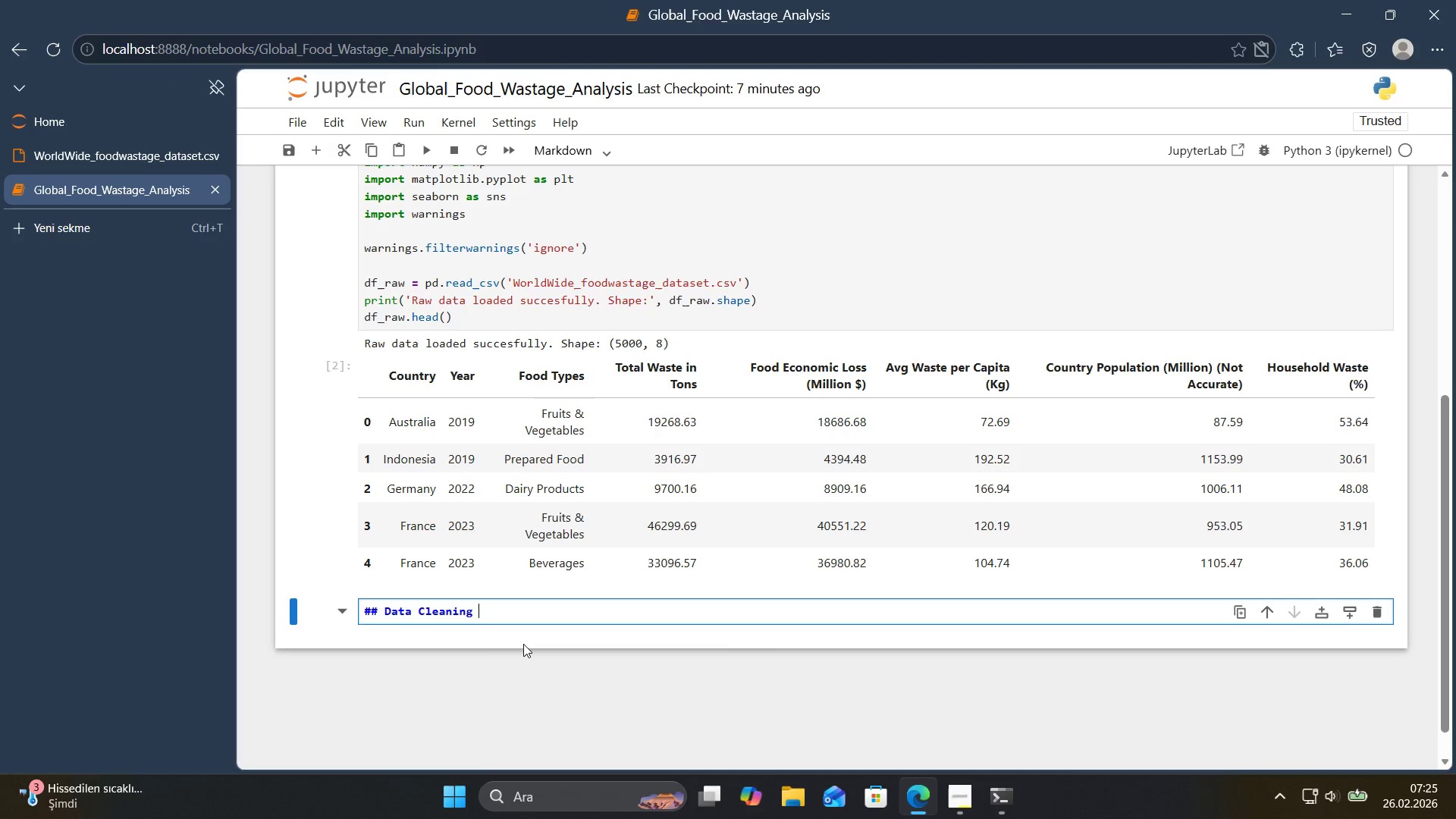 
key(Alt+Control+6)
 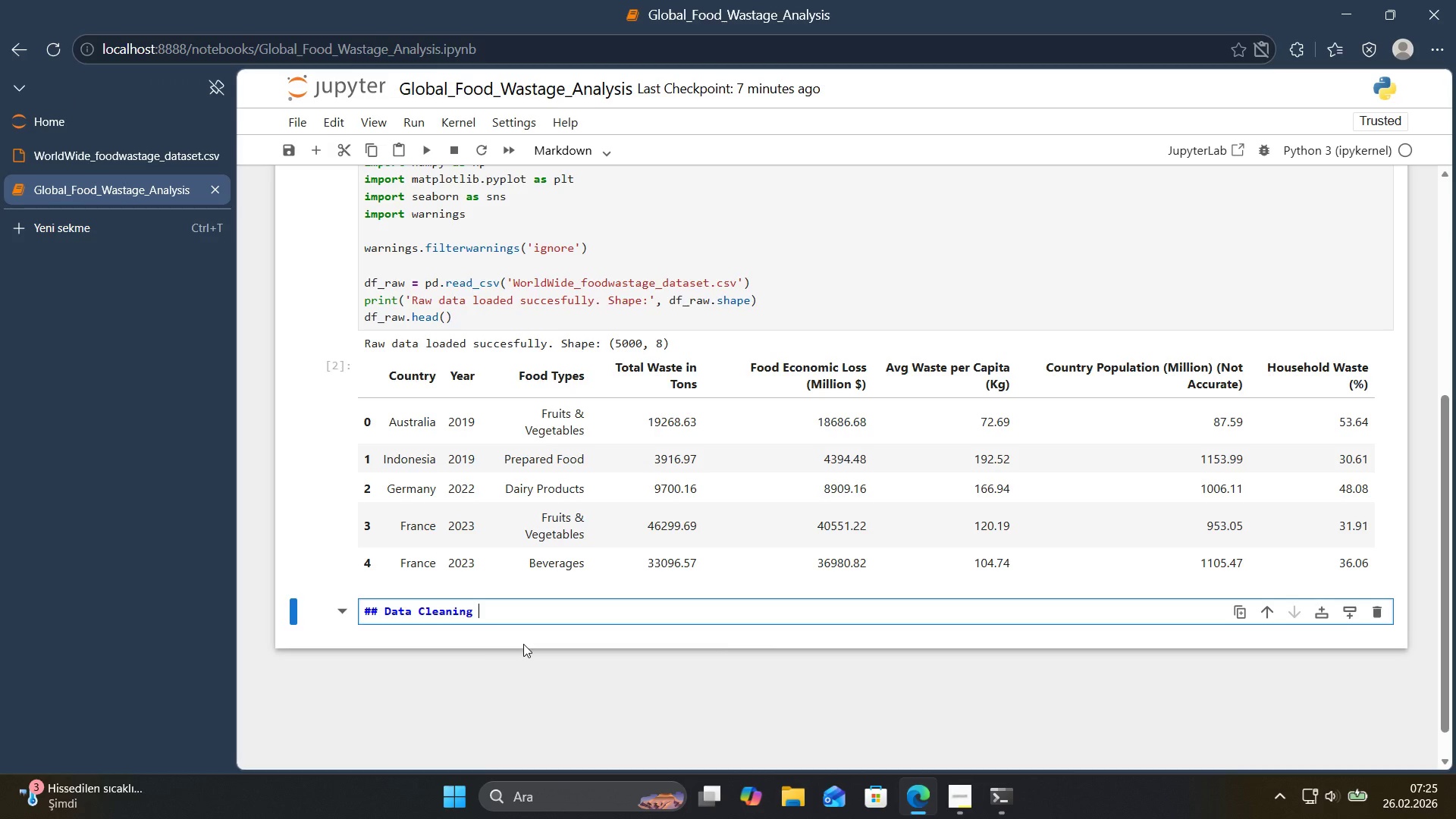 
type(%)
key(Backspace)
type(^ Preprocess'ng)
 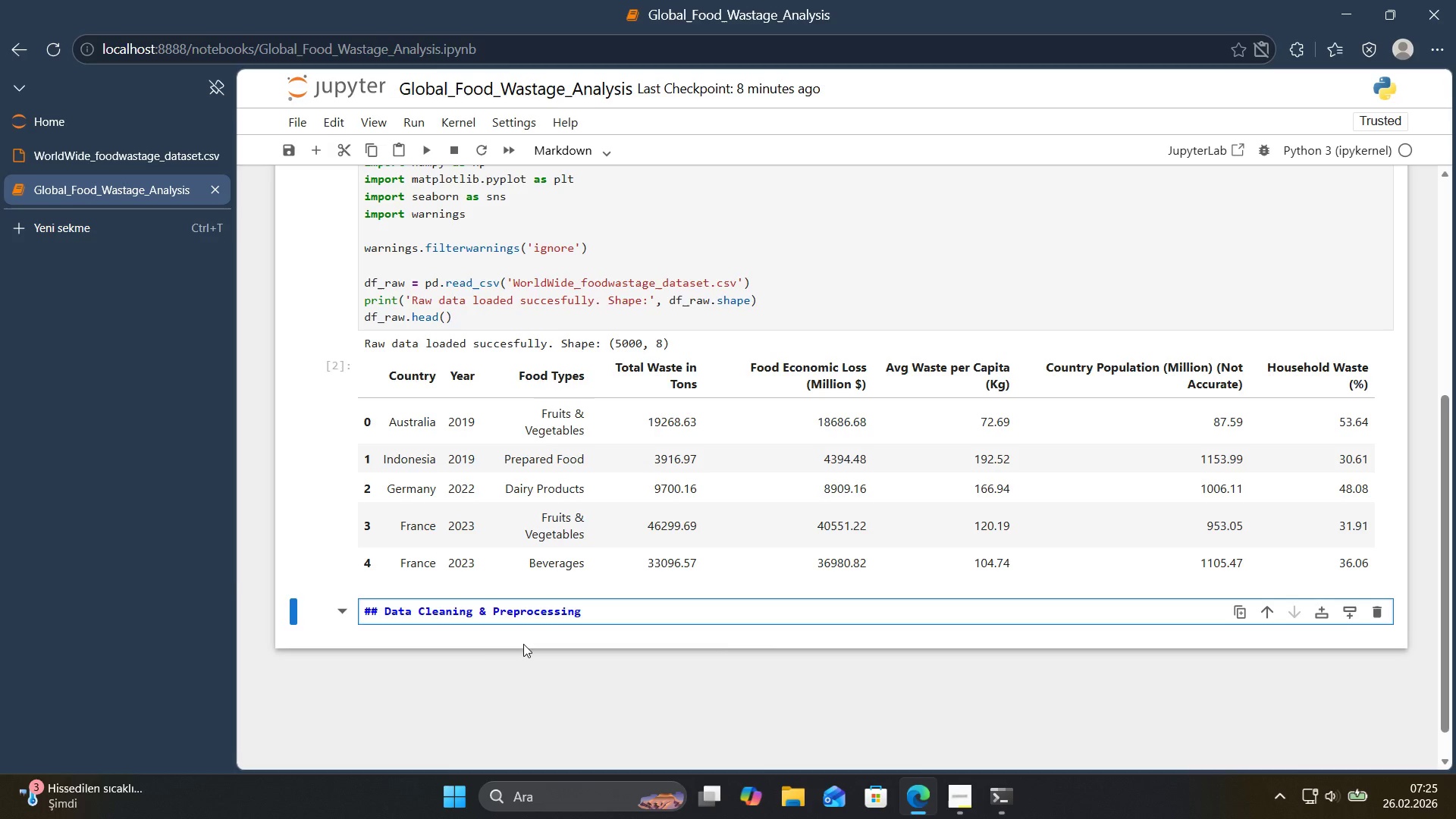 
hold_key(key=ShiftLeft, duration=0.97)
 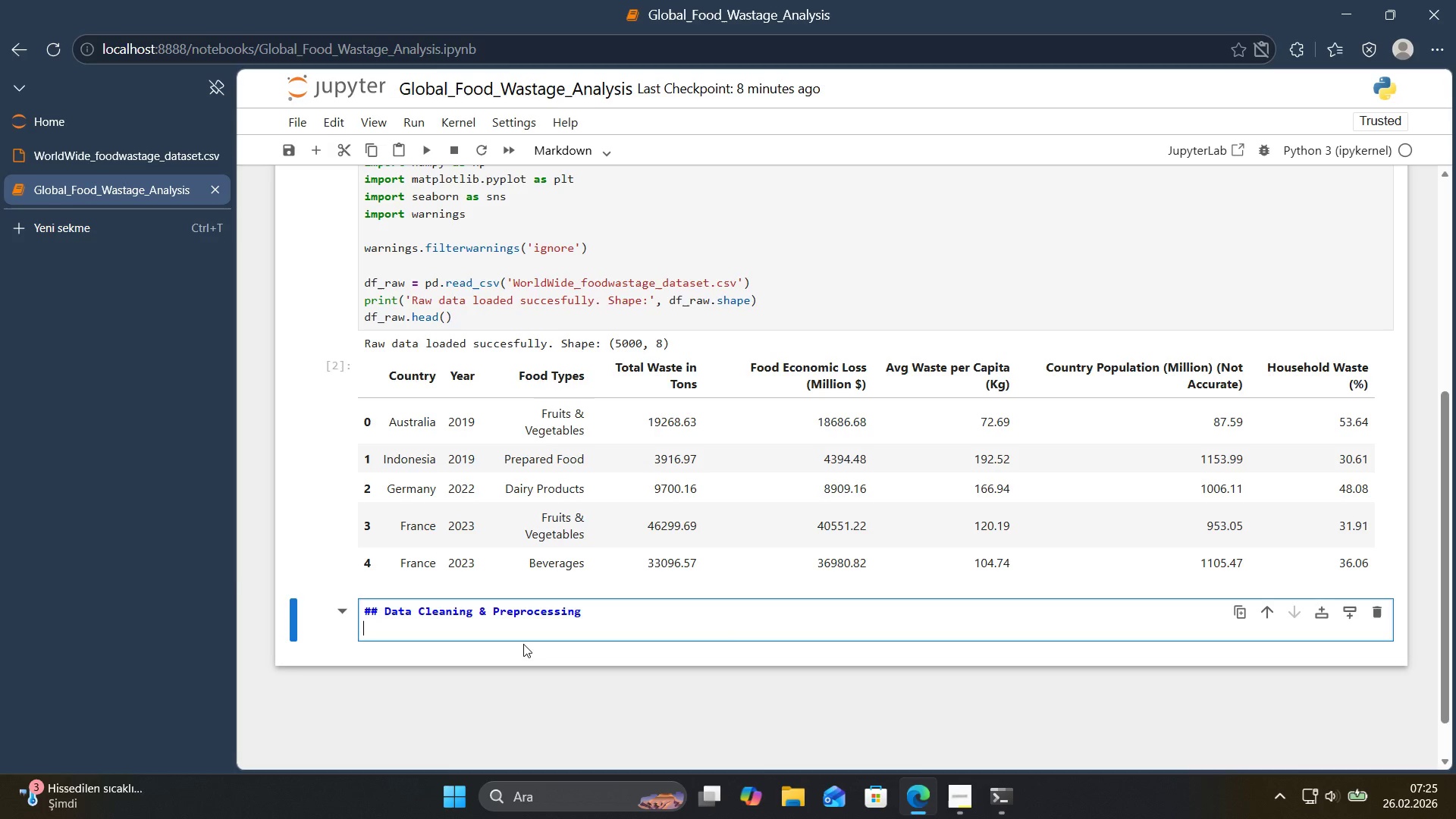 
key(Enter)
 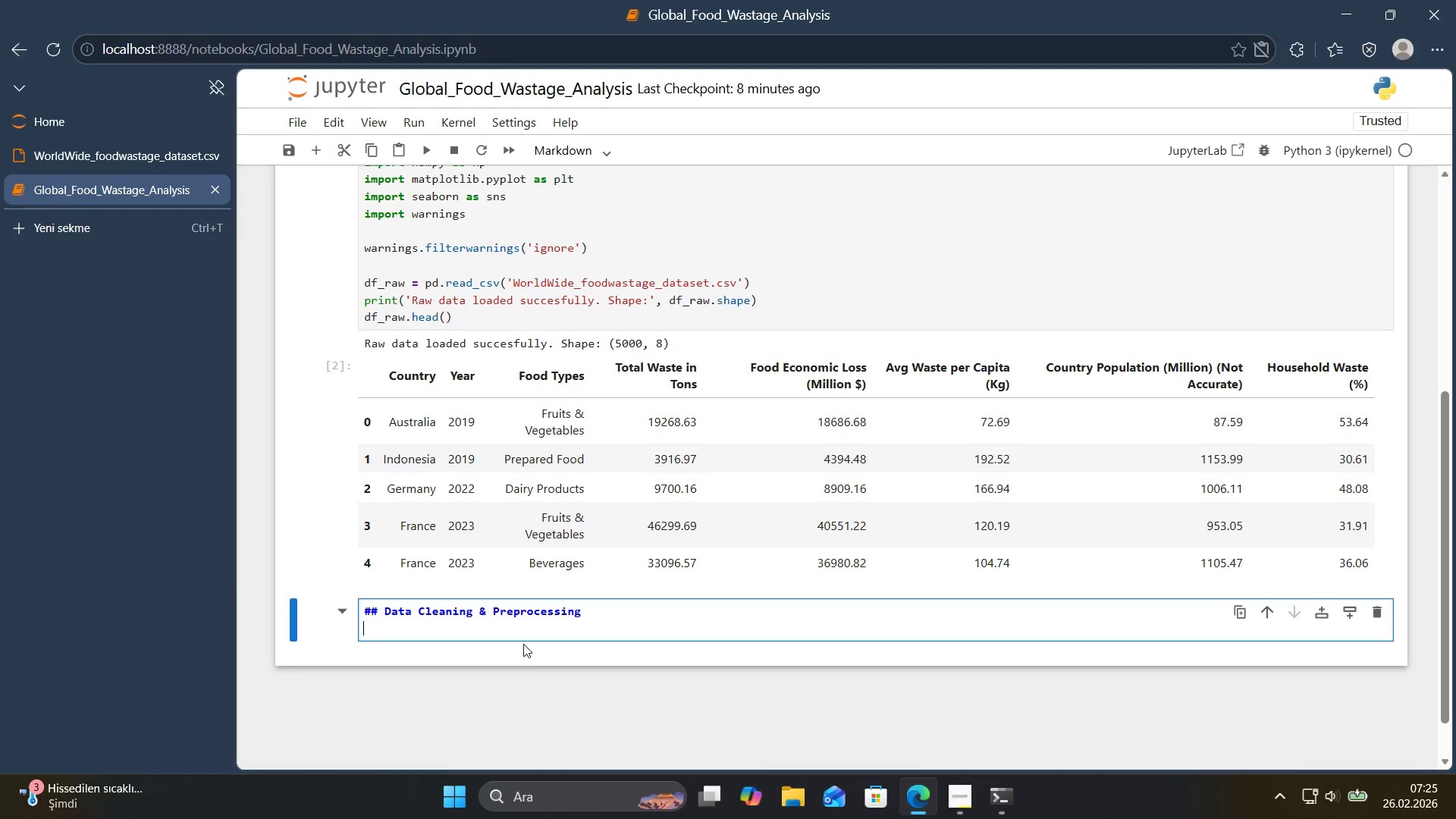 
key(1)
 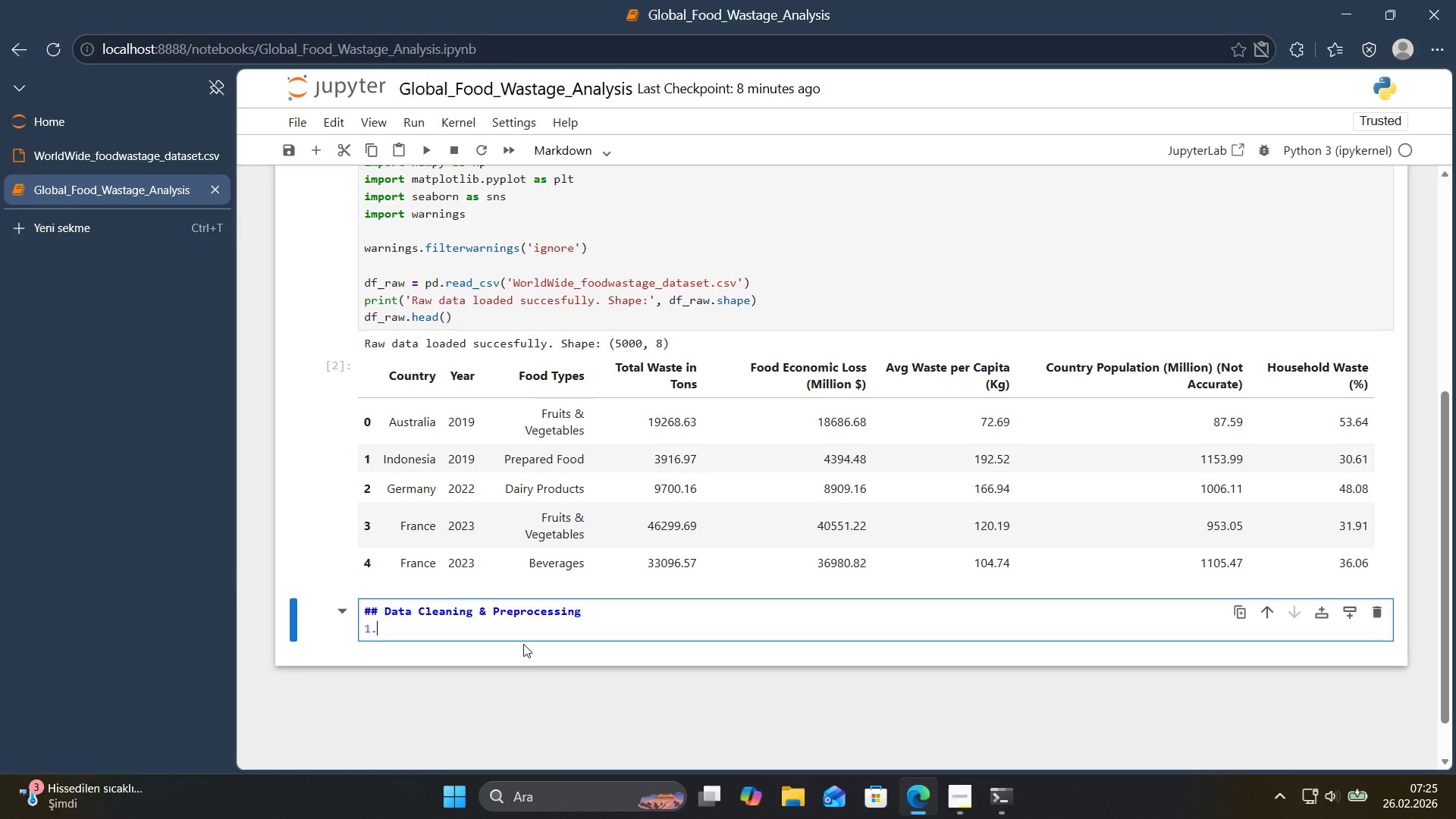 
key(Period)
 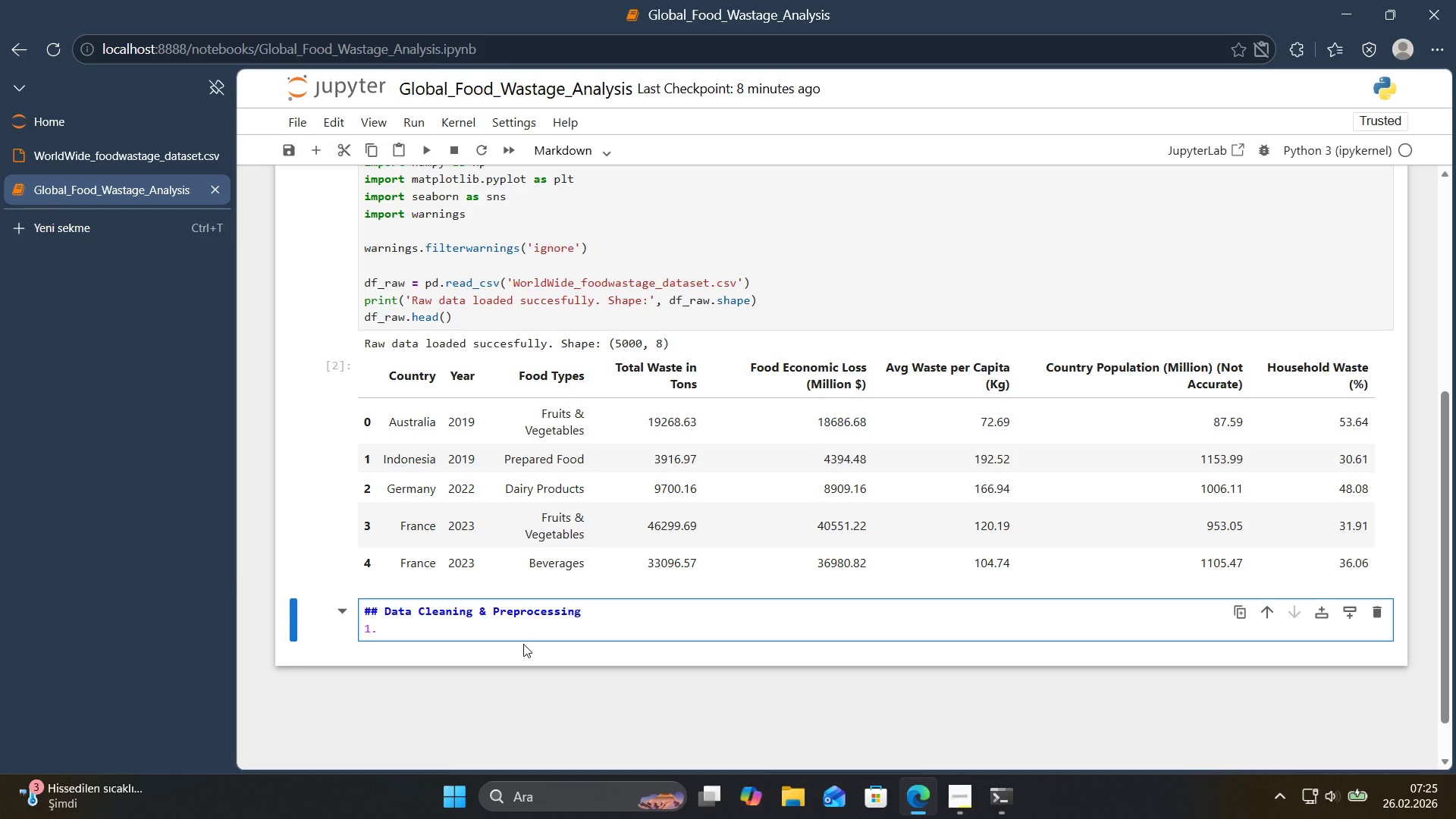 
wait(8.44)
 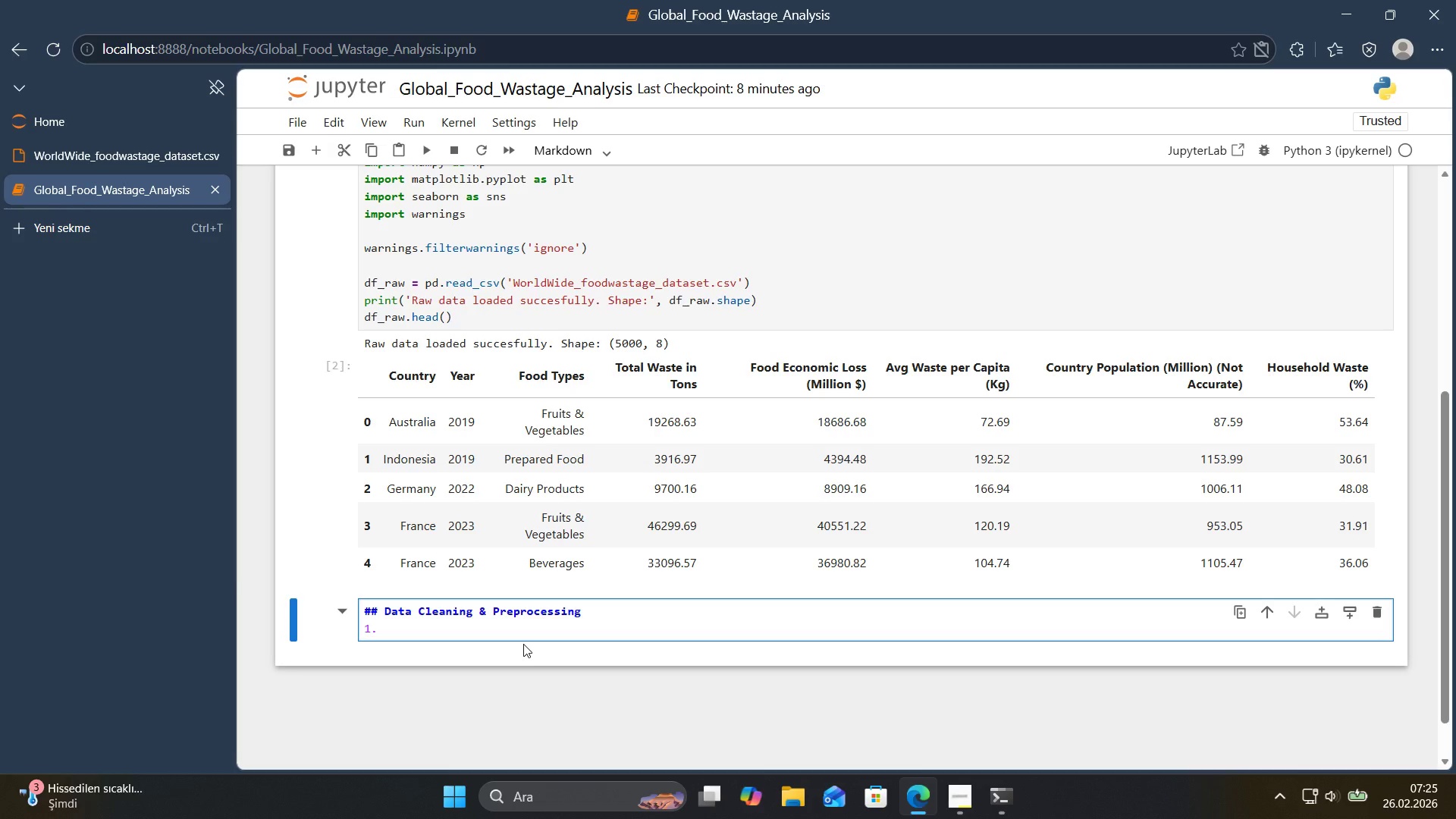 
type(**Hna)
key(Backspace)
key(Backspace)
type(andl'ng M'ss'ng Values>** We w'll check for any m'ss'ng values)
 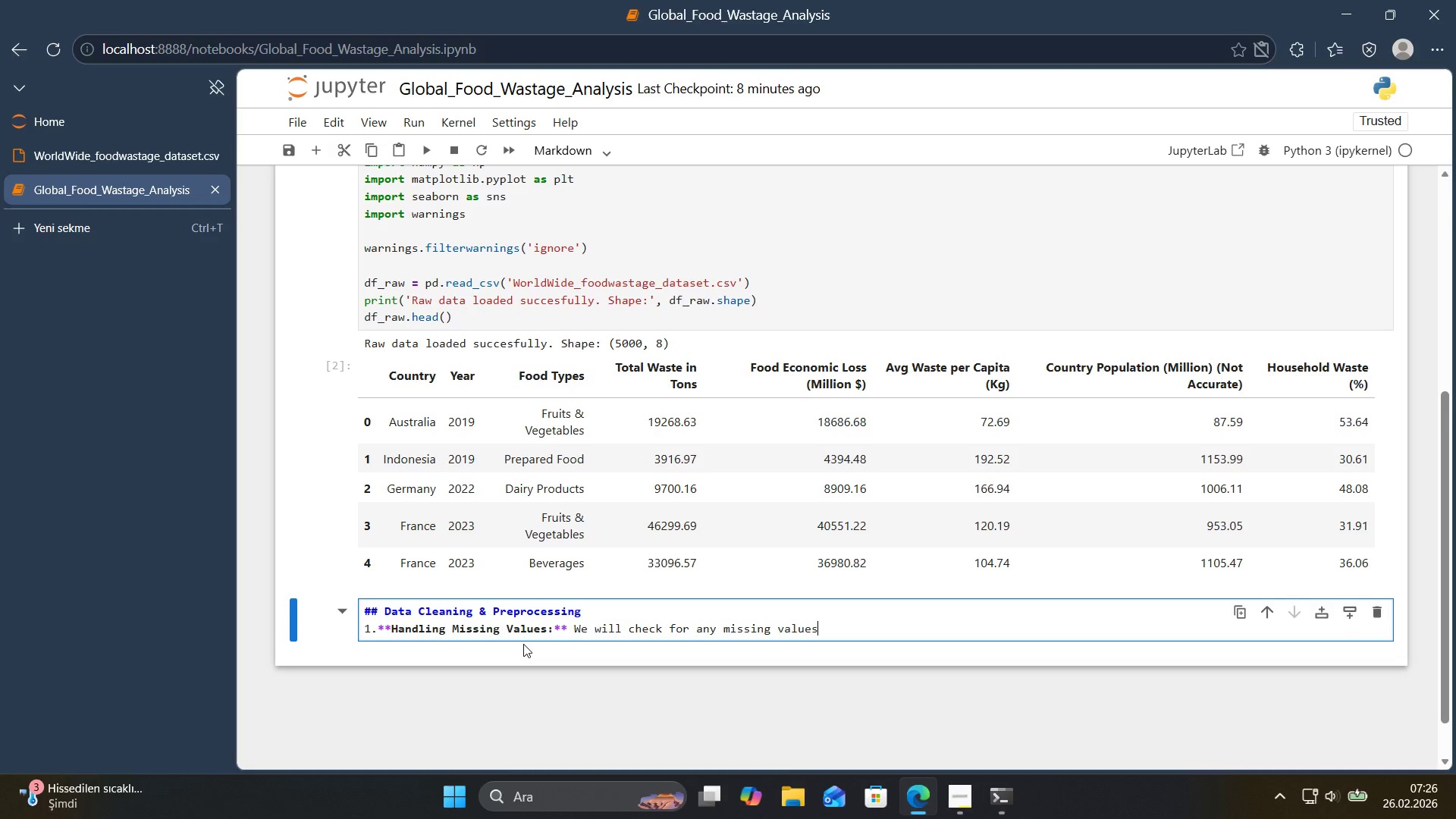 
key(ArrowDown)
 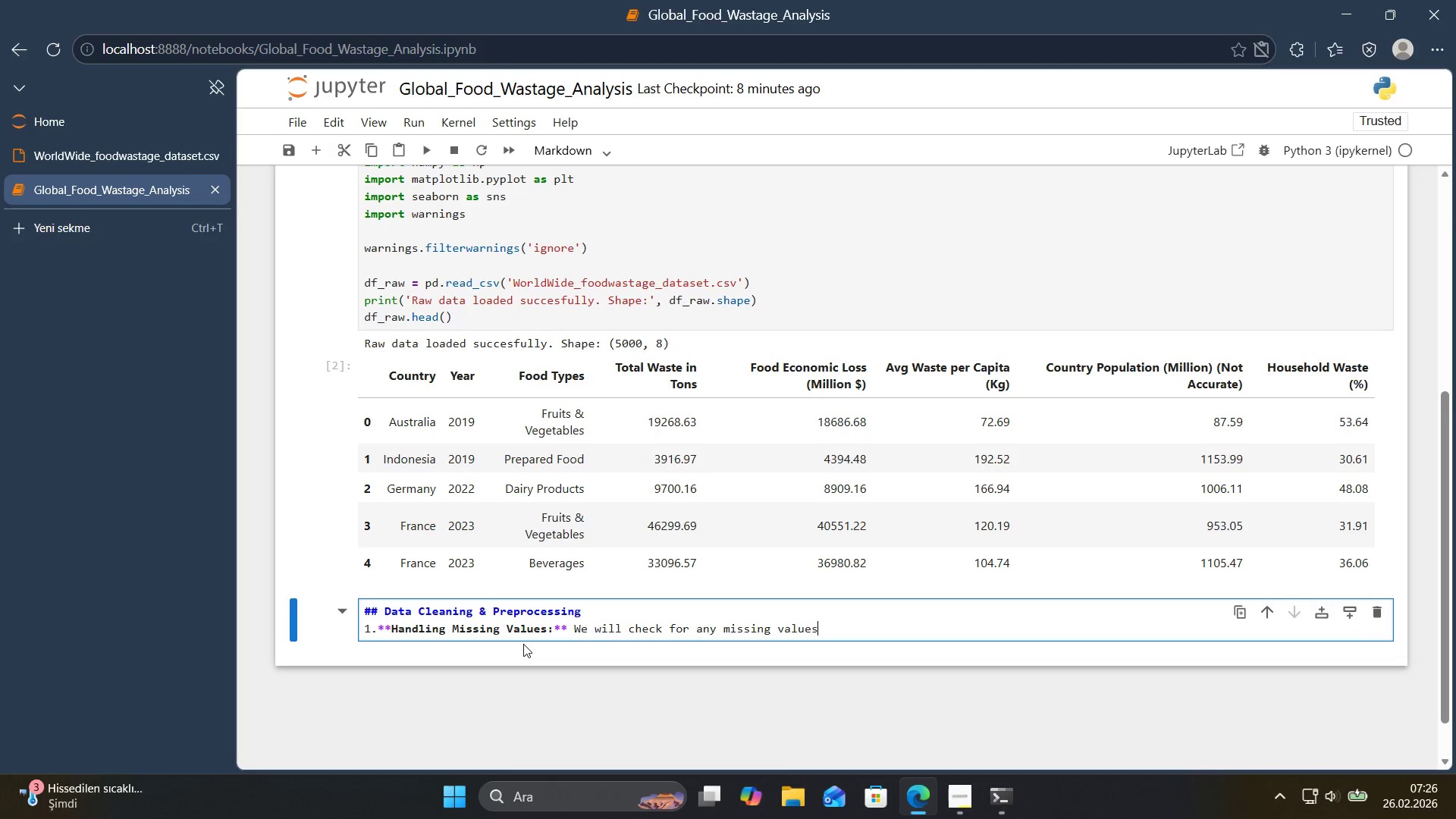 
hold_key(key=ArrowLeft, duration=1.5)
 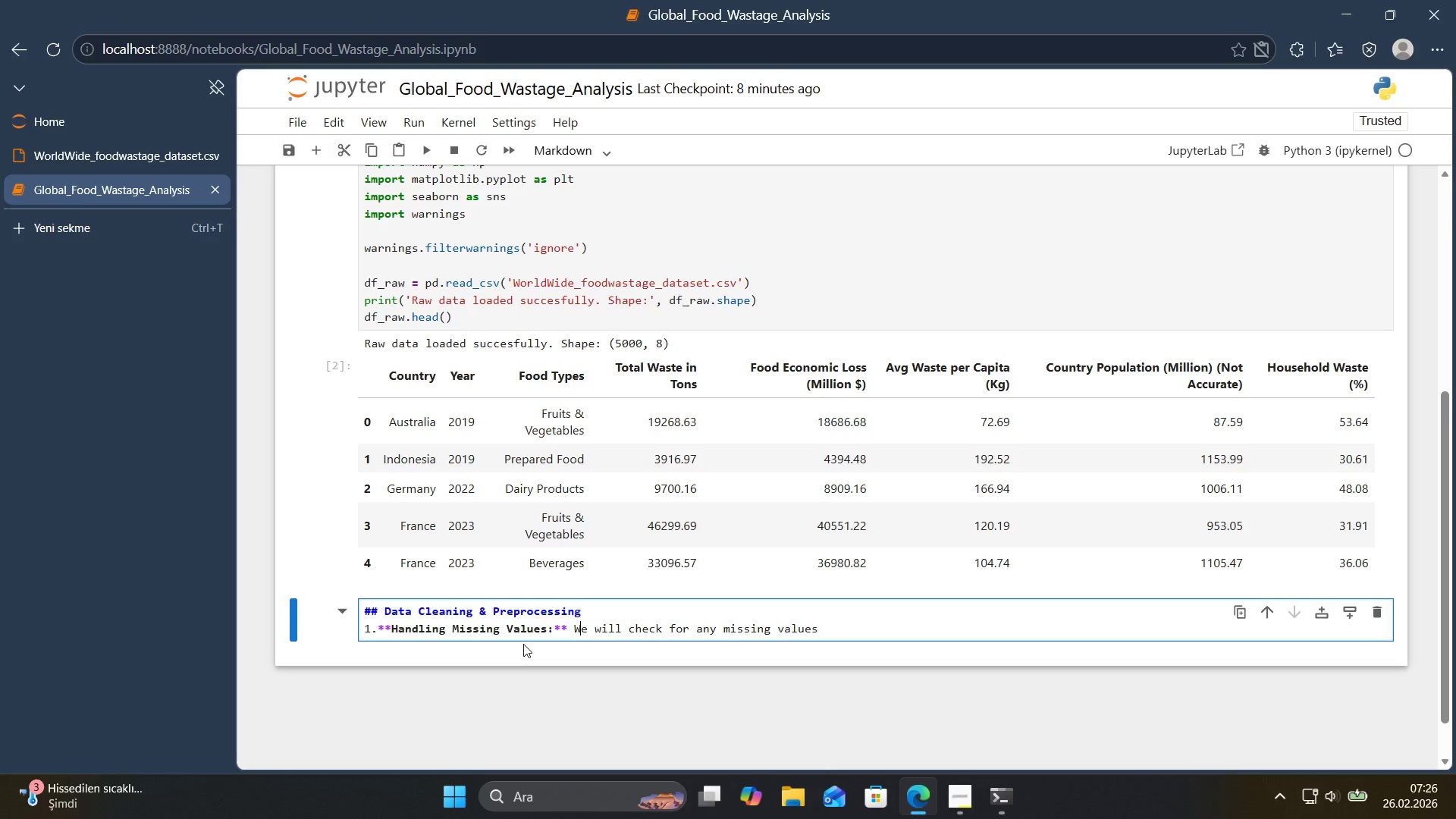 
key(ArrowRight)
 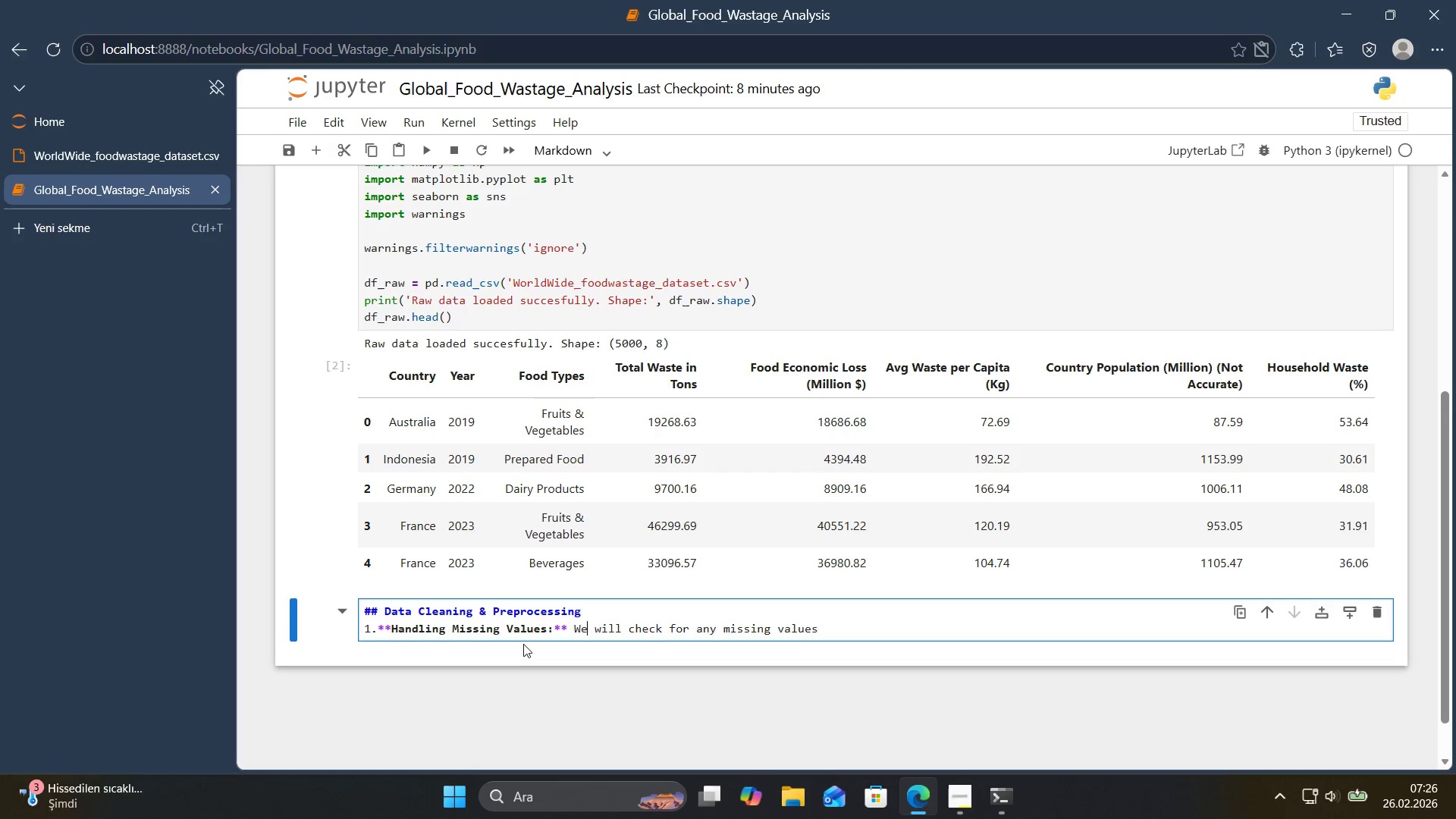 
key(Backspace)
 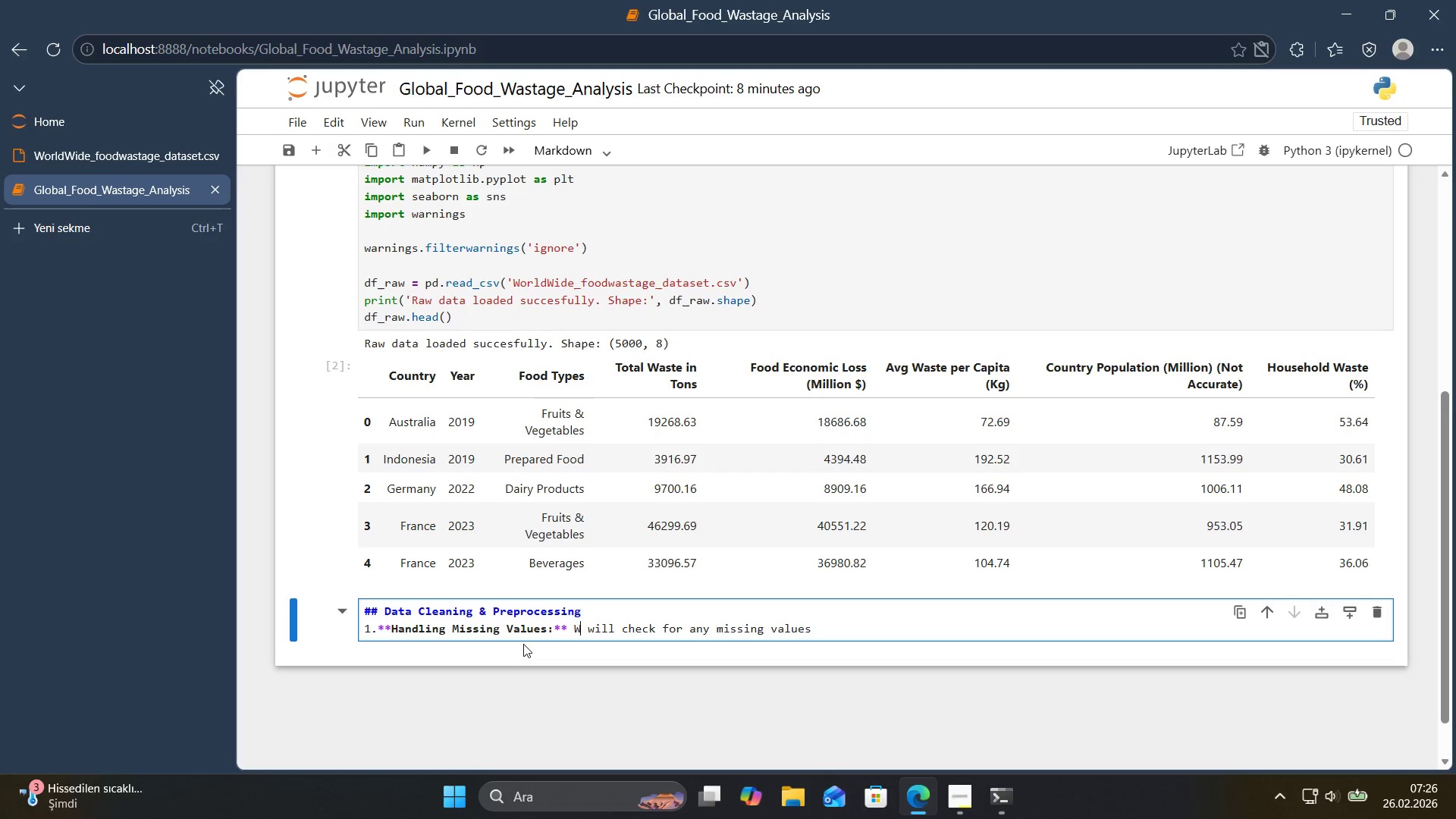 
key(Backspace)
 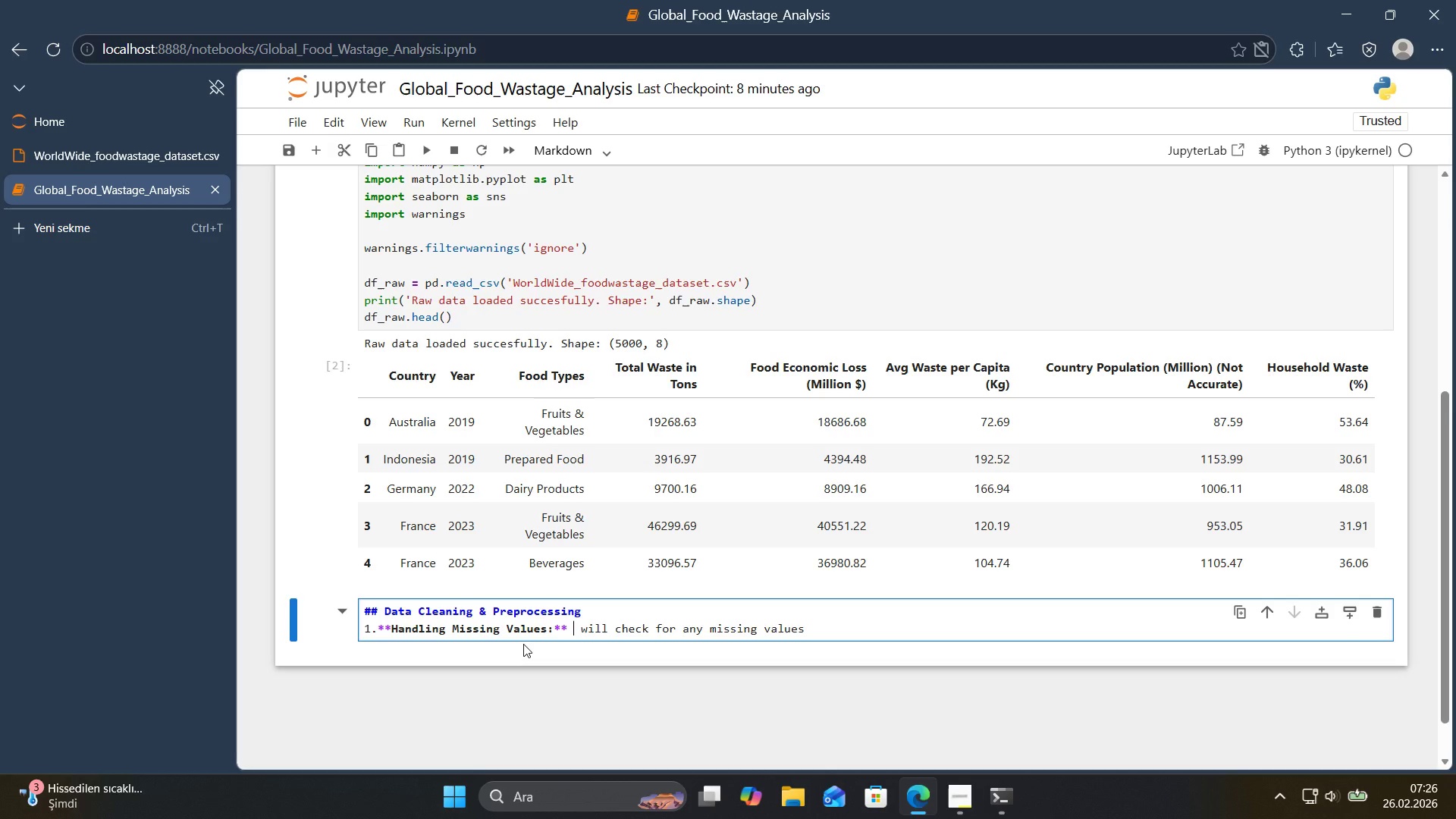 
key(CapsLock)
 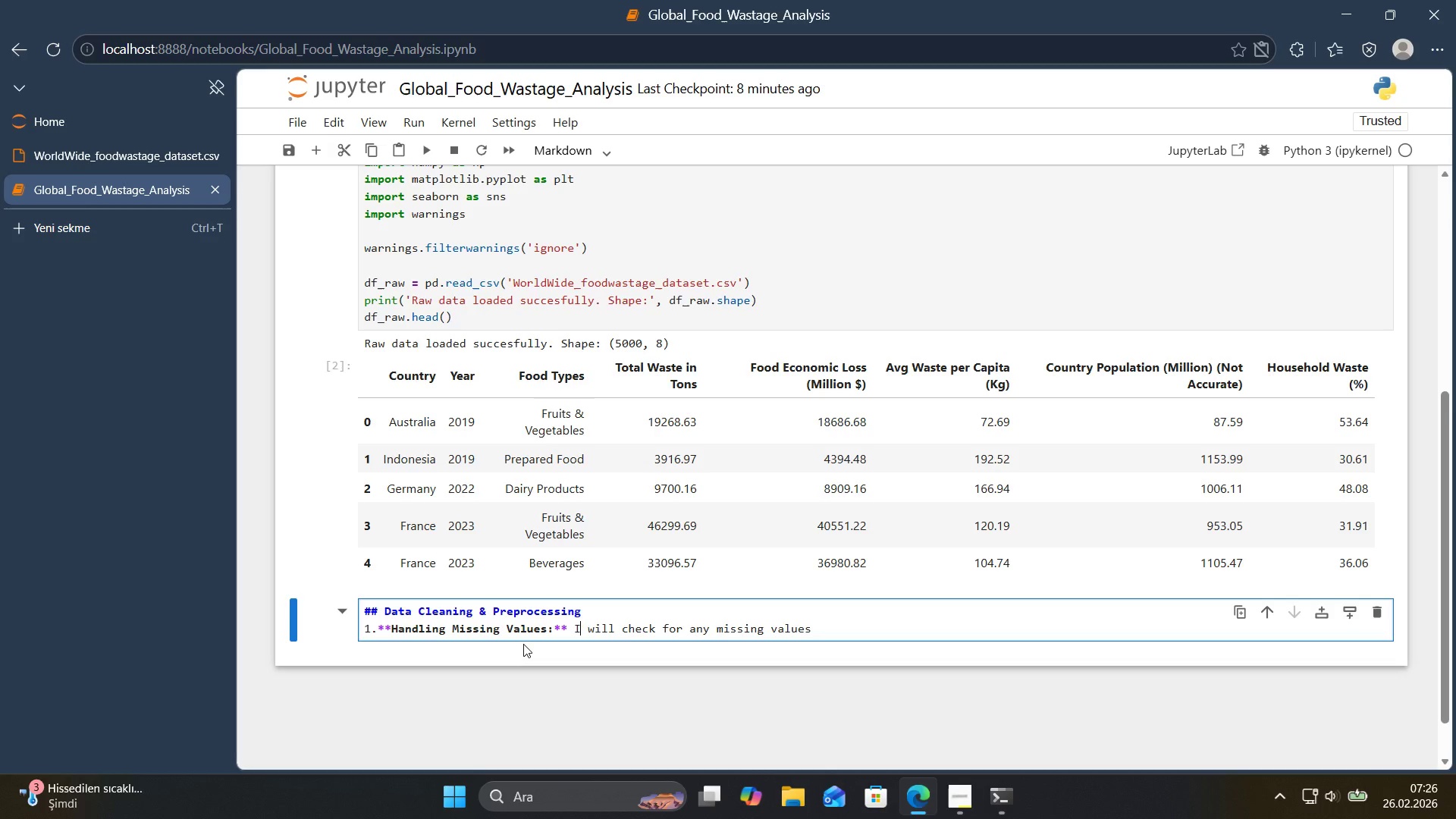 
key(I)
 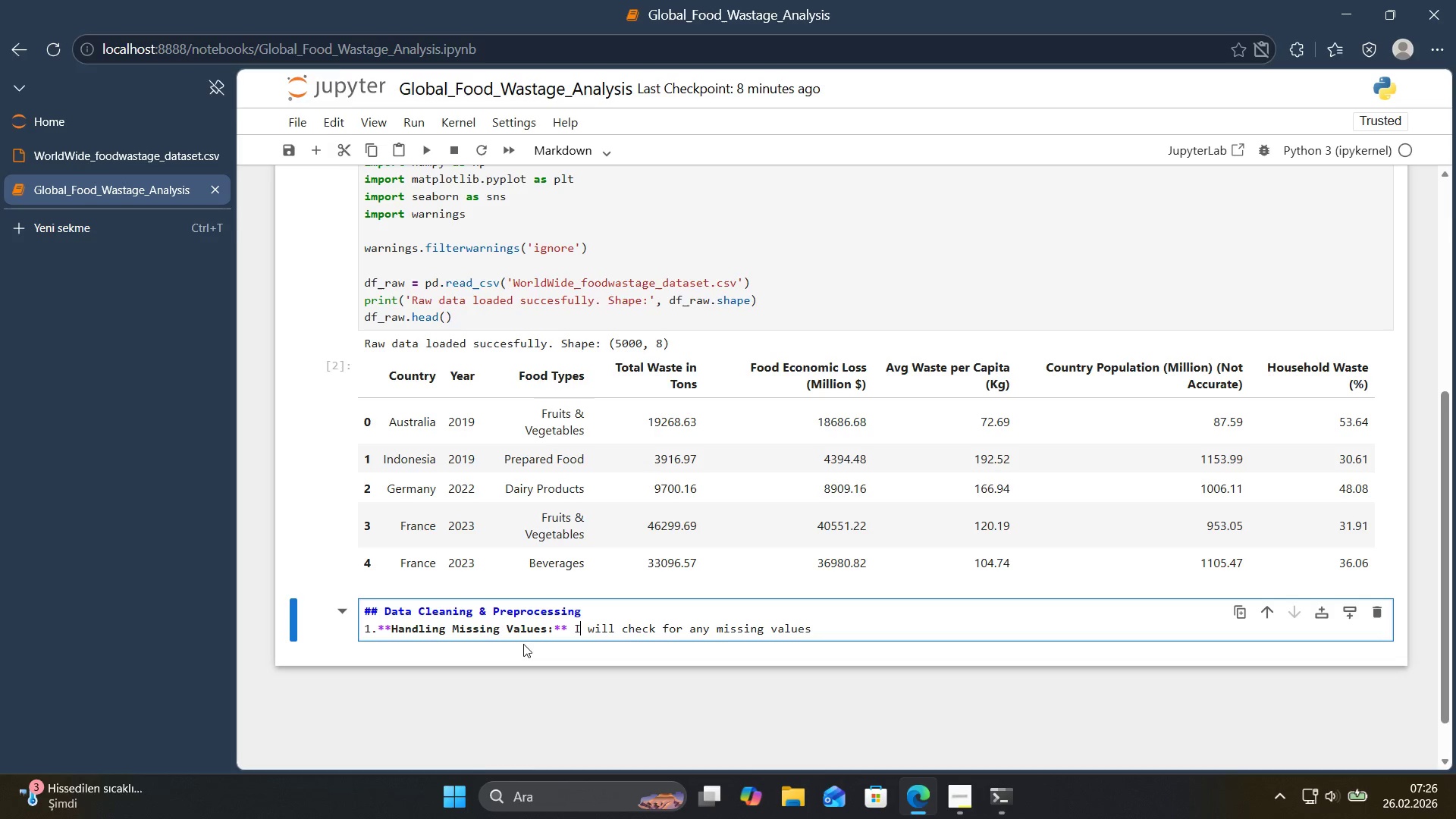 
key(CapsLock)
 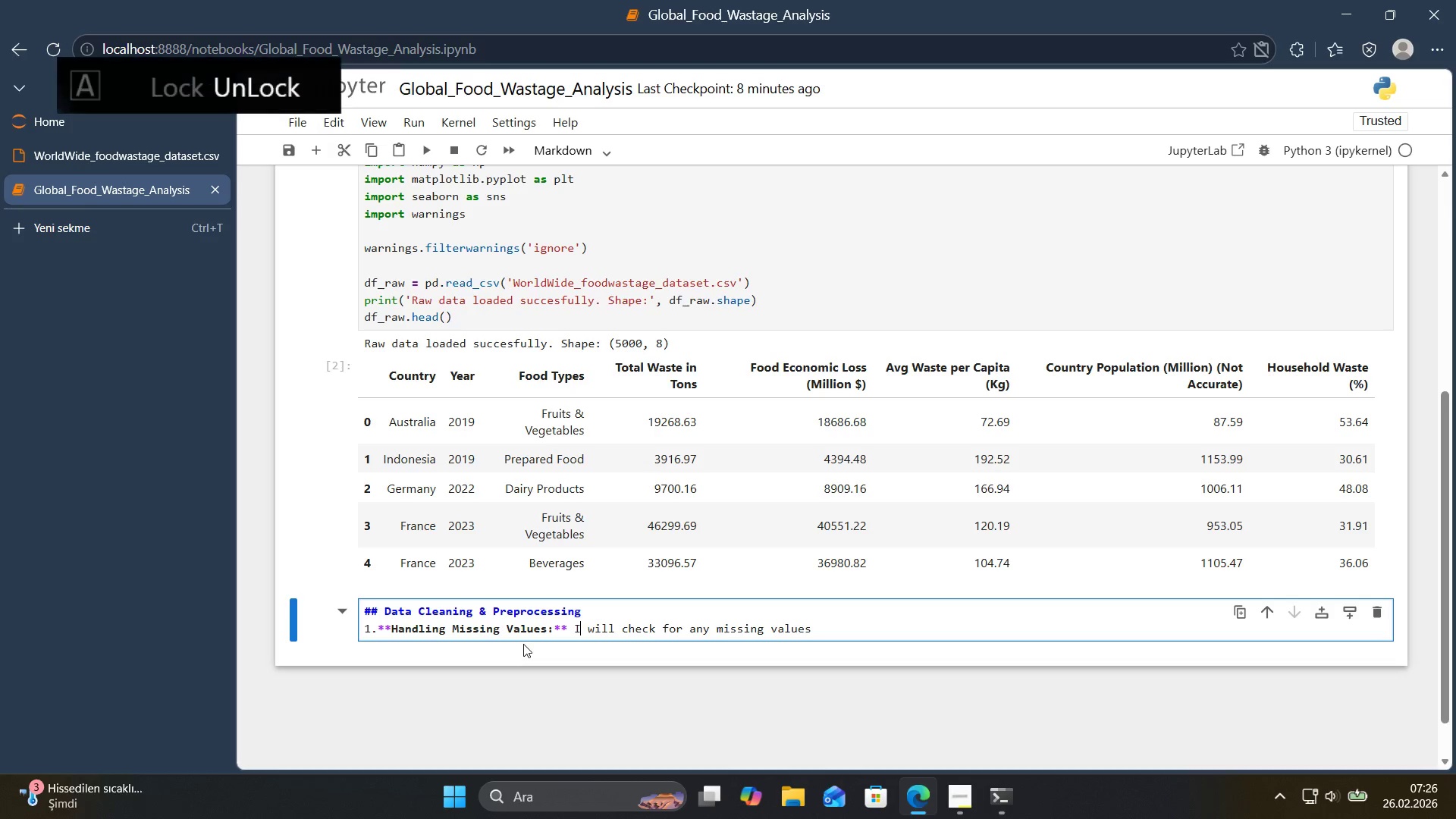 
hold_key(key=ArrowRight, duration=1.5)
 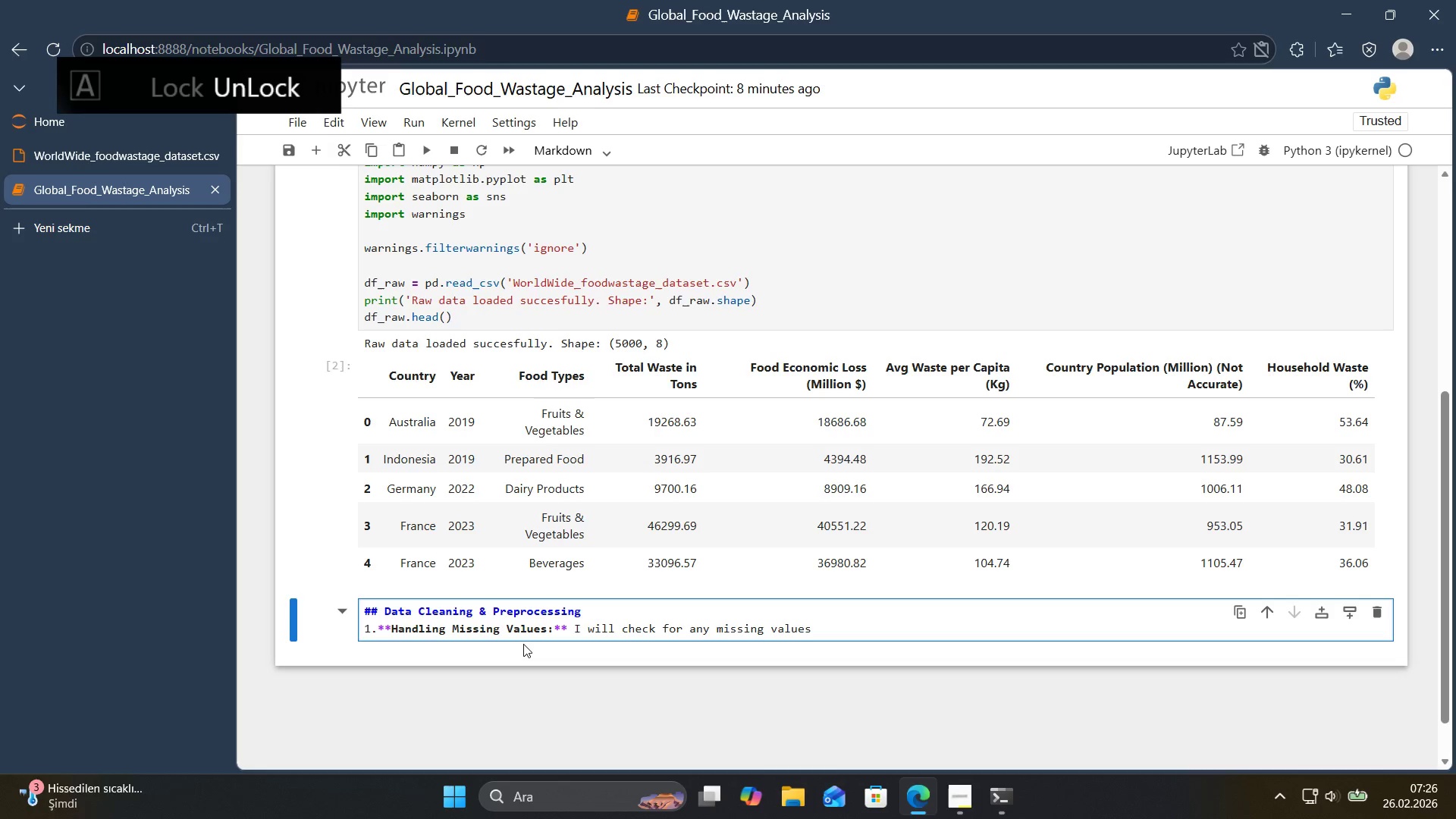 
key(ArrowRight)
 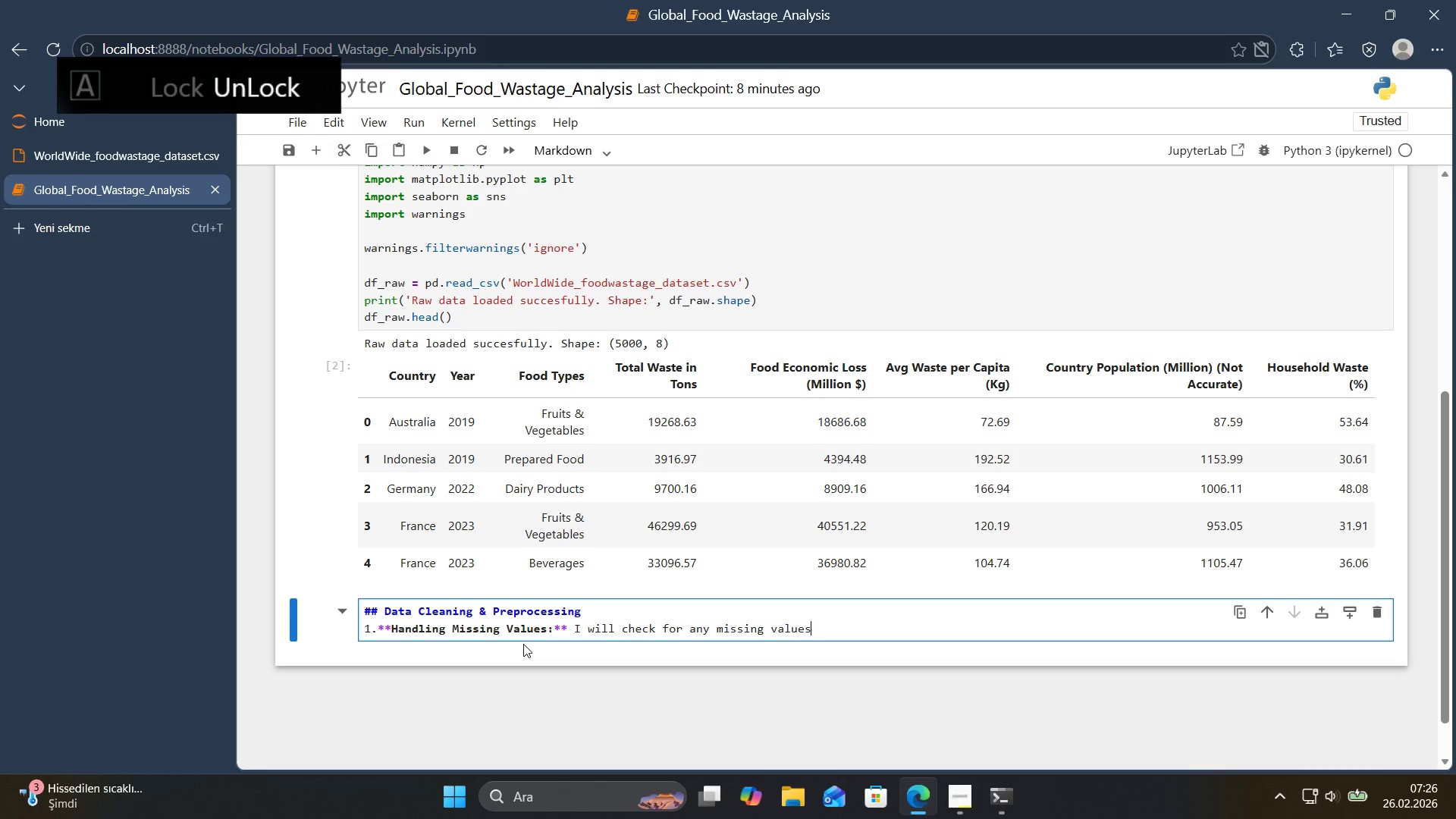 
key(ArrowRight)
 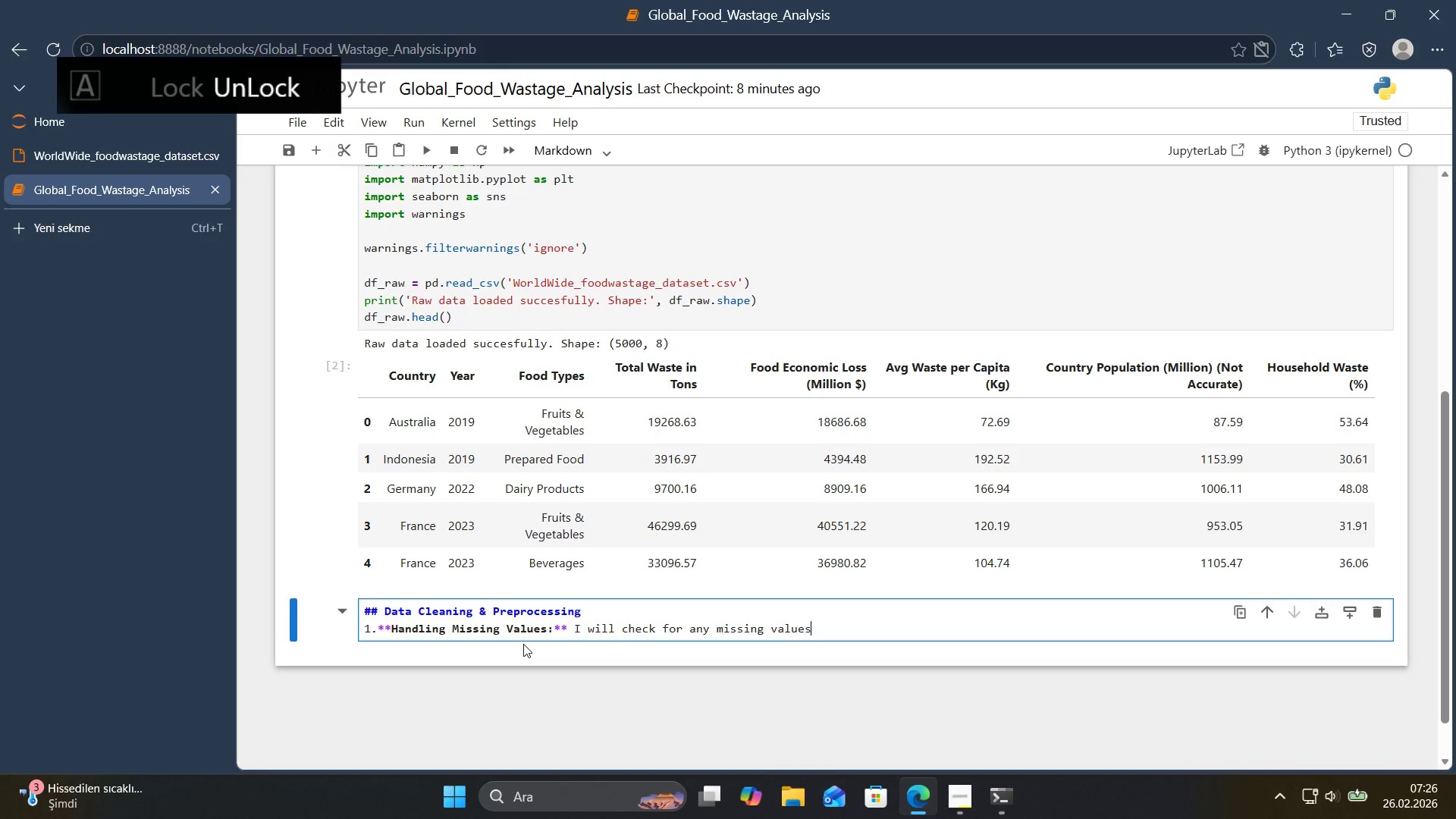 
key(ArrowRight)
 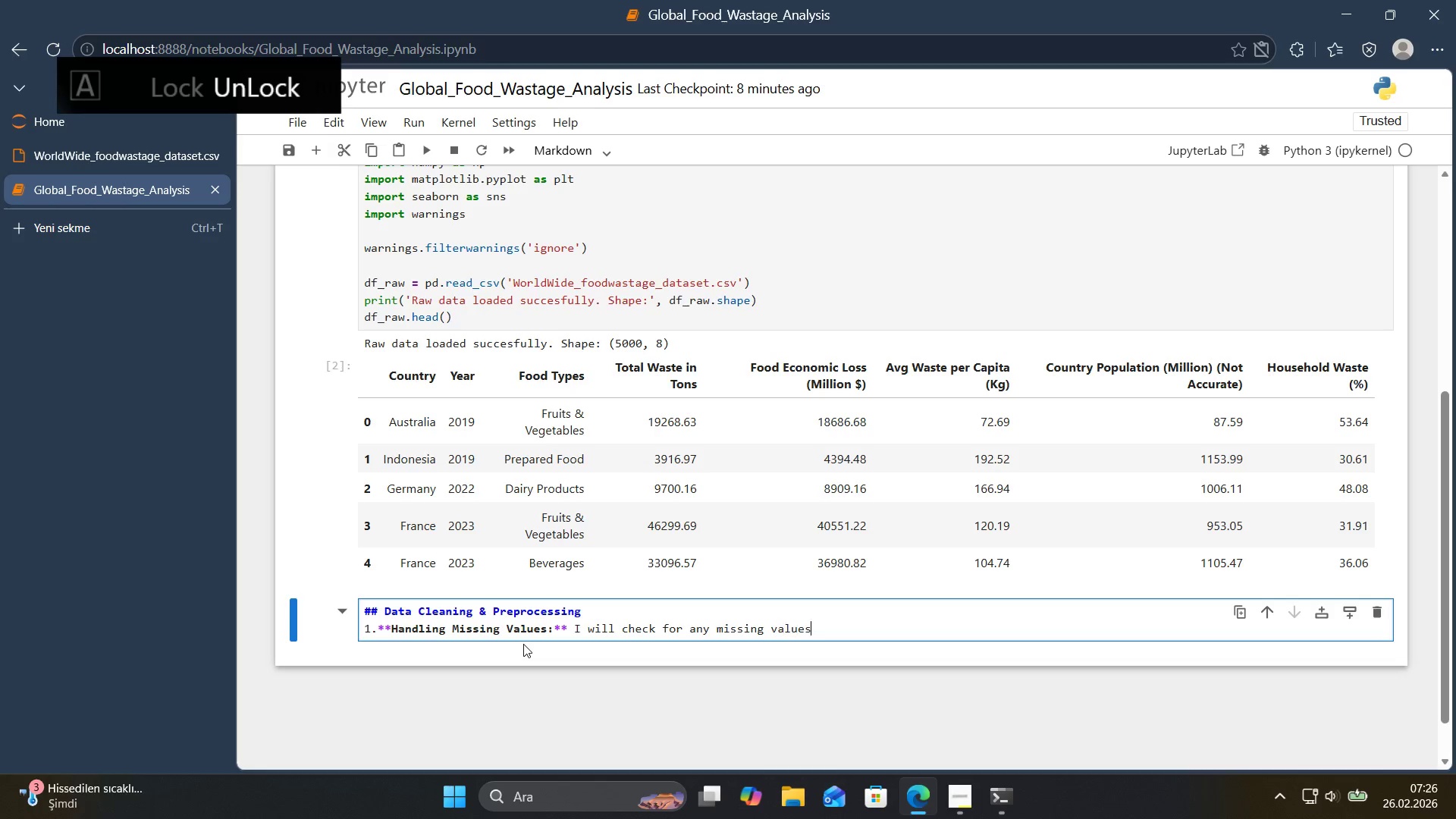 
key(ArrowRight)
 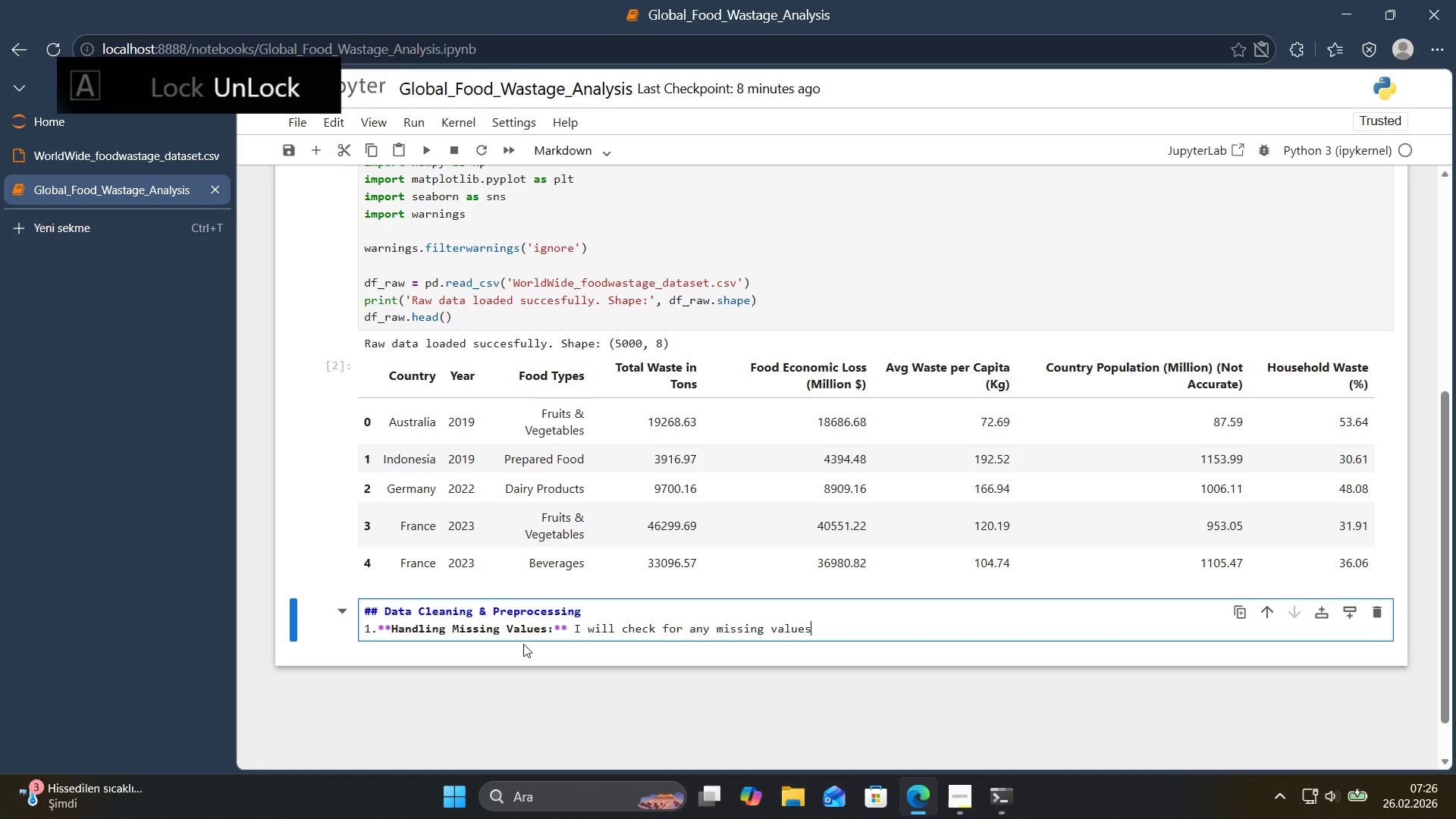 
key(ArrowRight)
 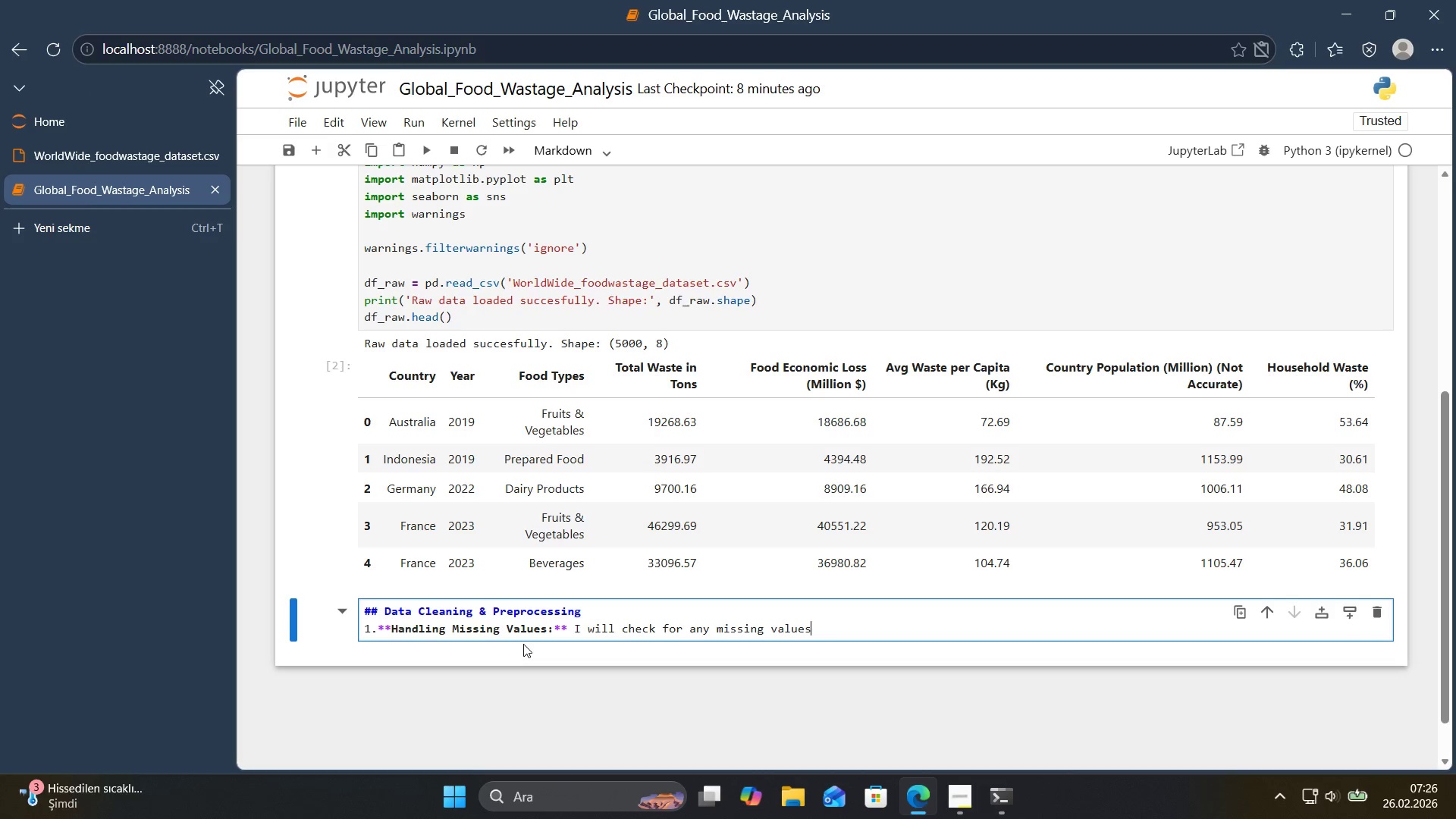 
type( and drop&'mpute them 'f necessary.)
 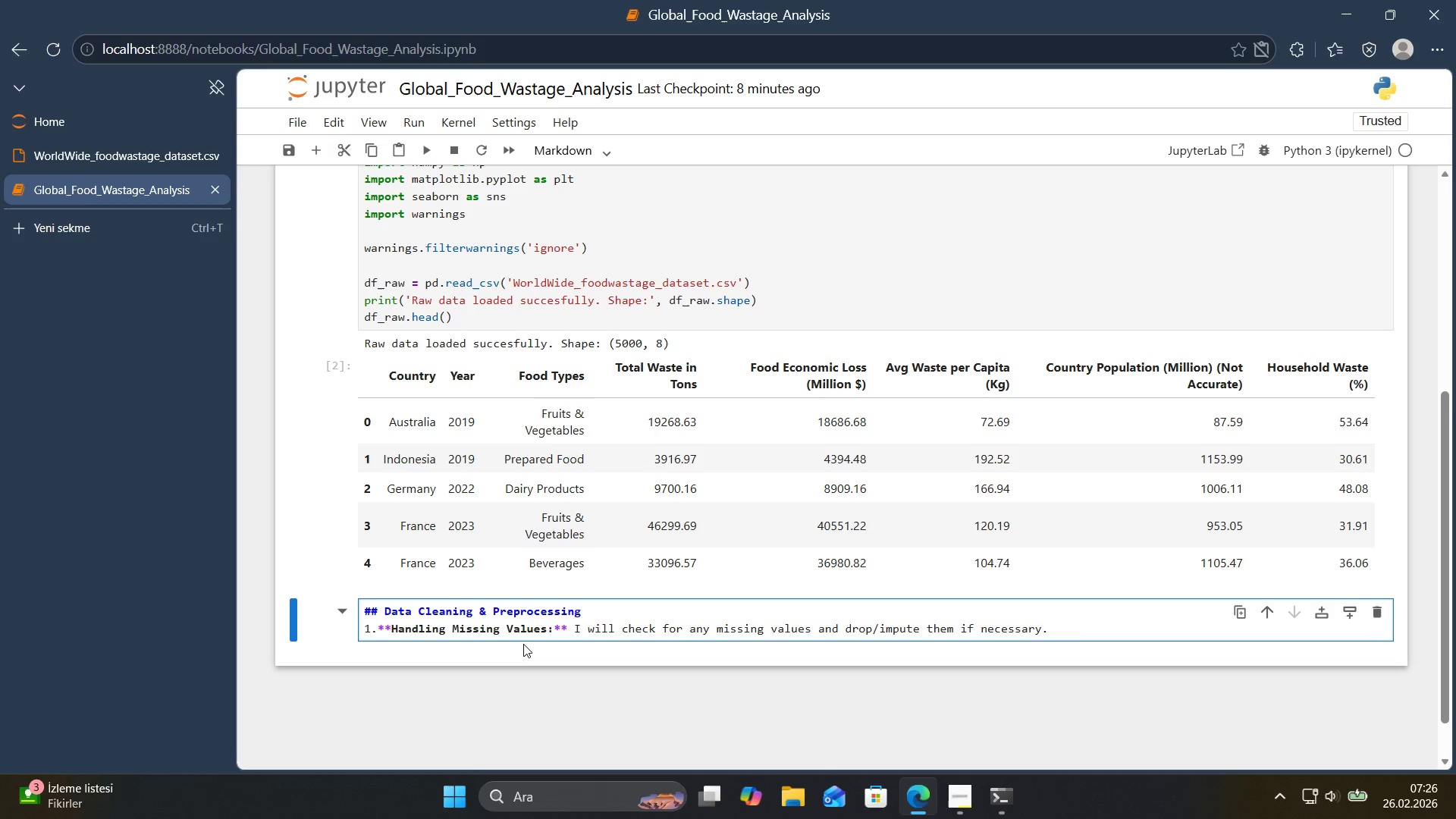 
key(Enter)
 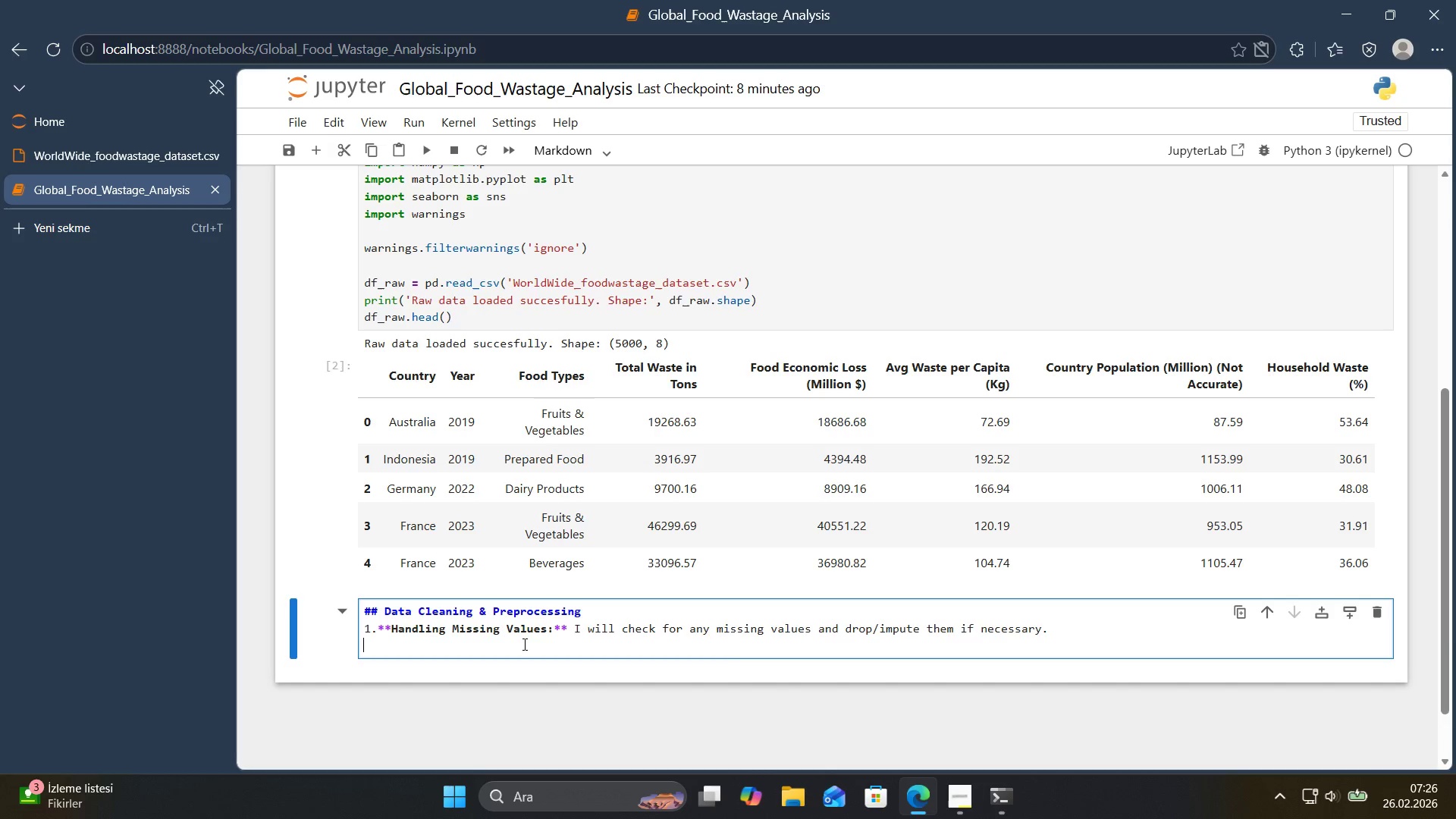 
type(2.**F'lter'ng Categor'es>**>)
key(Backspace)
type( I w'll f'lter the dataset to focus pr'marly)
key(Backspace)
key(Backspace)
type(ly on h'ghly per'shable)
 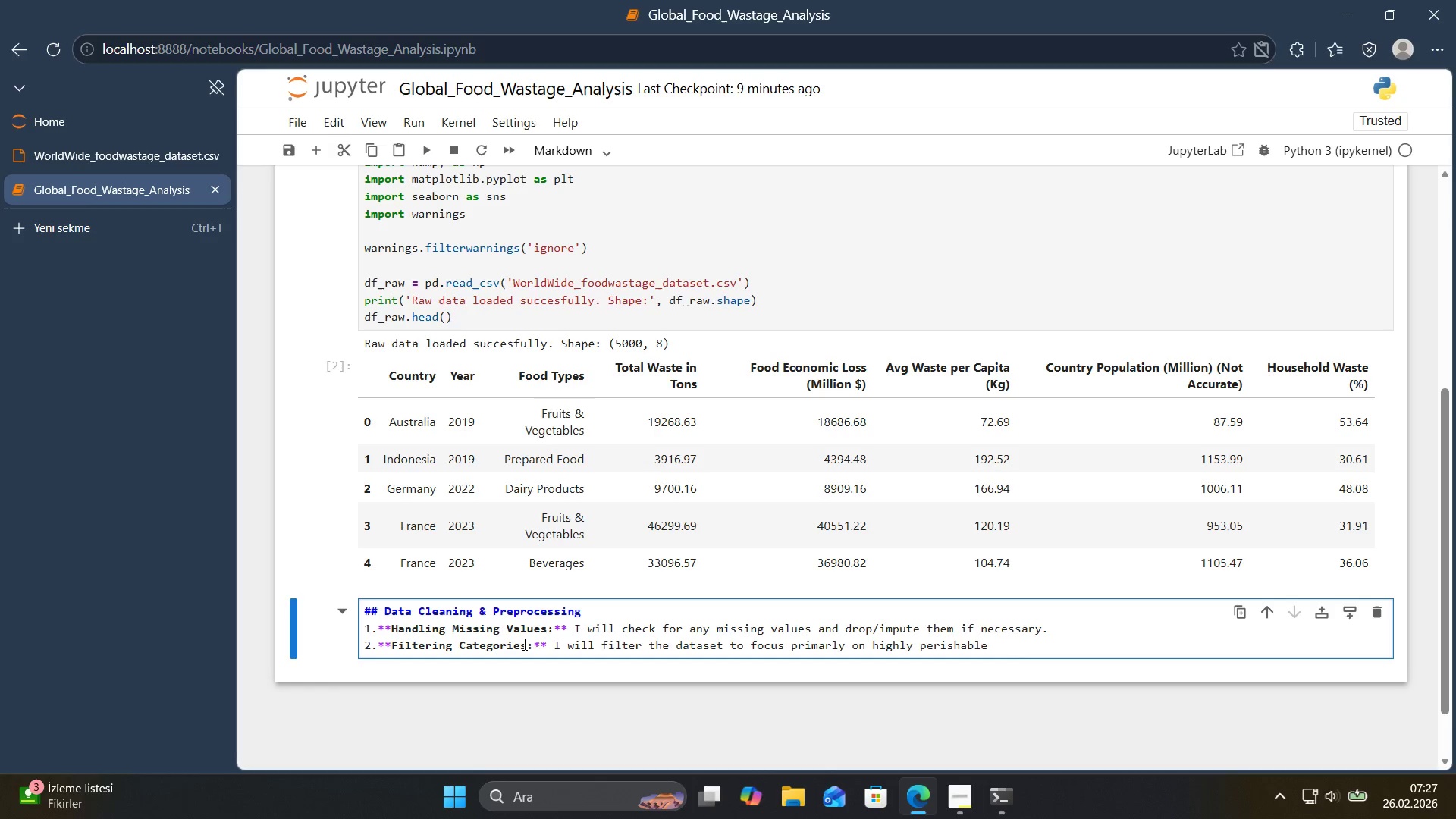 
type( food categ')
key(Backspace)
type(or'es ()
key(Backspace)
type(*()
 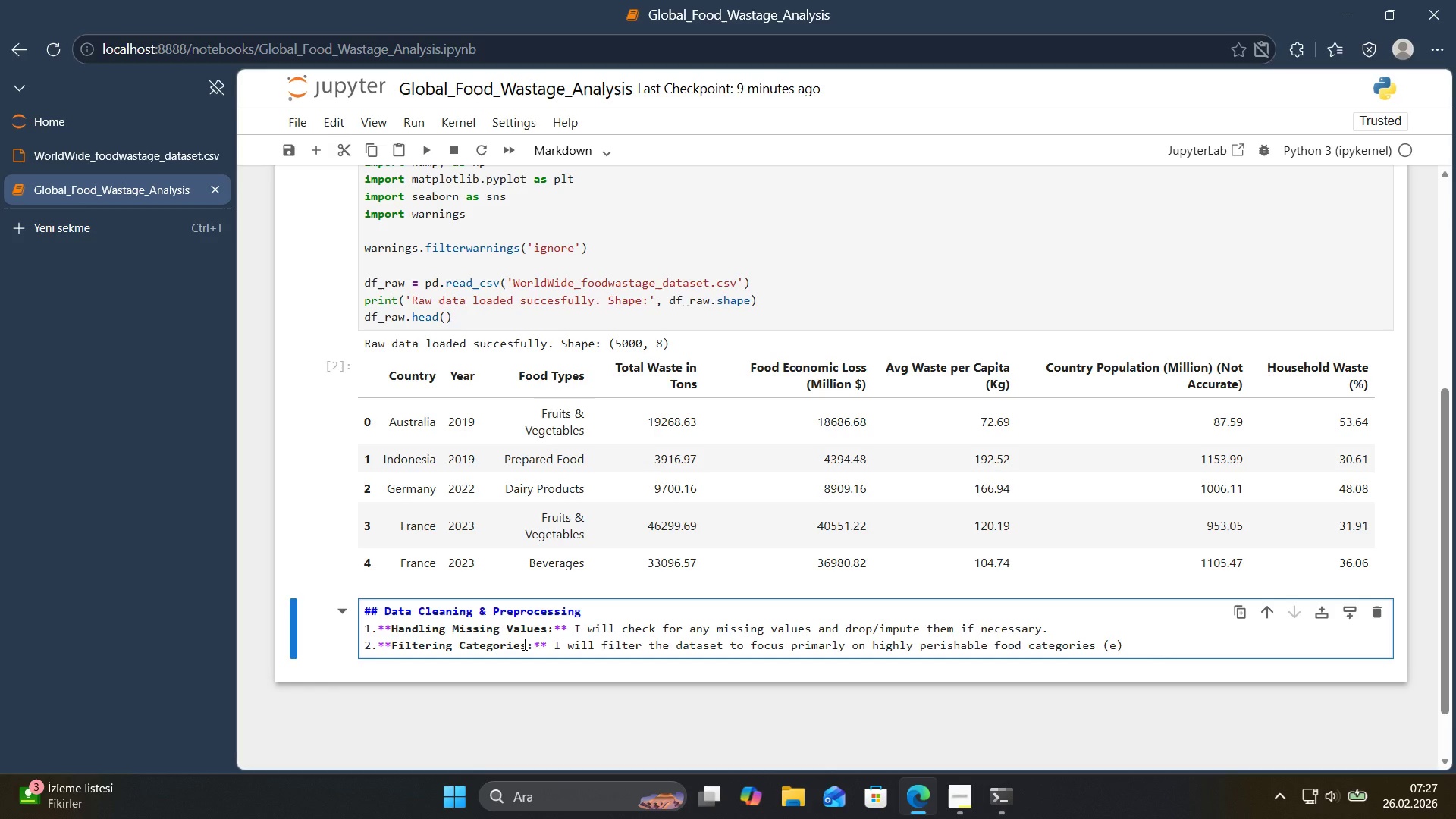 
 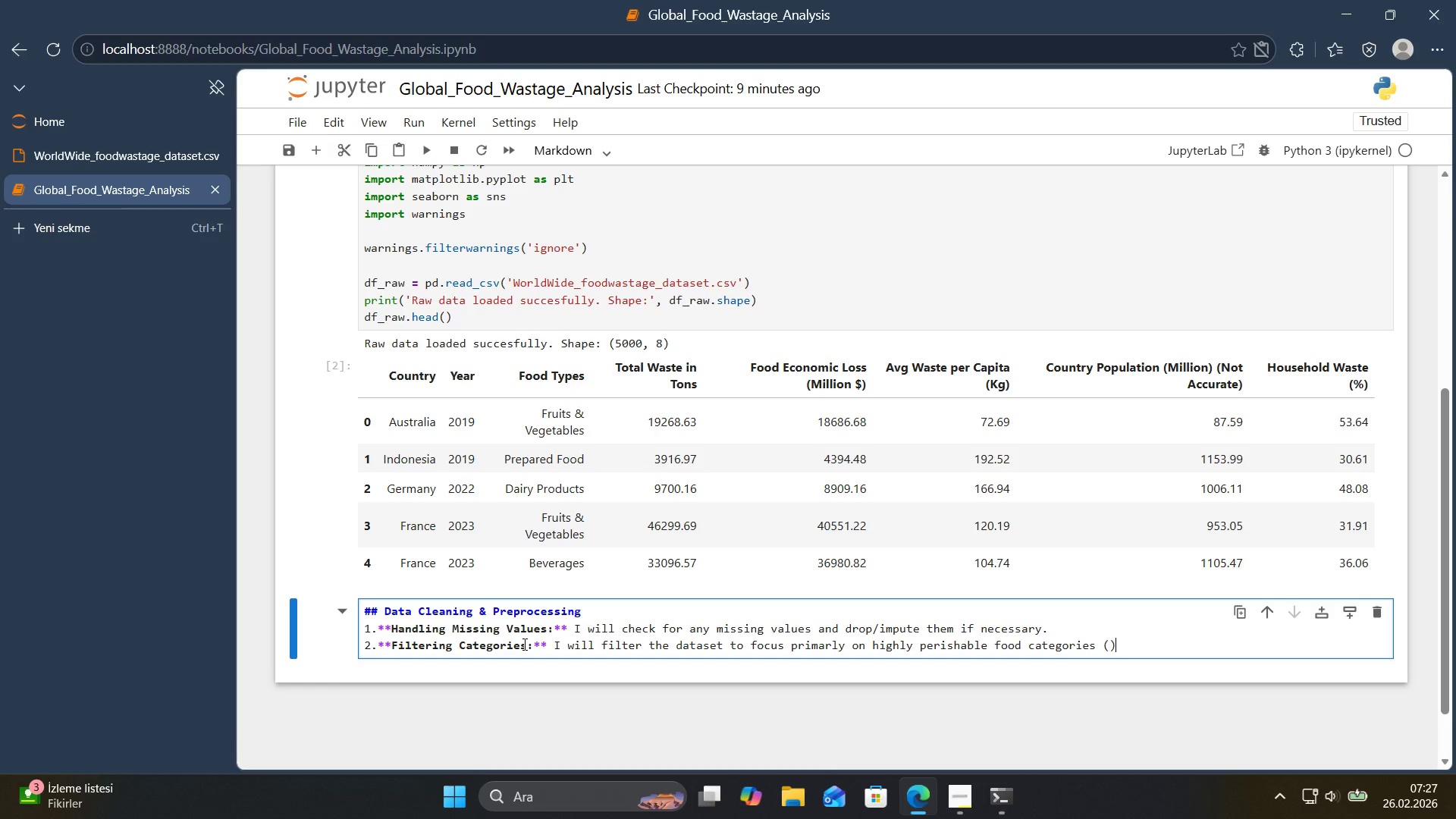 
key(ArrowLeft)
 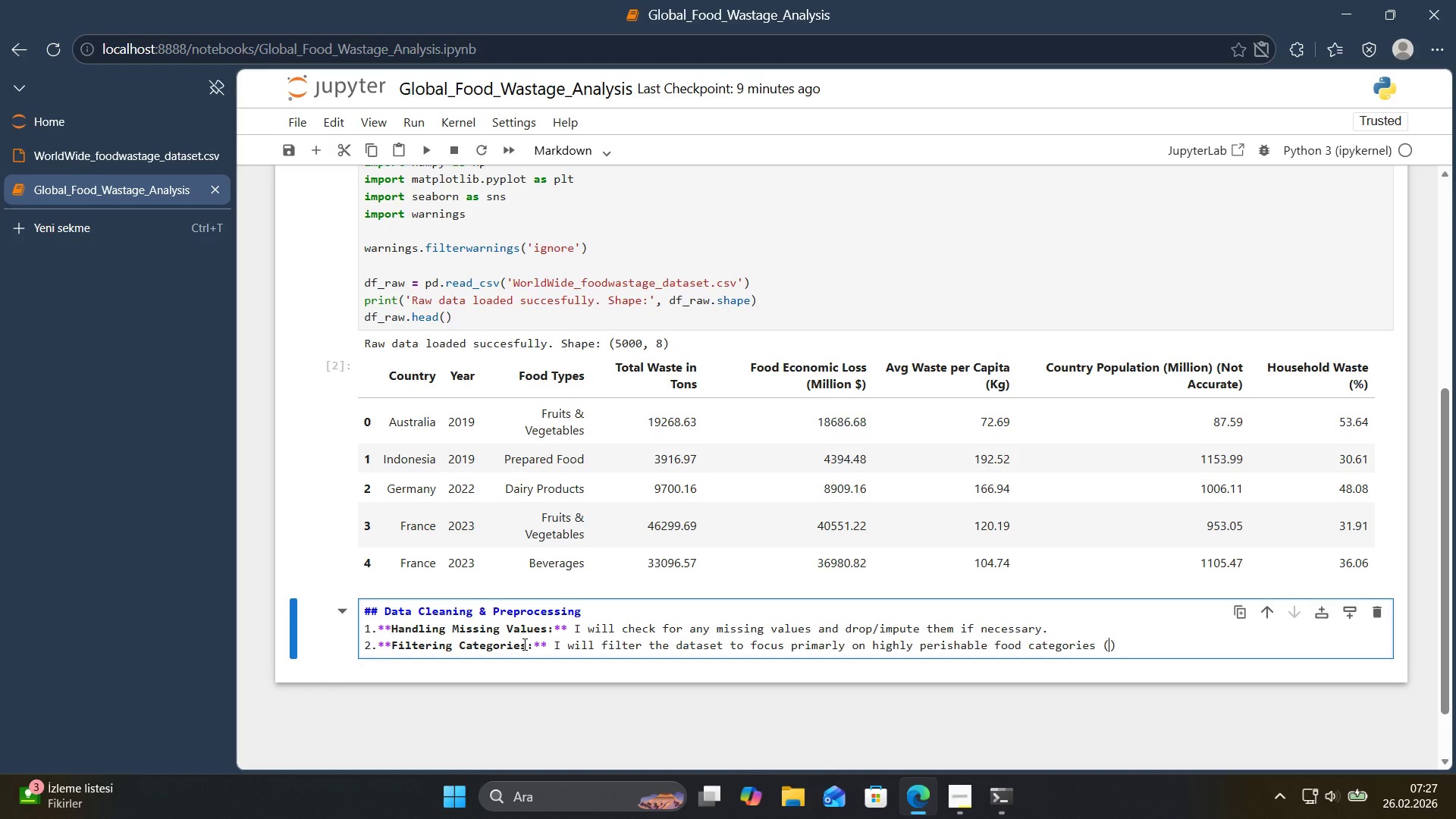 
key(E)
 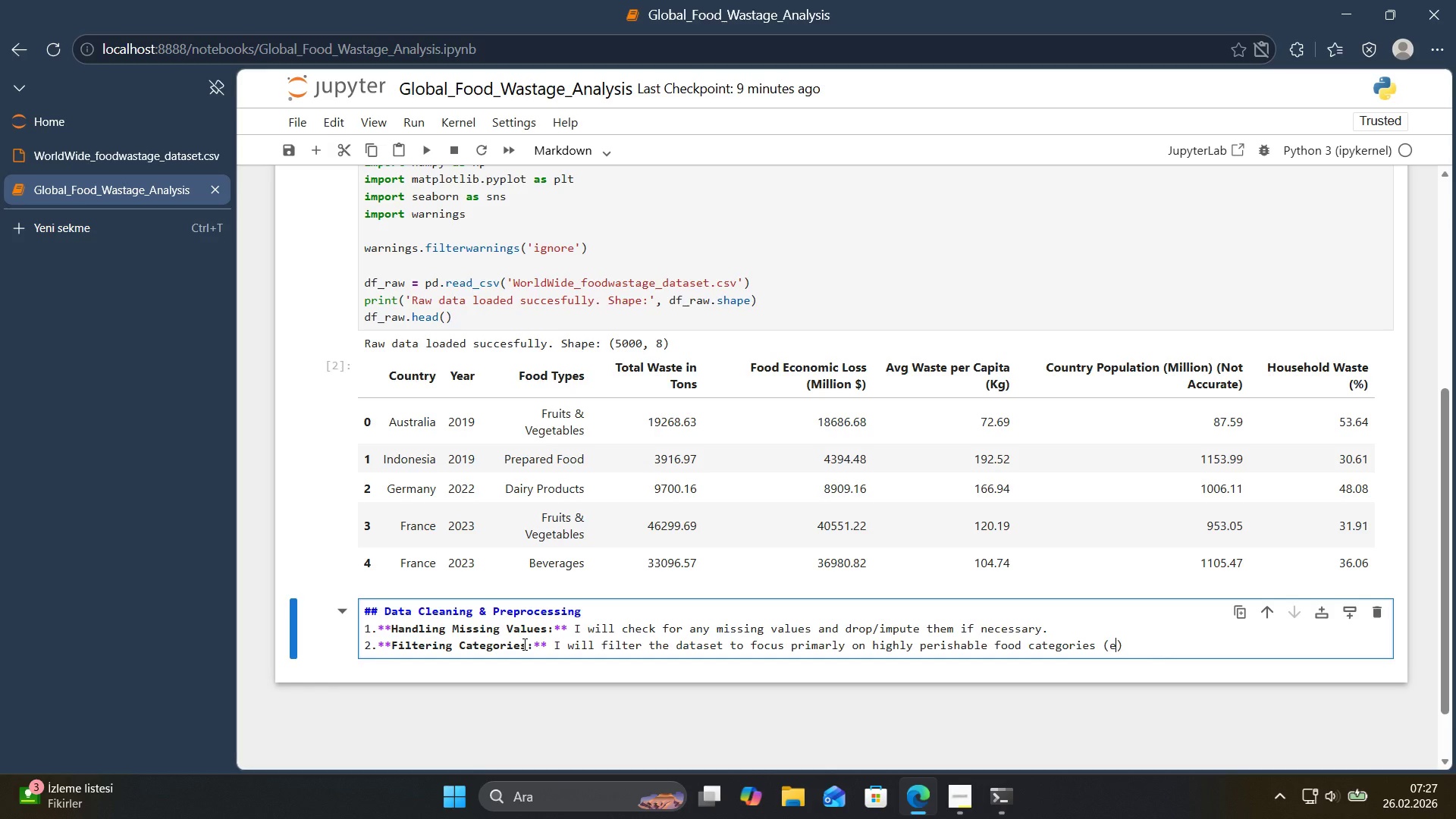 
key(Period)
 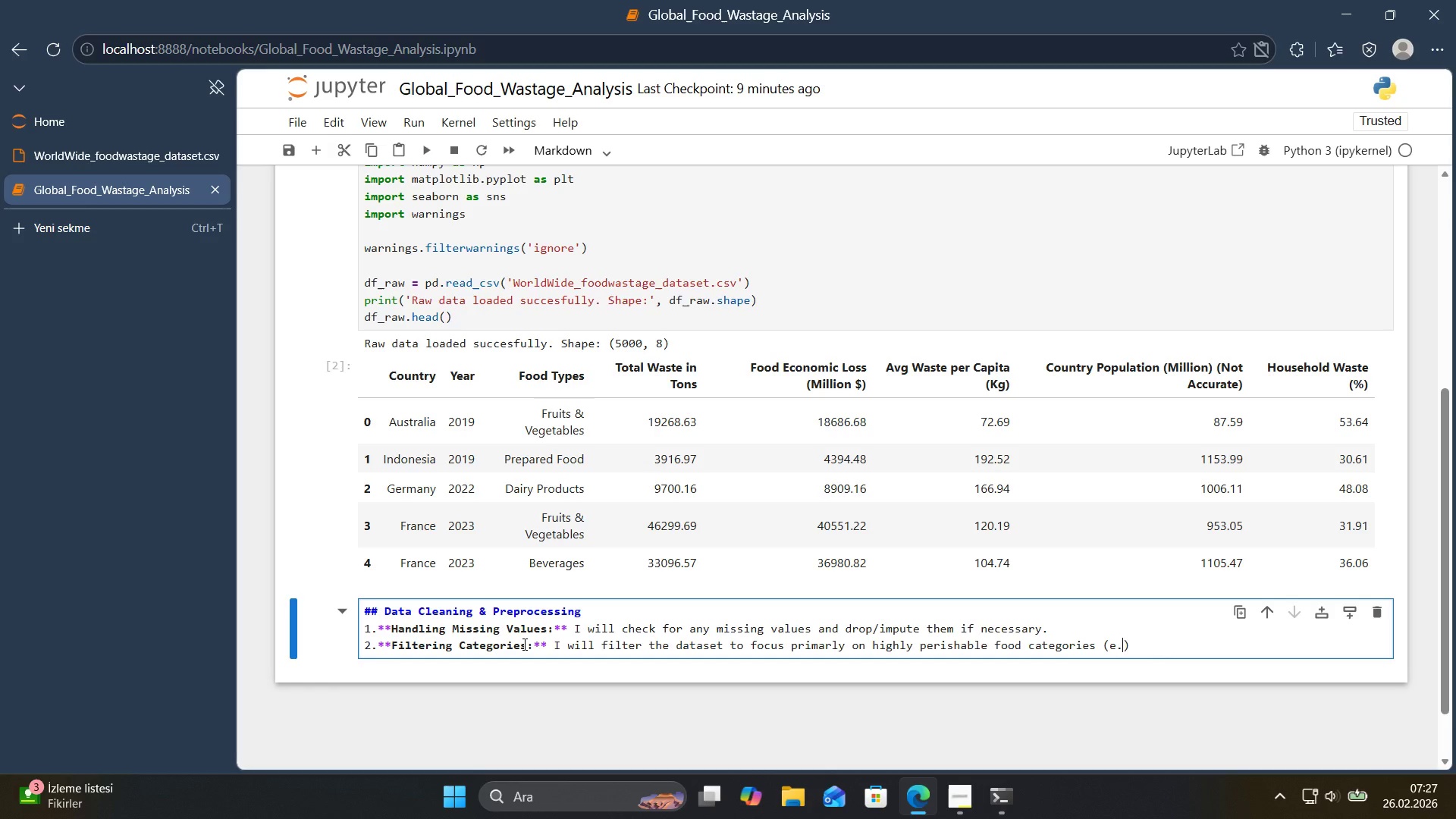 
key(G)
 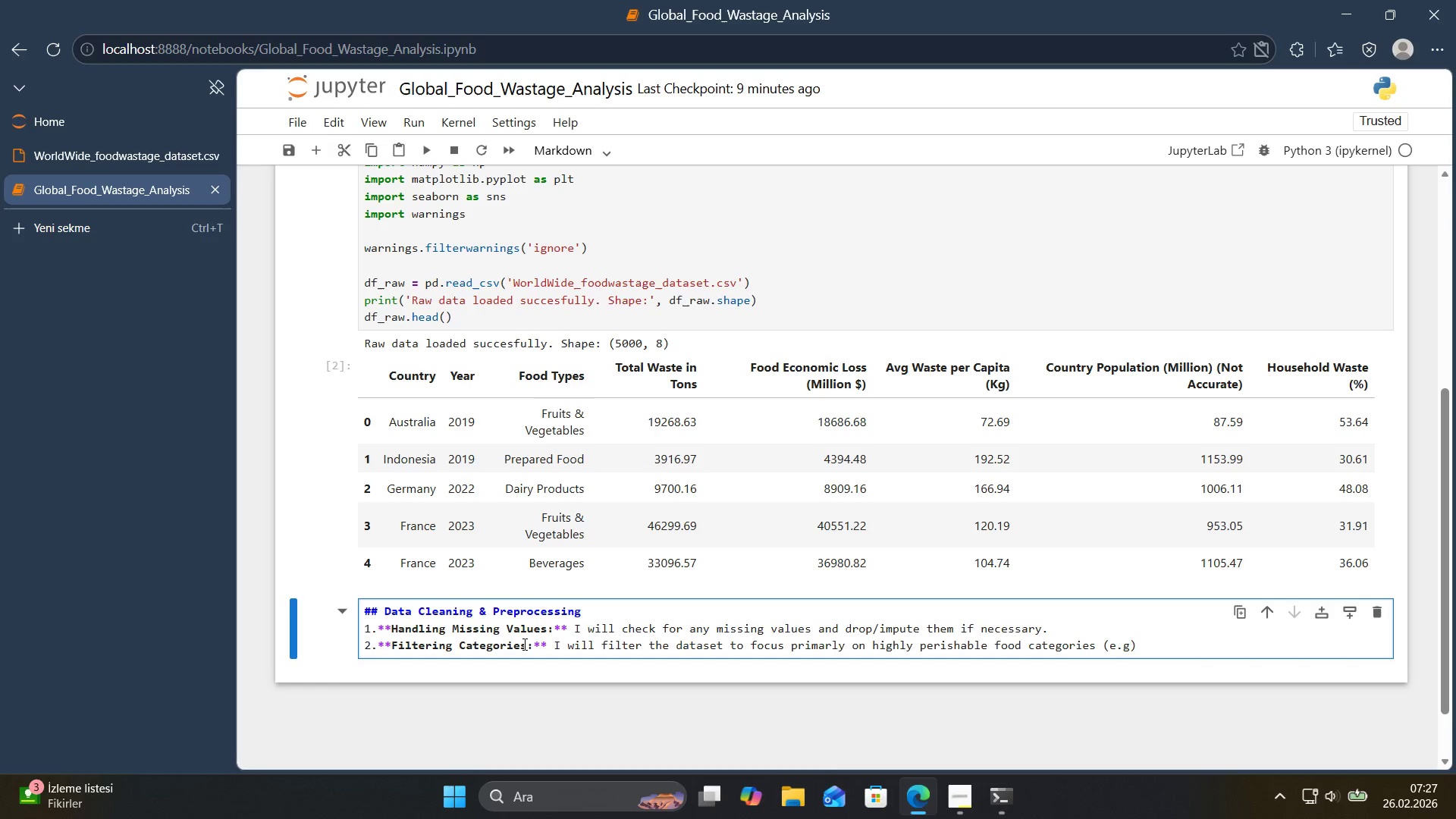 
key(Comma)
 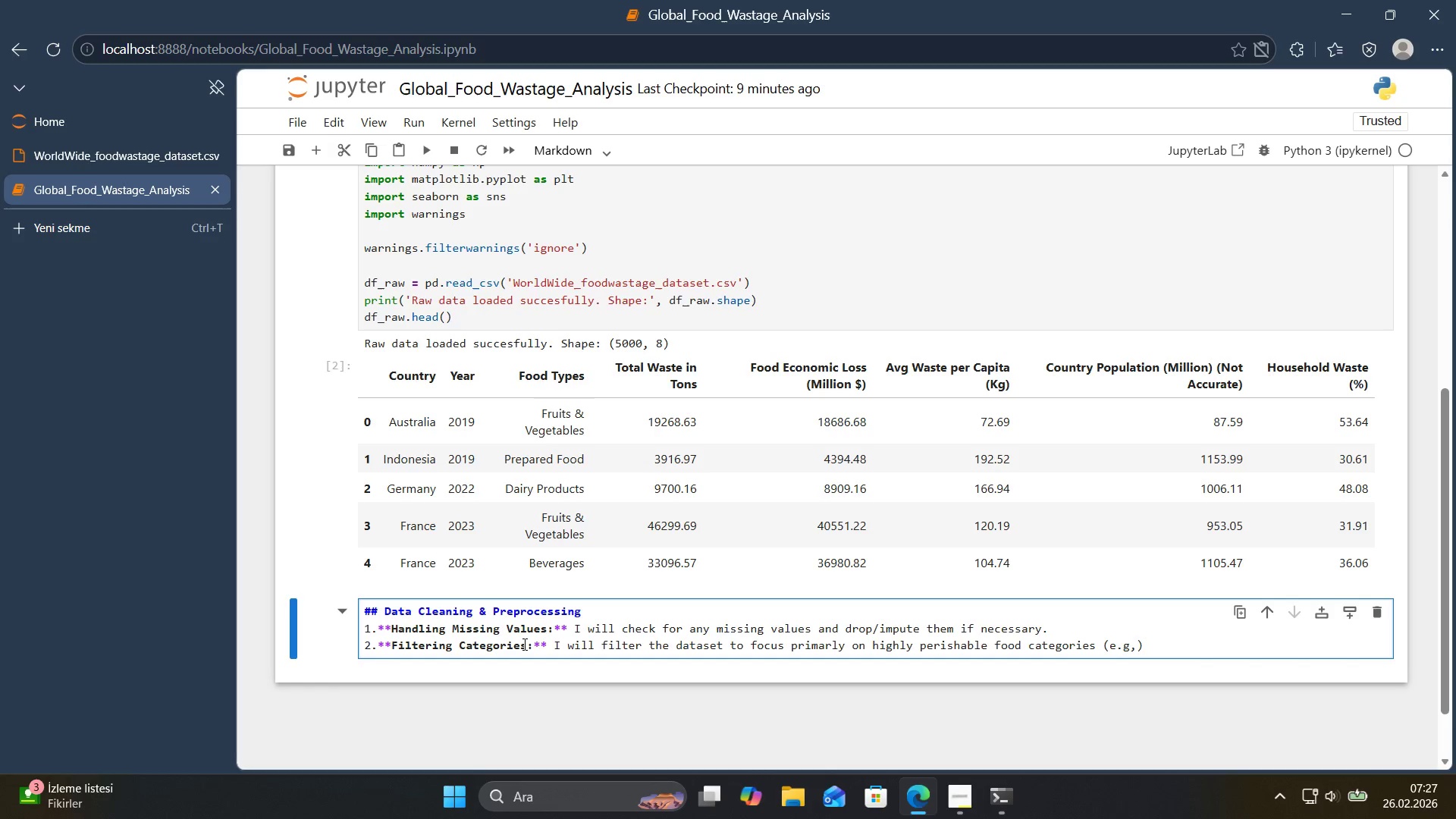 
key(ArrowRight)
 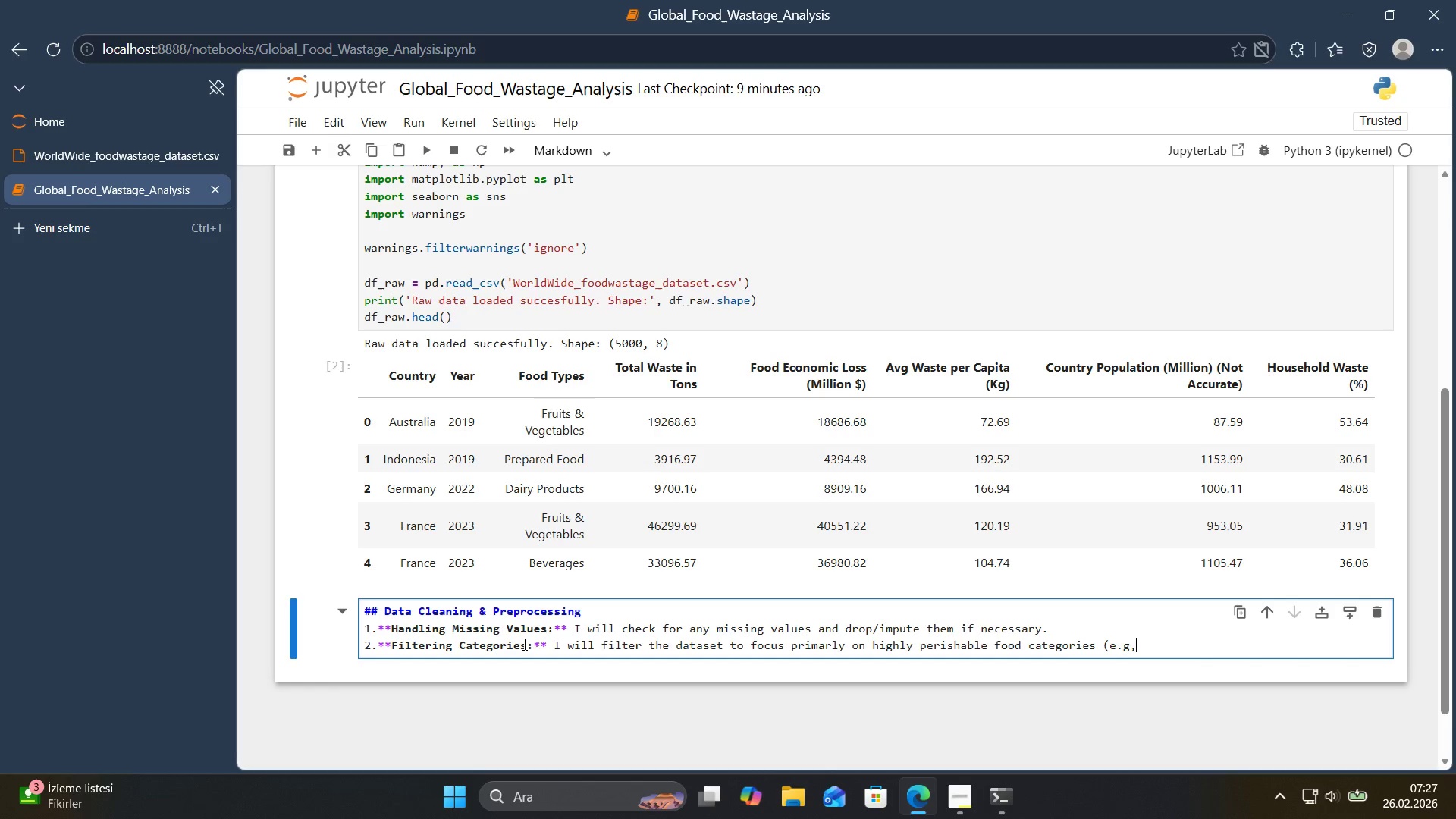 
hold_key(key=Backspace, duration=0.67)
 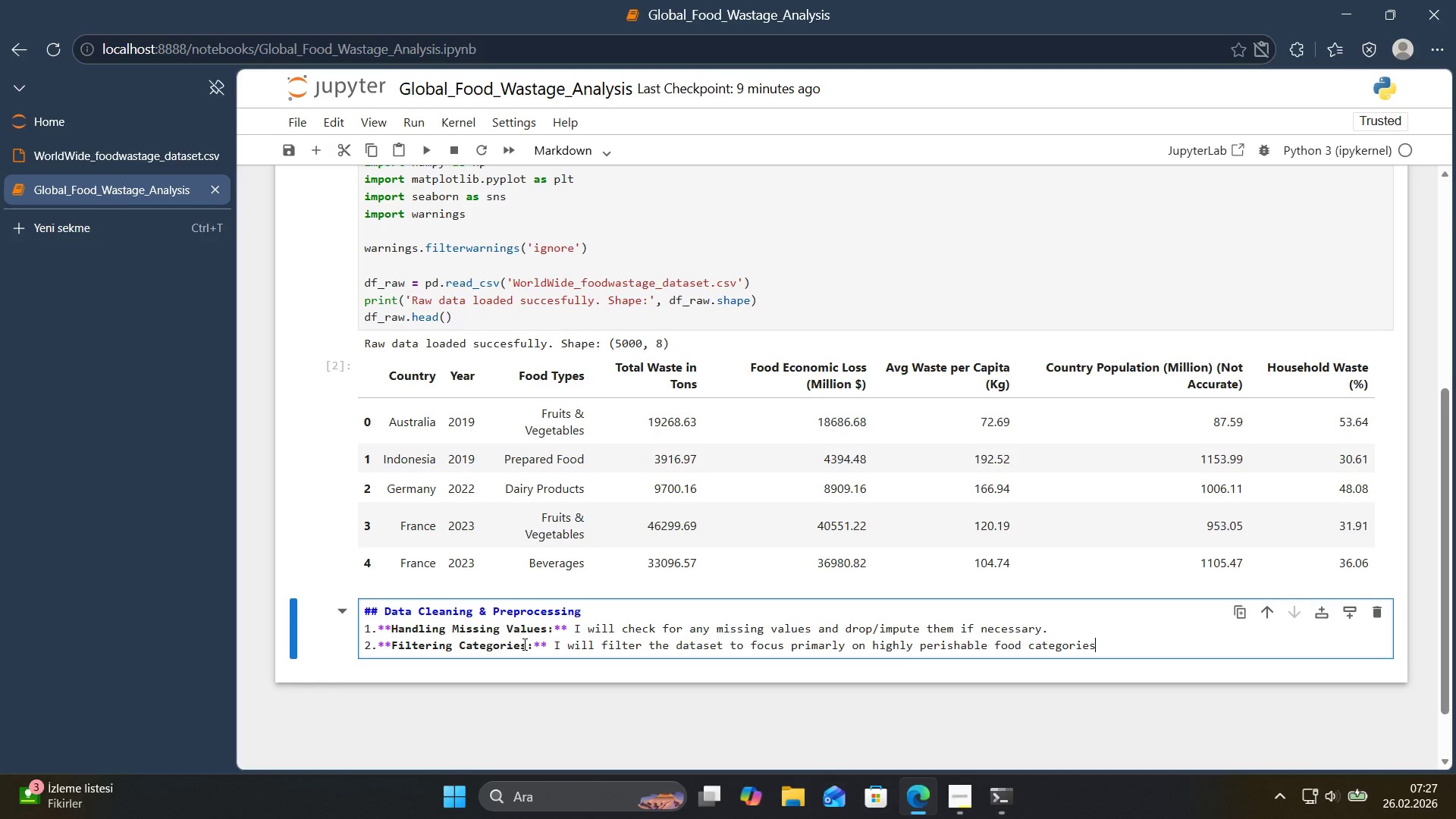 
key(Enter)
 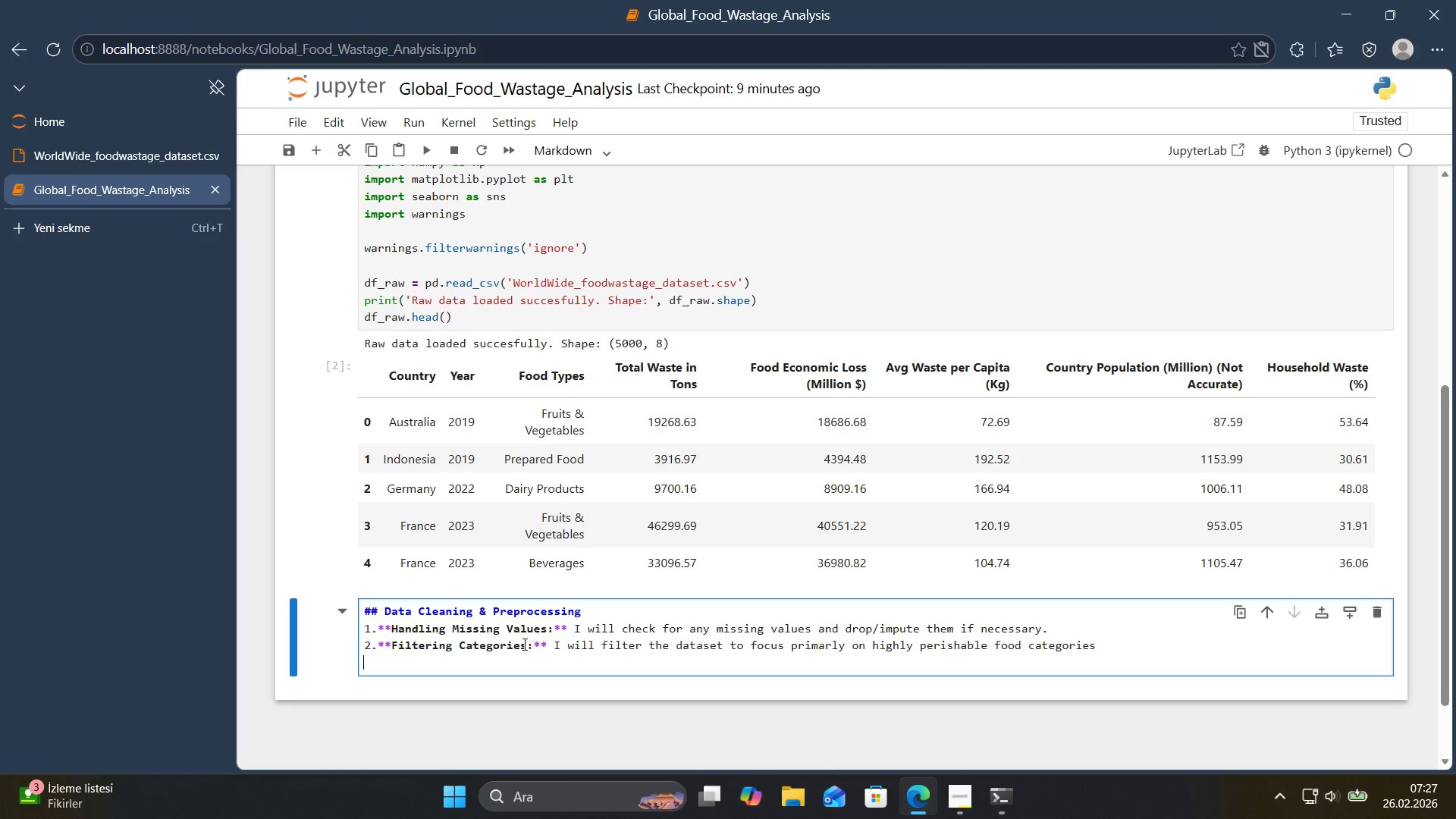 
key(3)
 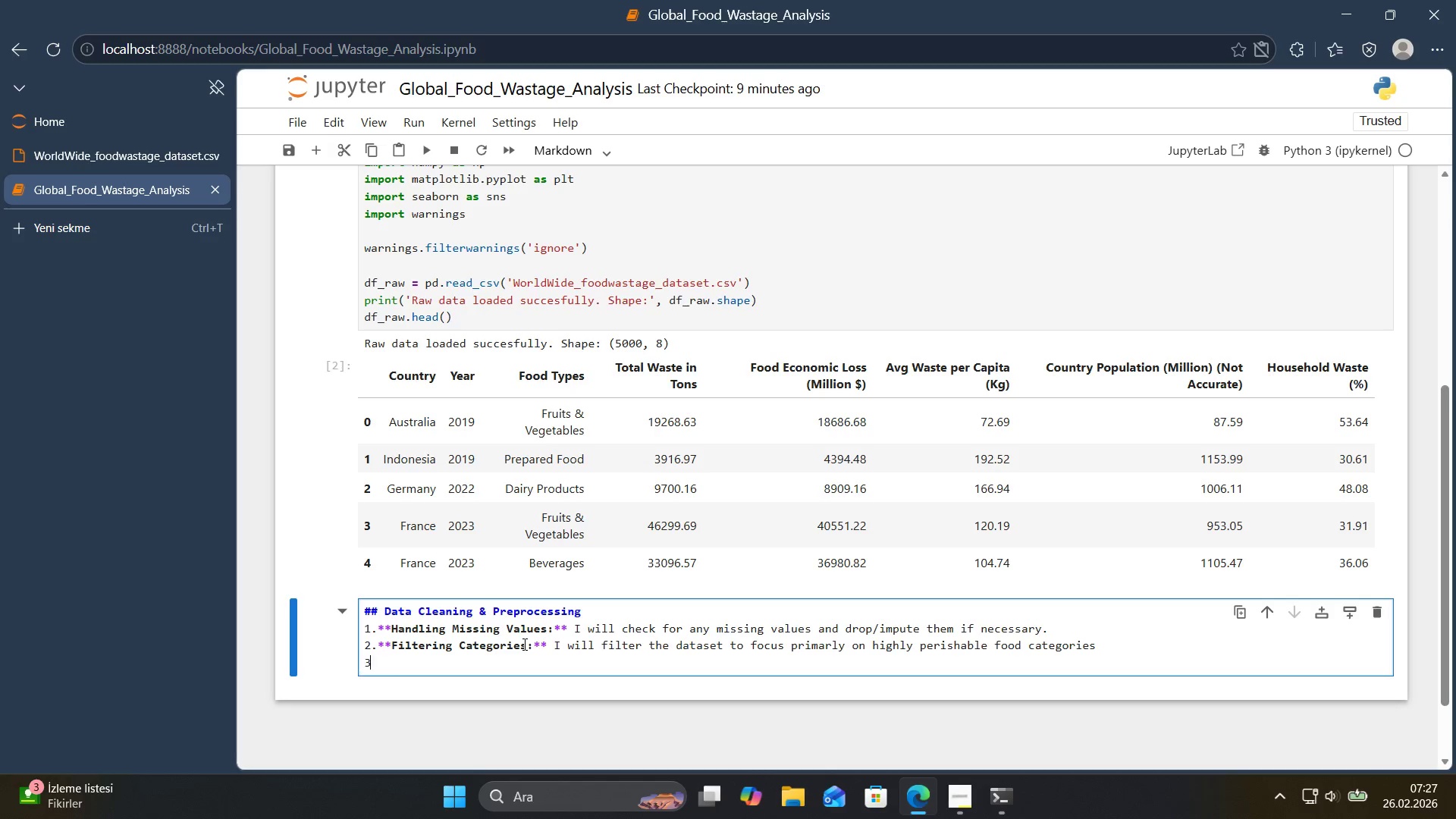 
key(Period)
 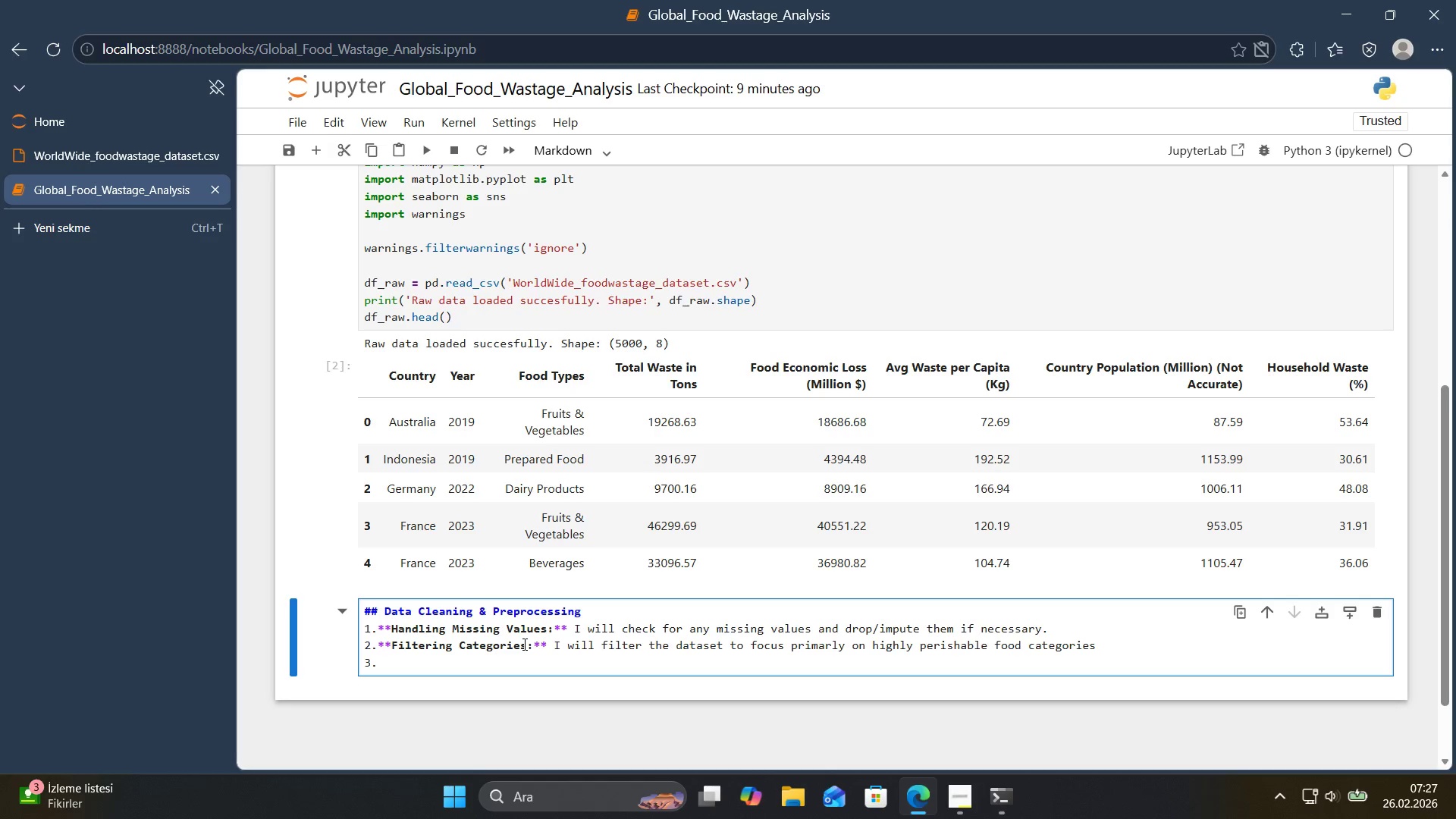 
key(NumpadMultiply)
 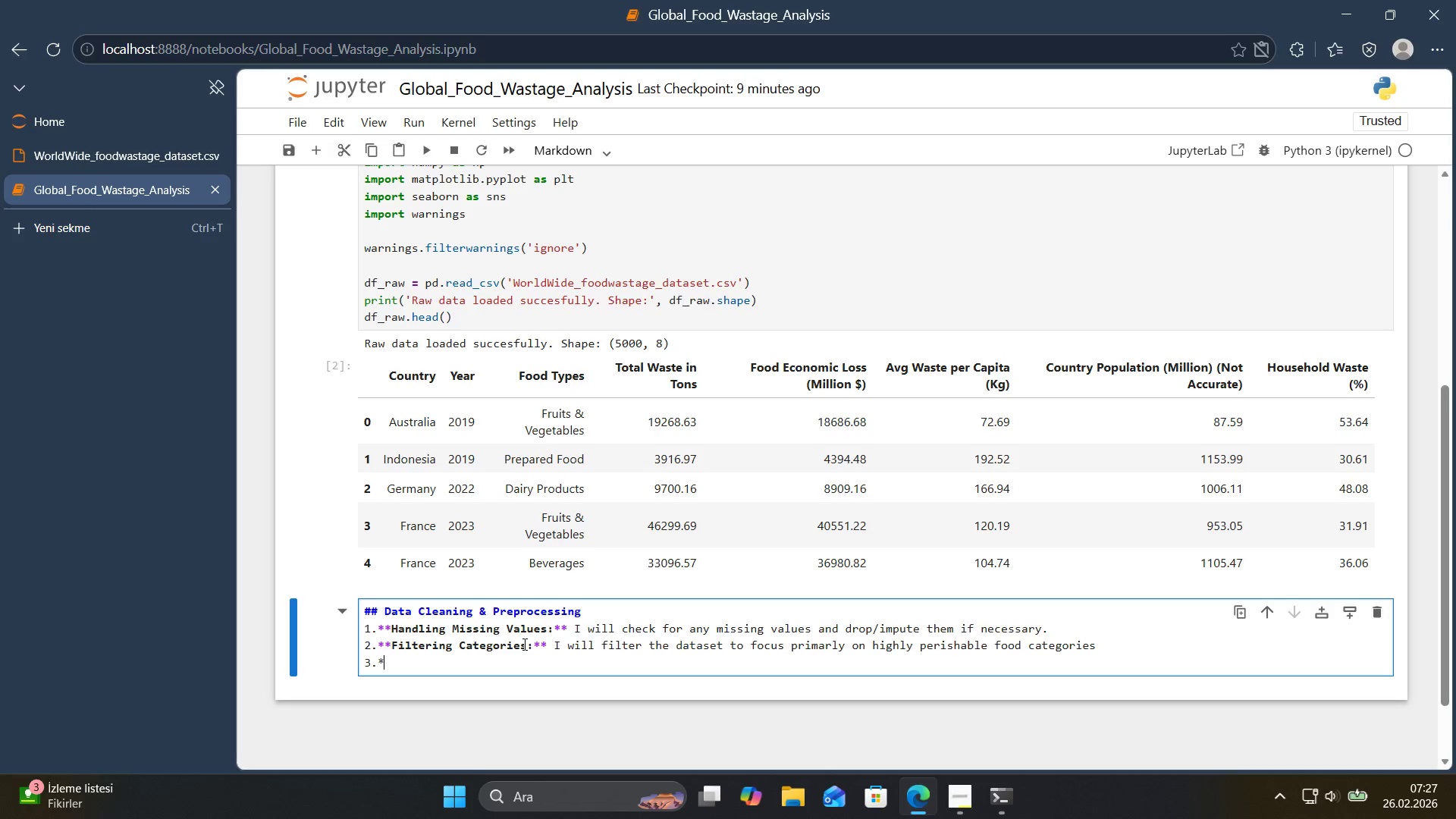 
key(NumpadMultiply)
 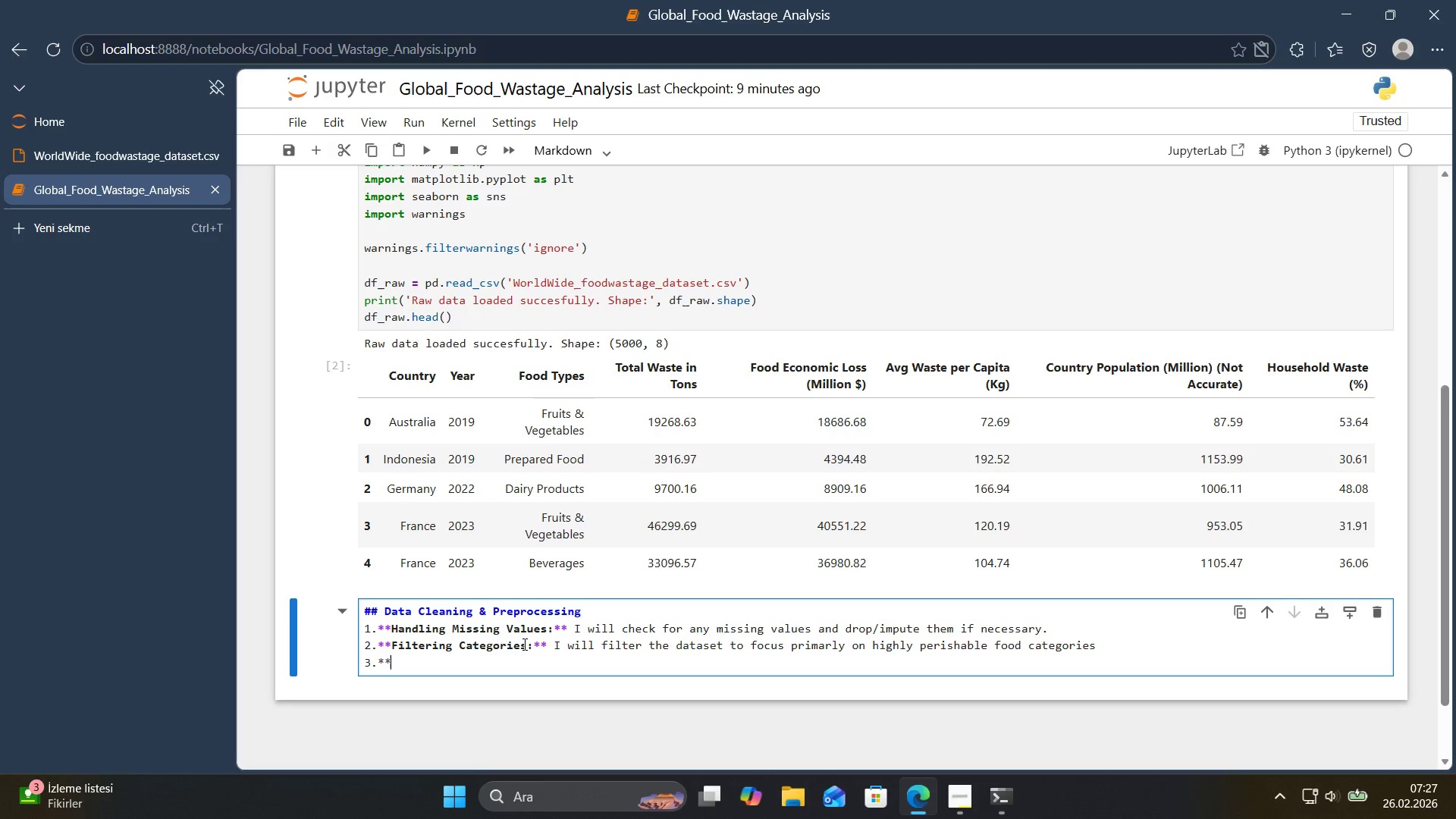 
key(NumpadMultiply)
 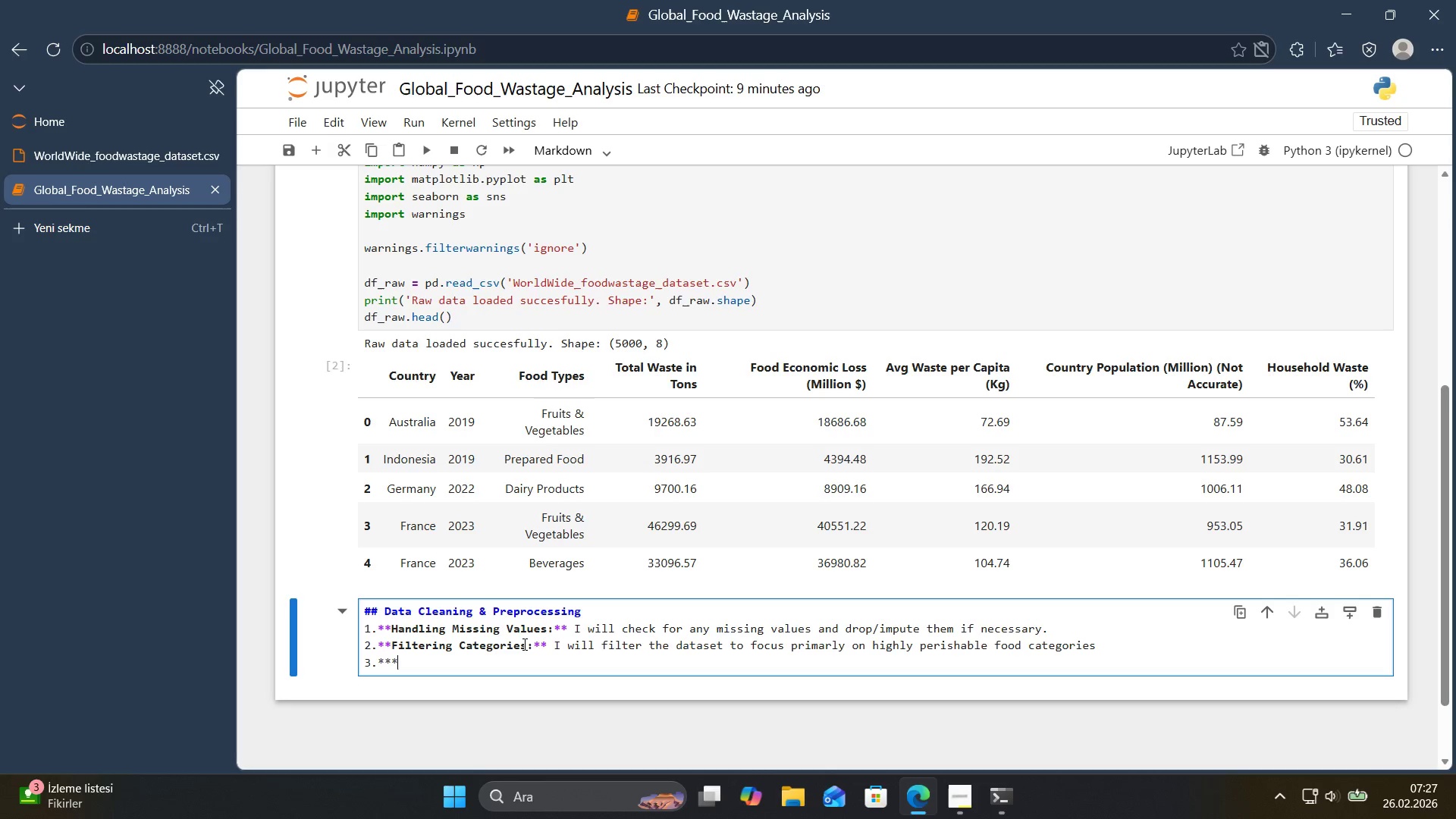 
key(NumpadMultiply)
 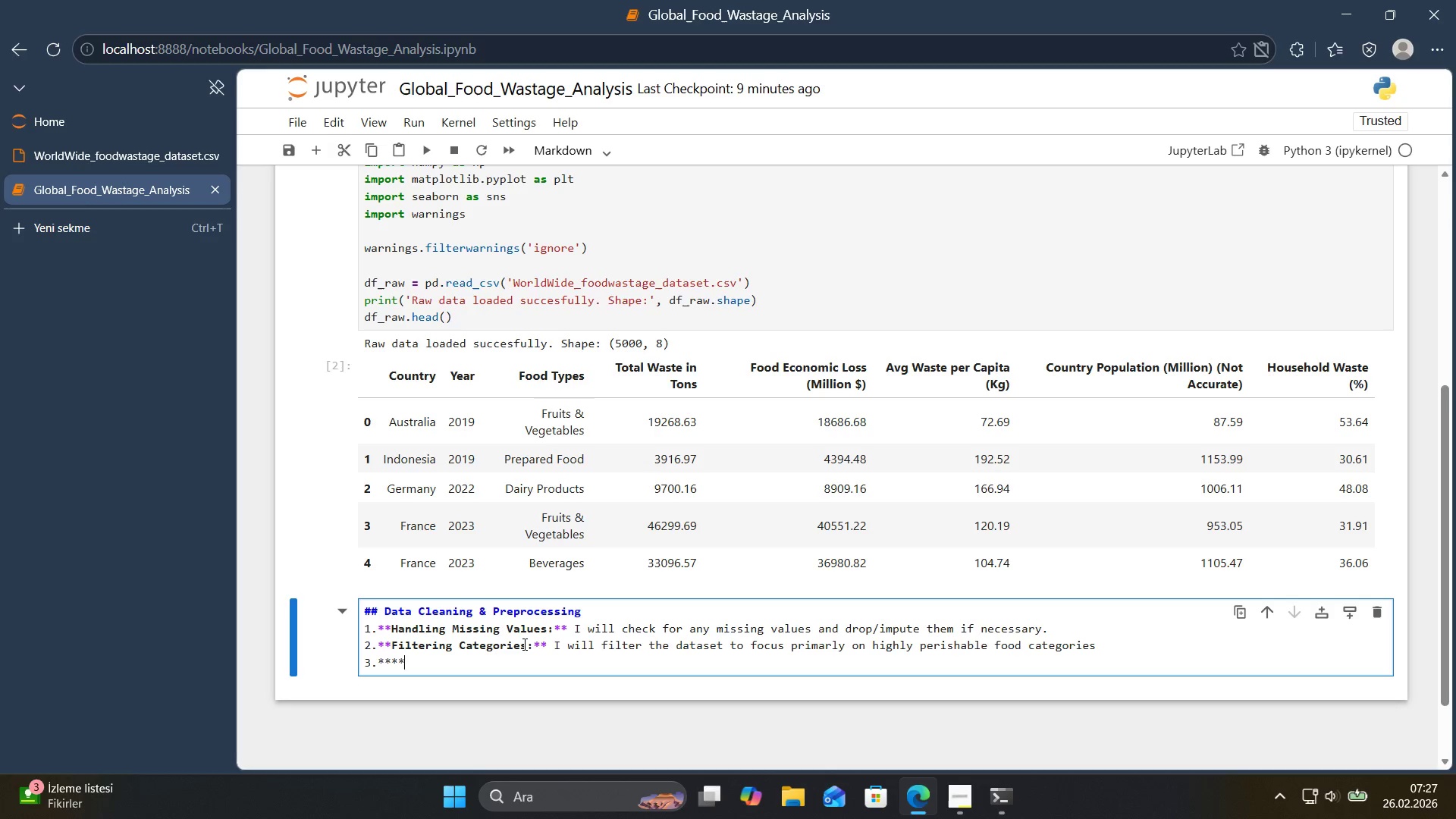 
key(ArrowLeft)
 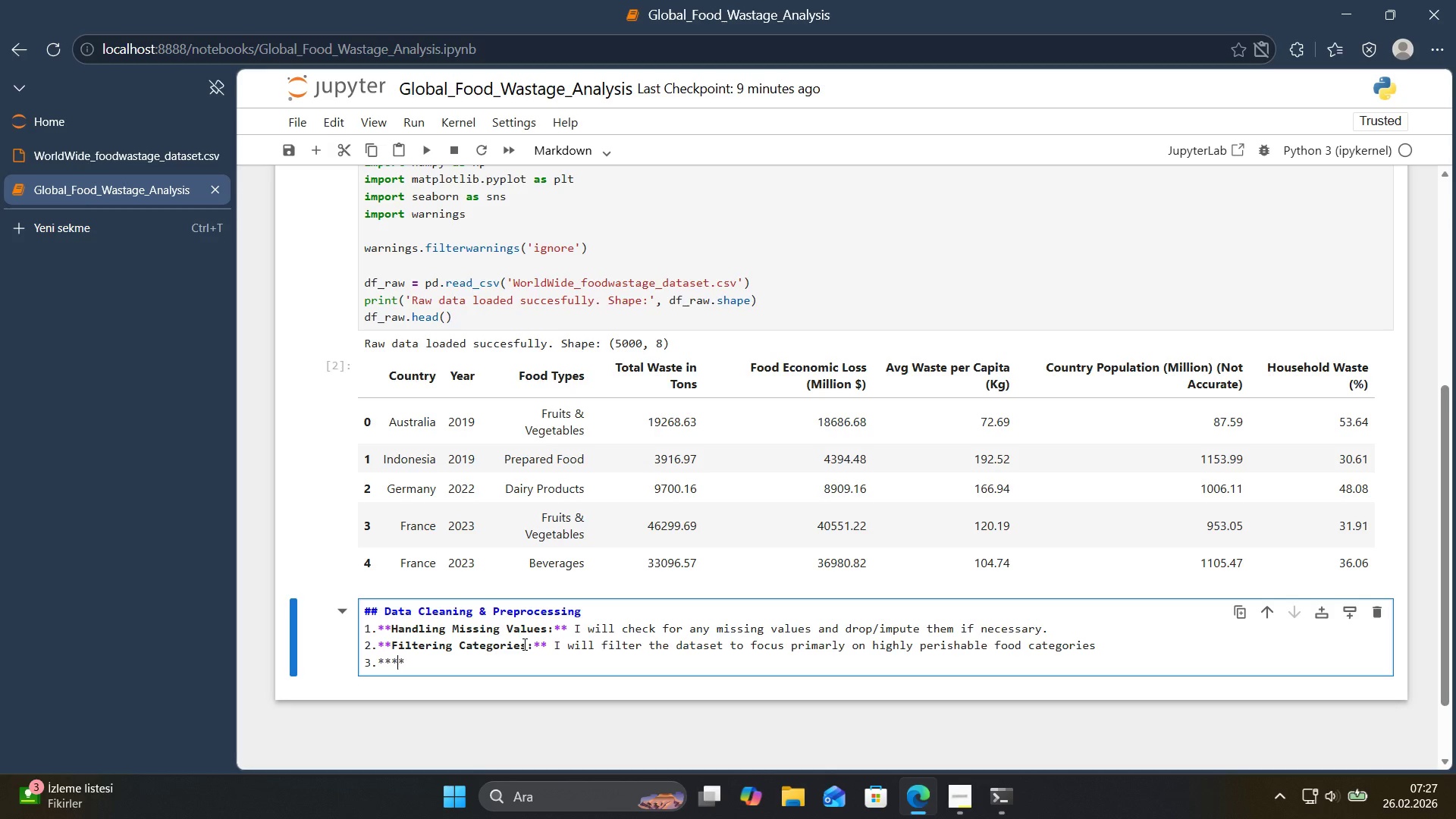 
key(ArrowLeft)
 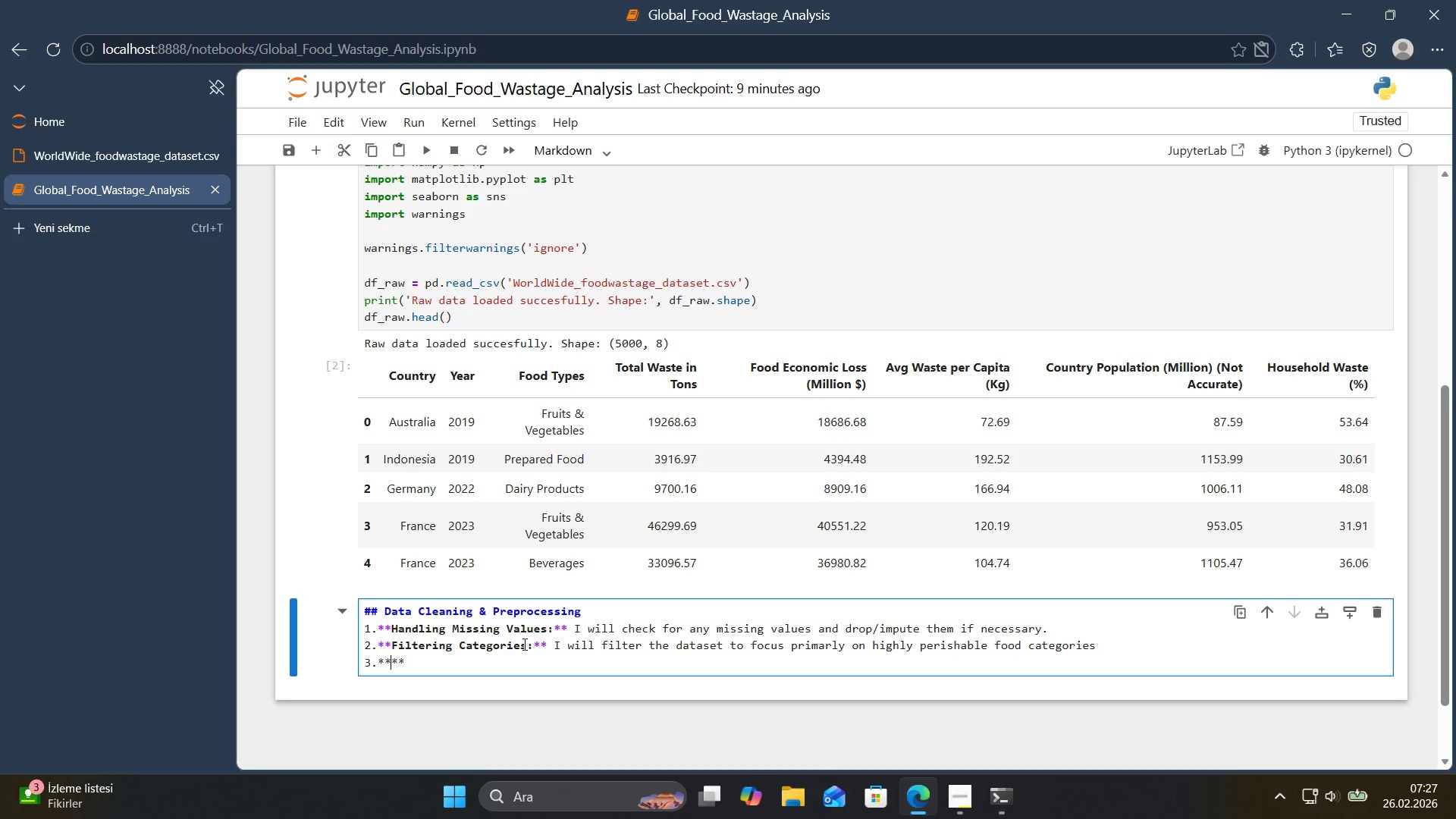 
type(Rema;n;)
key(Backspace)
key(Backspace)
key(Backspace)
type('n'ng Columns)
 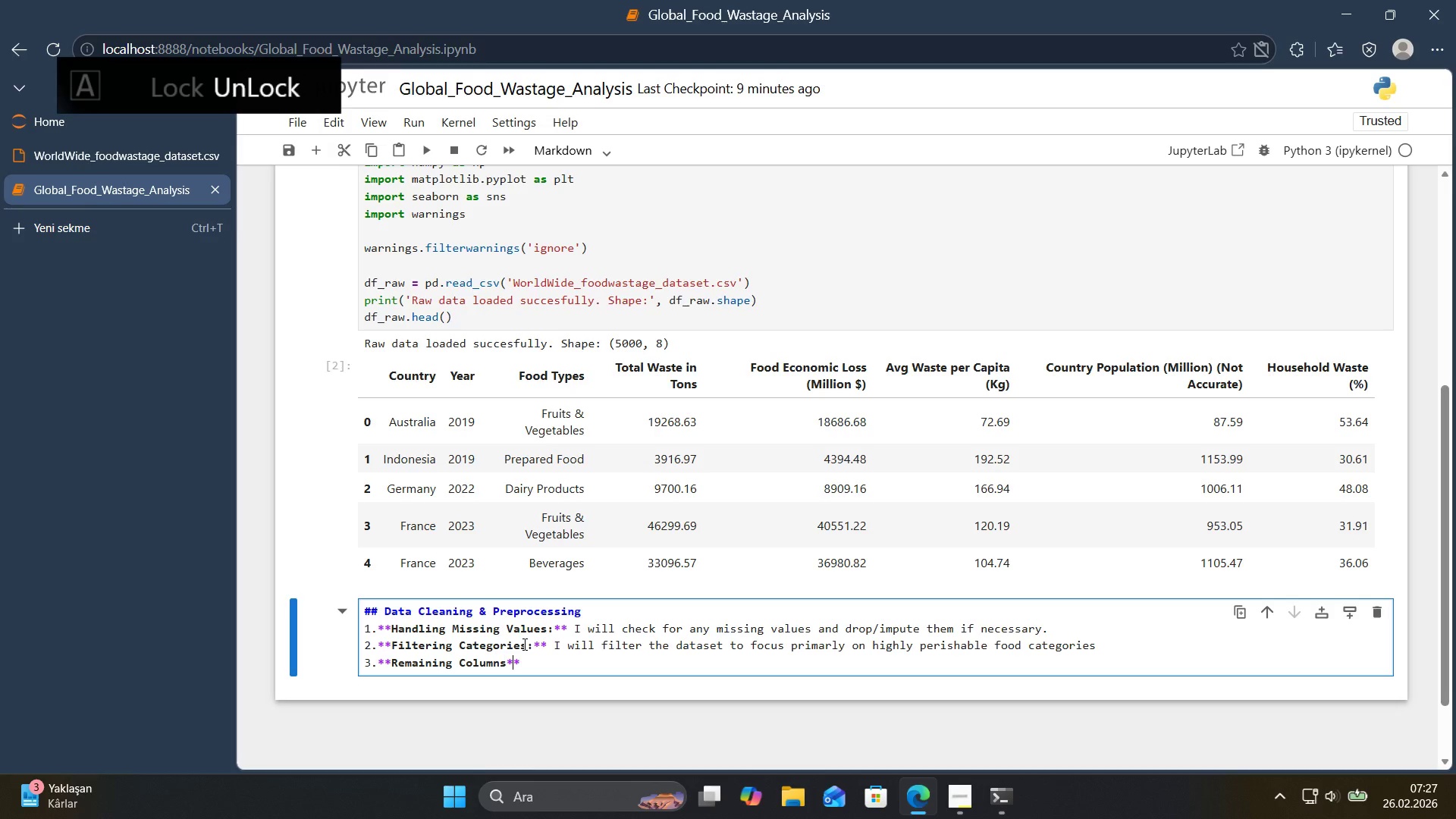 
key(ArrowRight)
 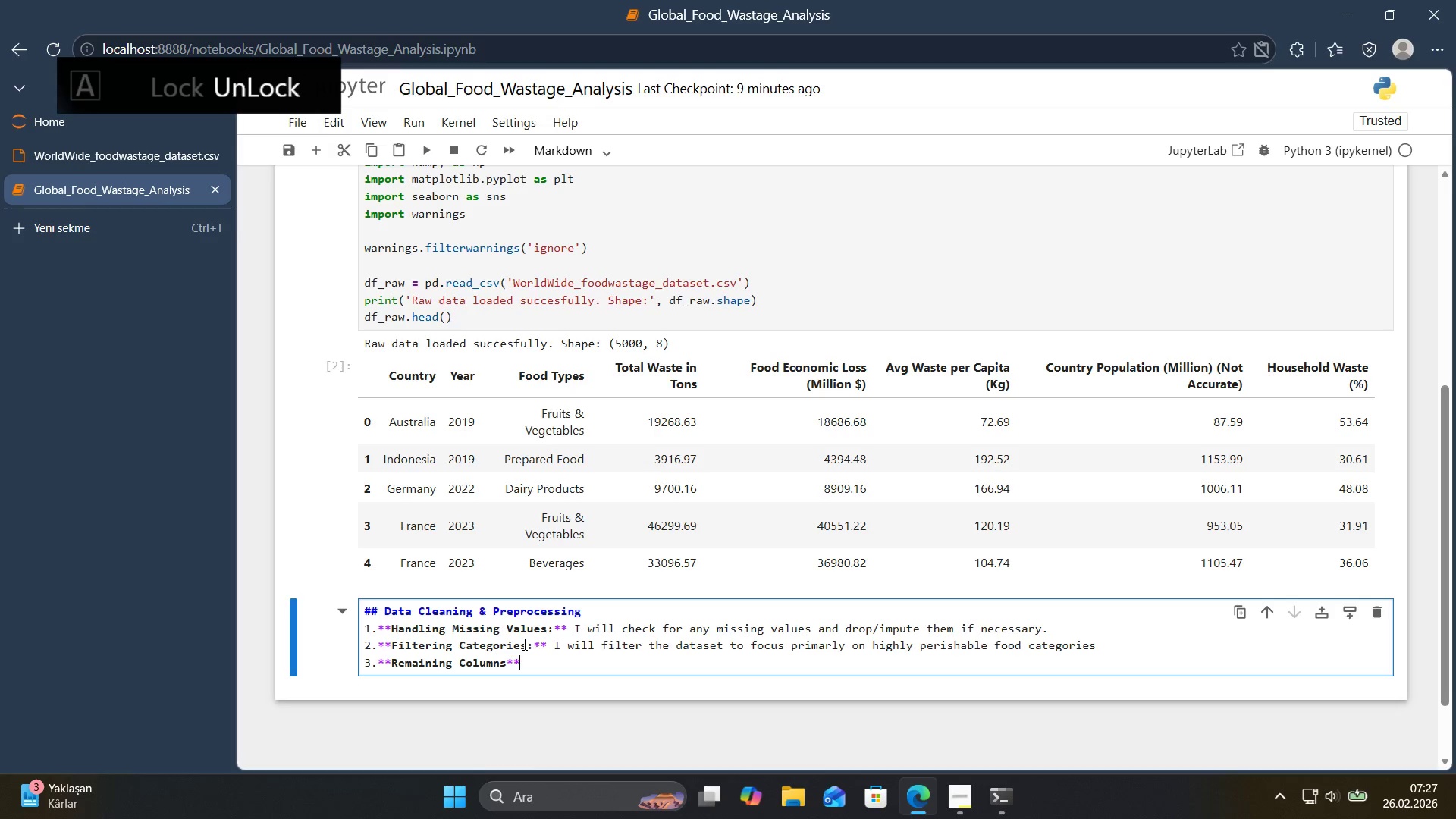 
key(ArrowRight)
 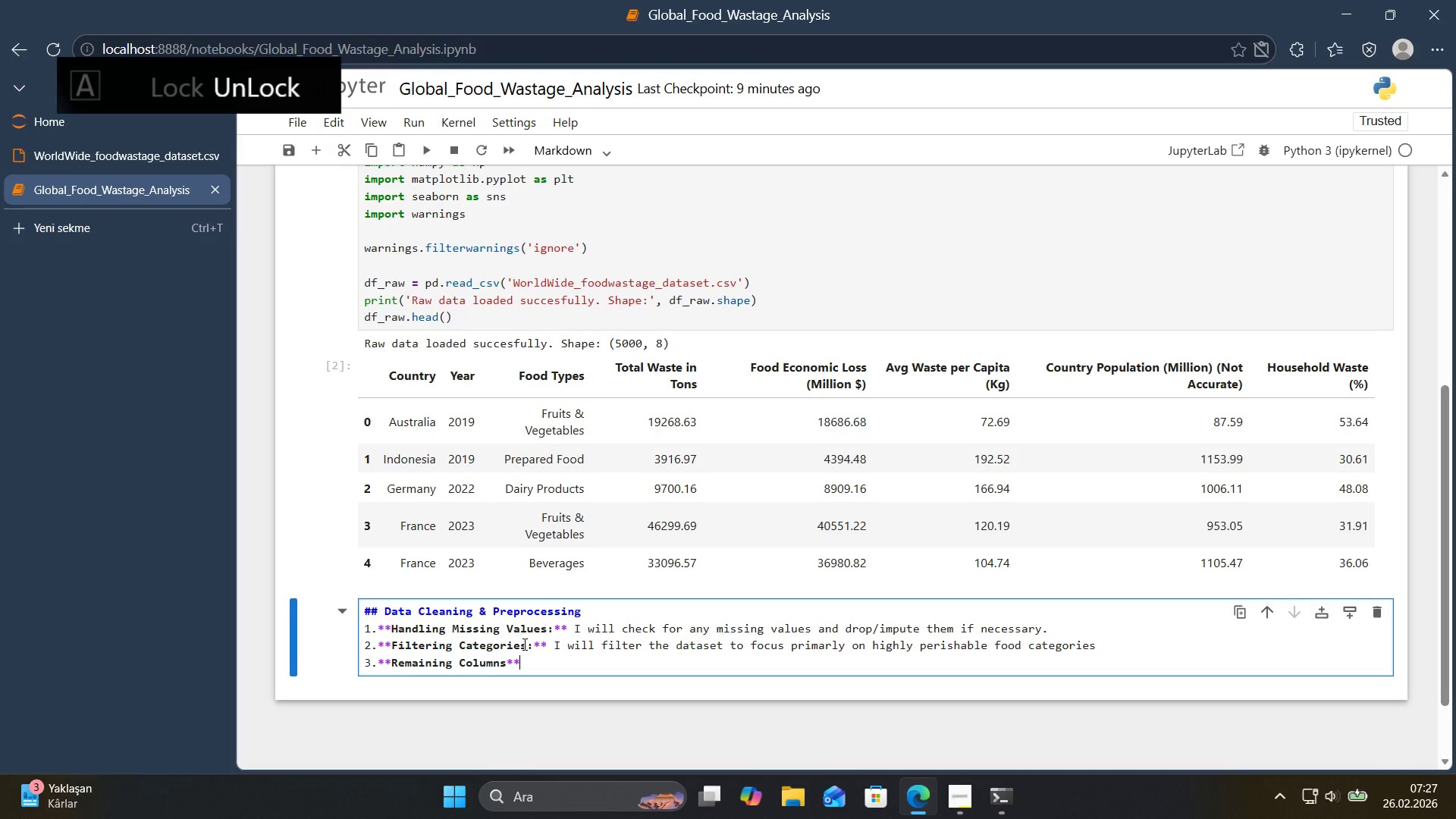 
key(ArrowRight)
 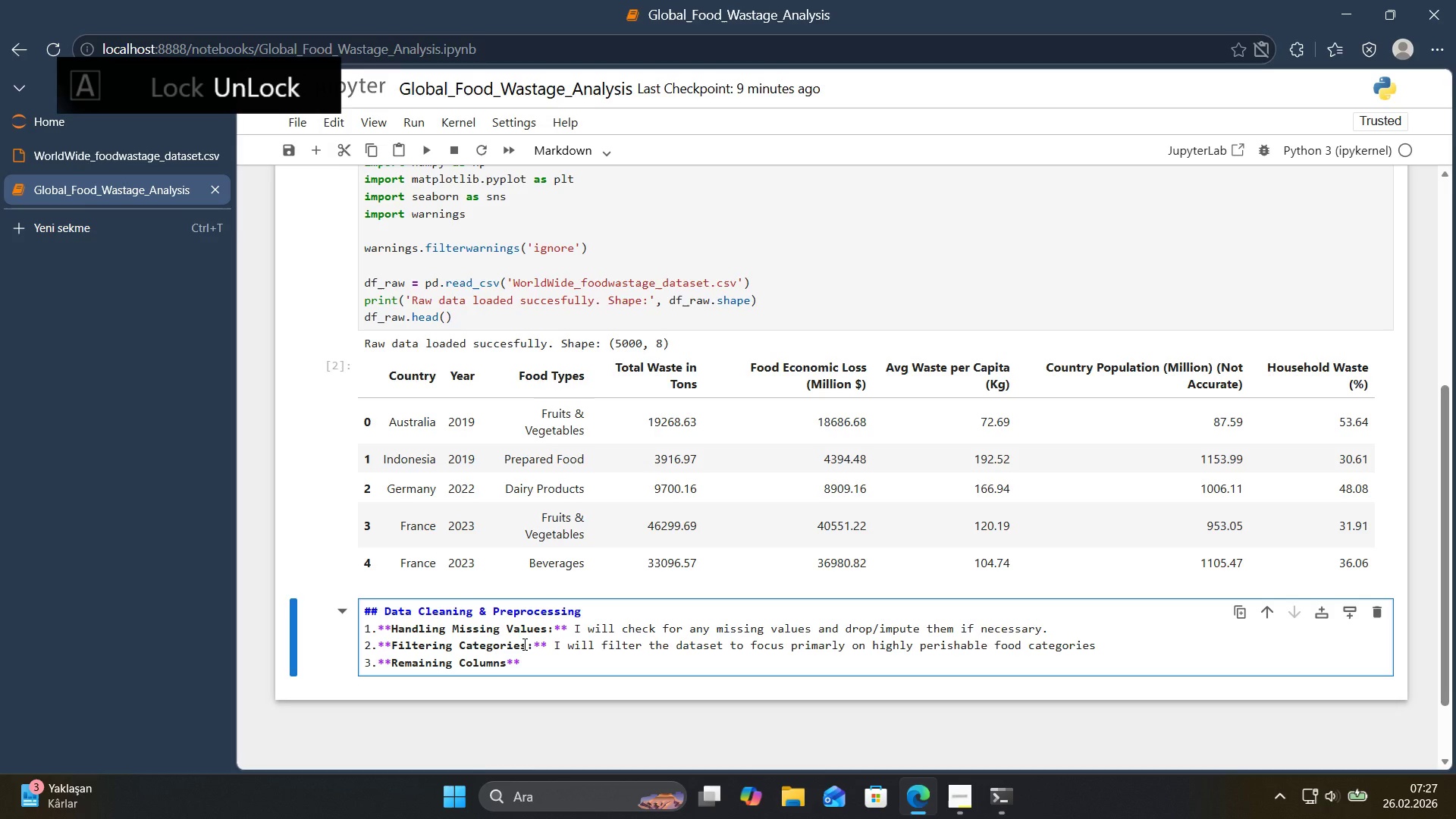 
key(ArrowLeft)
 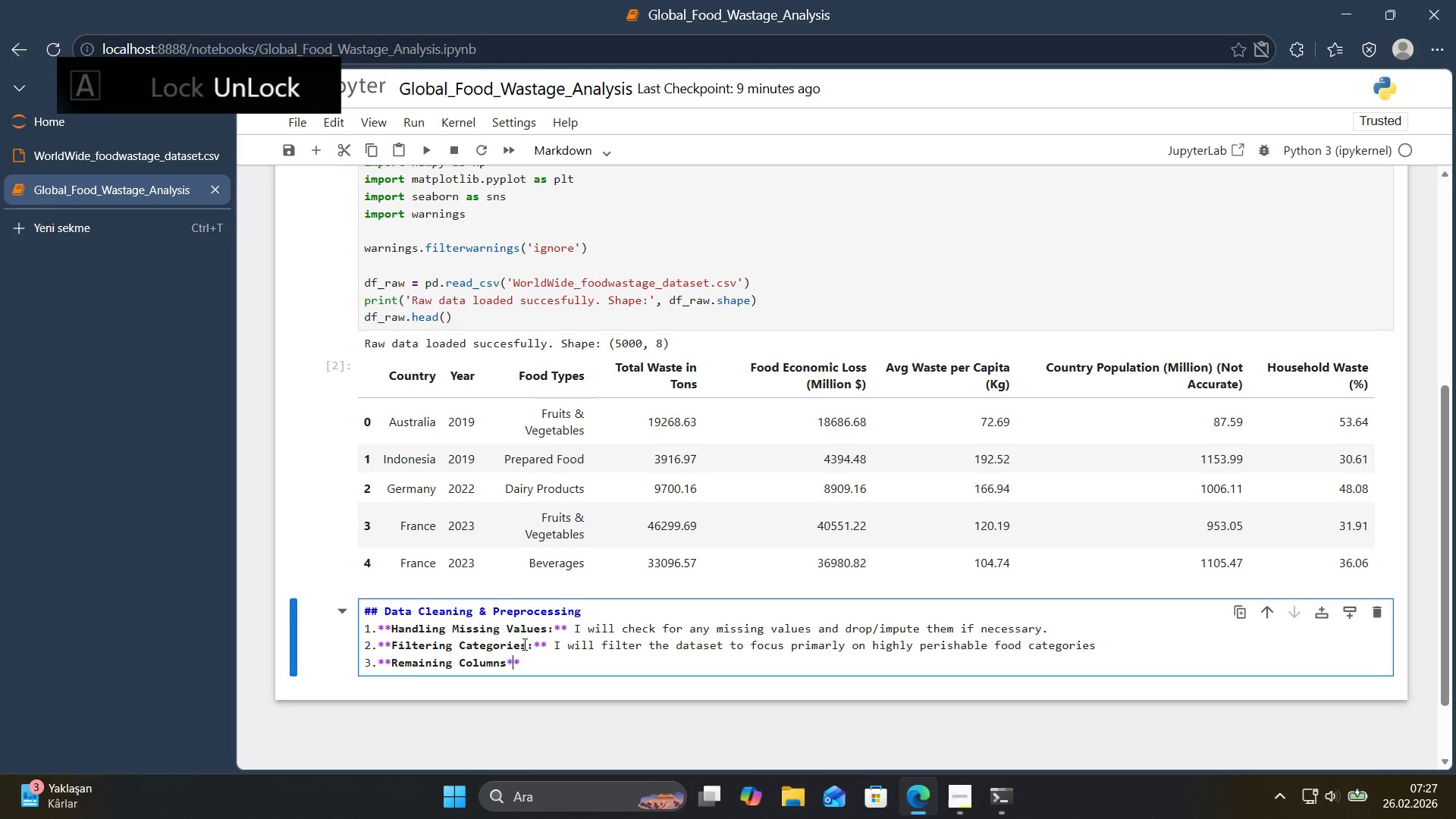 
key(ArrowLeft)
 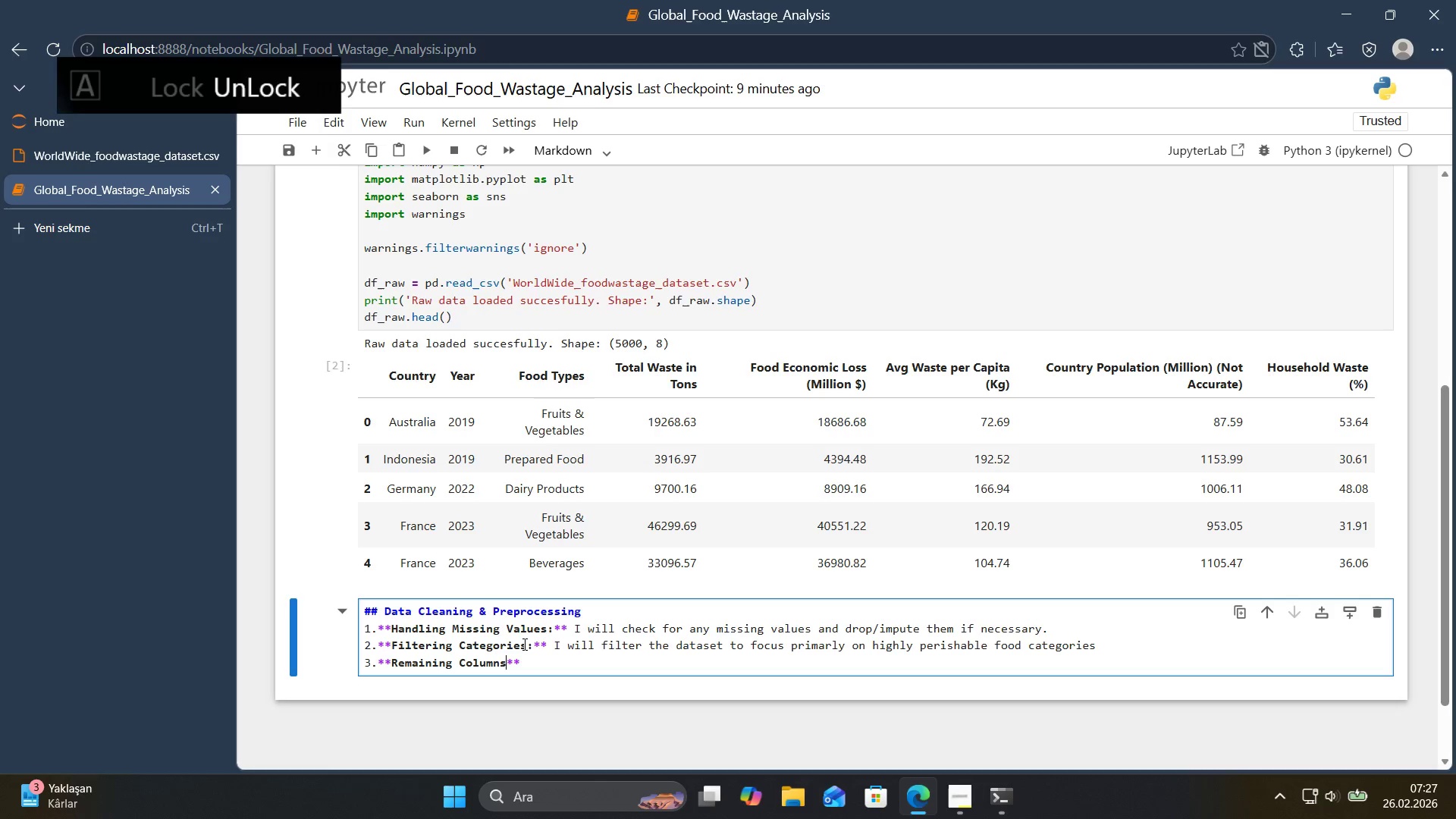 
key(Shift+ShiftRight)
 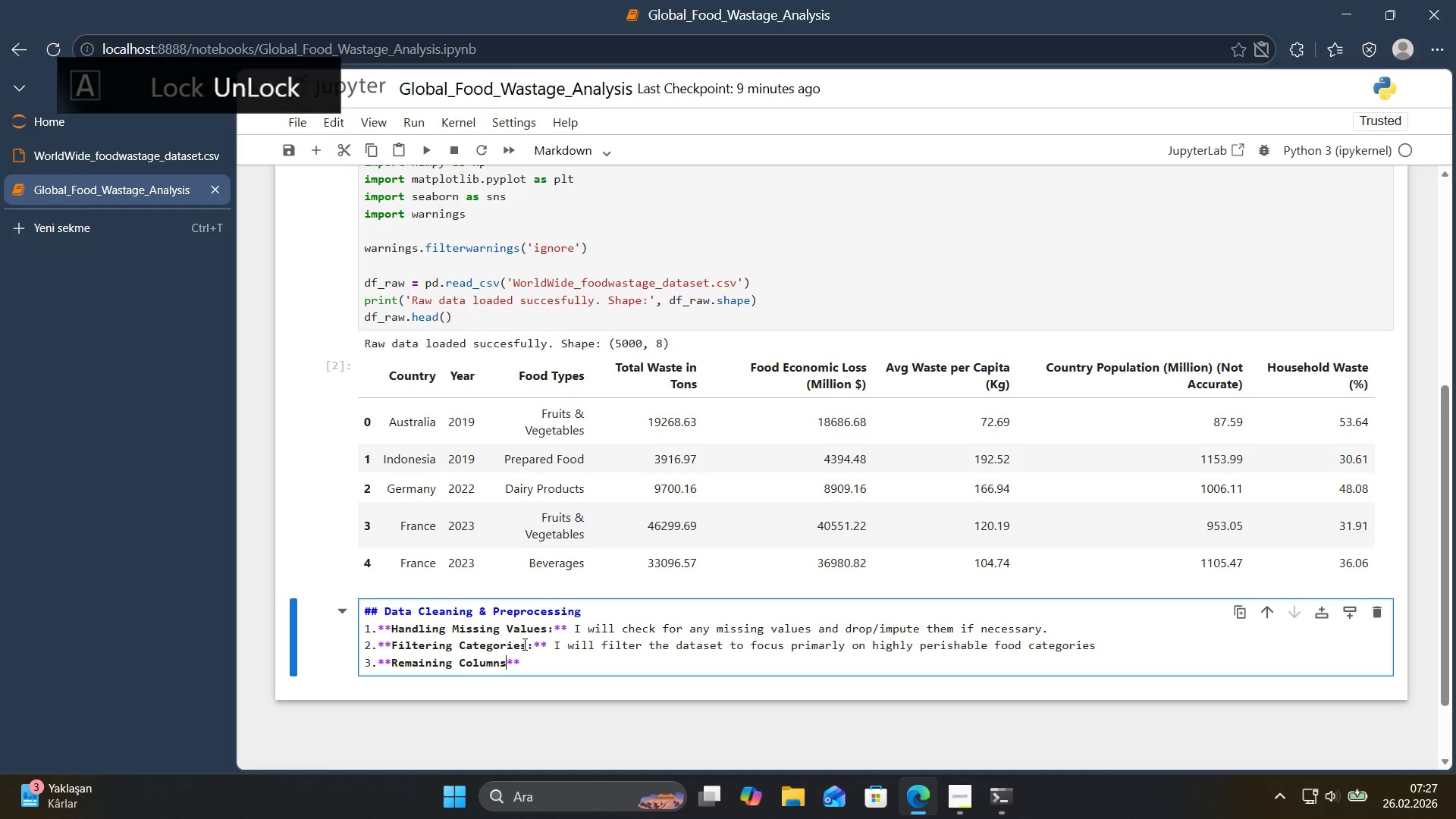 
key(Shift+Period)
 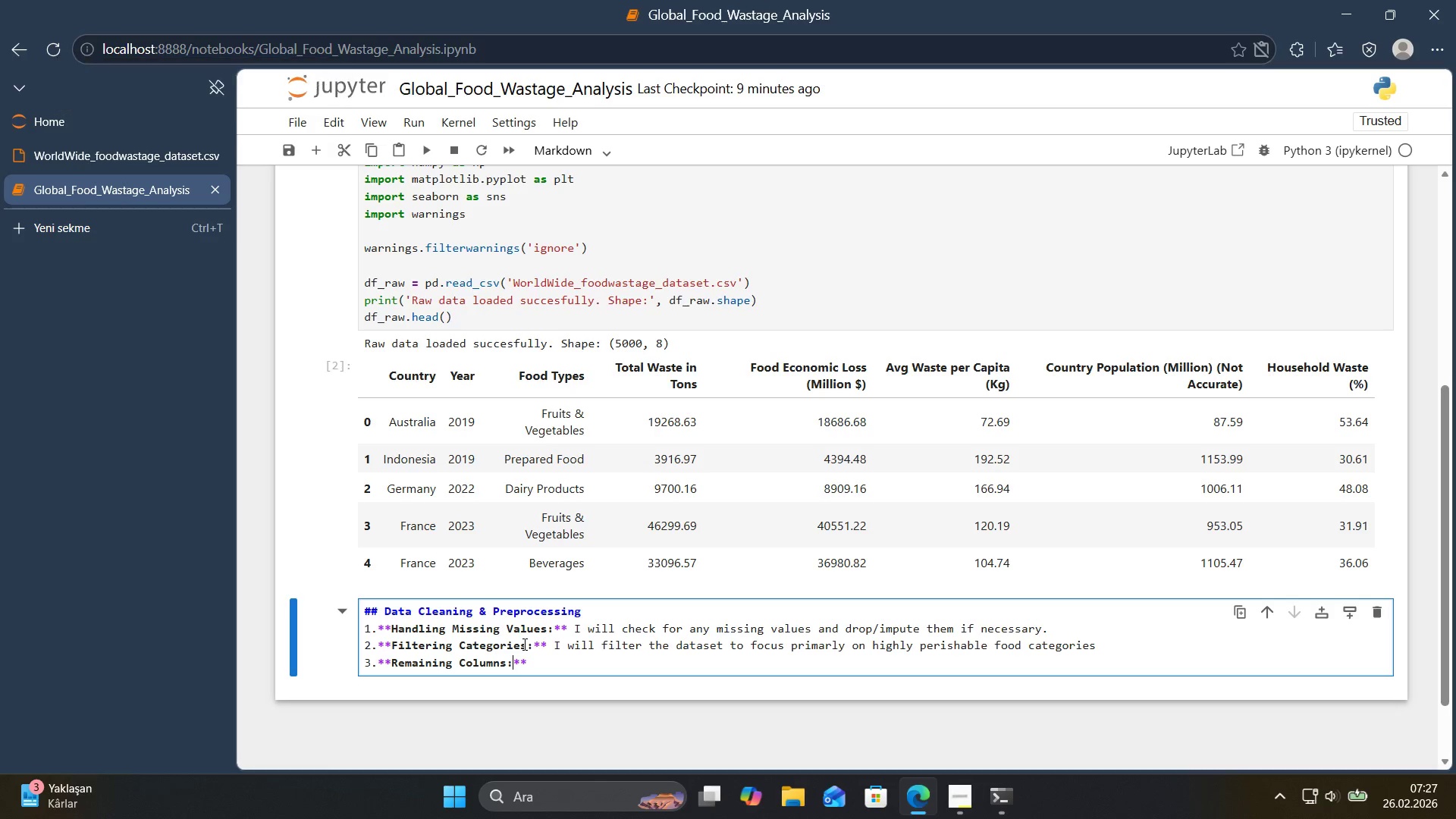 
key(ArrowRight)
 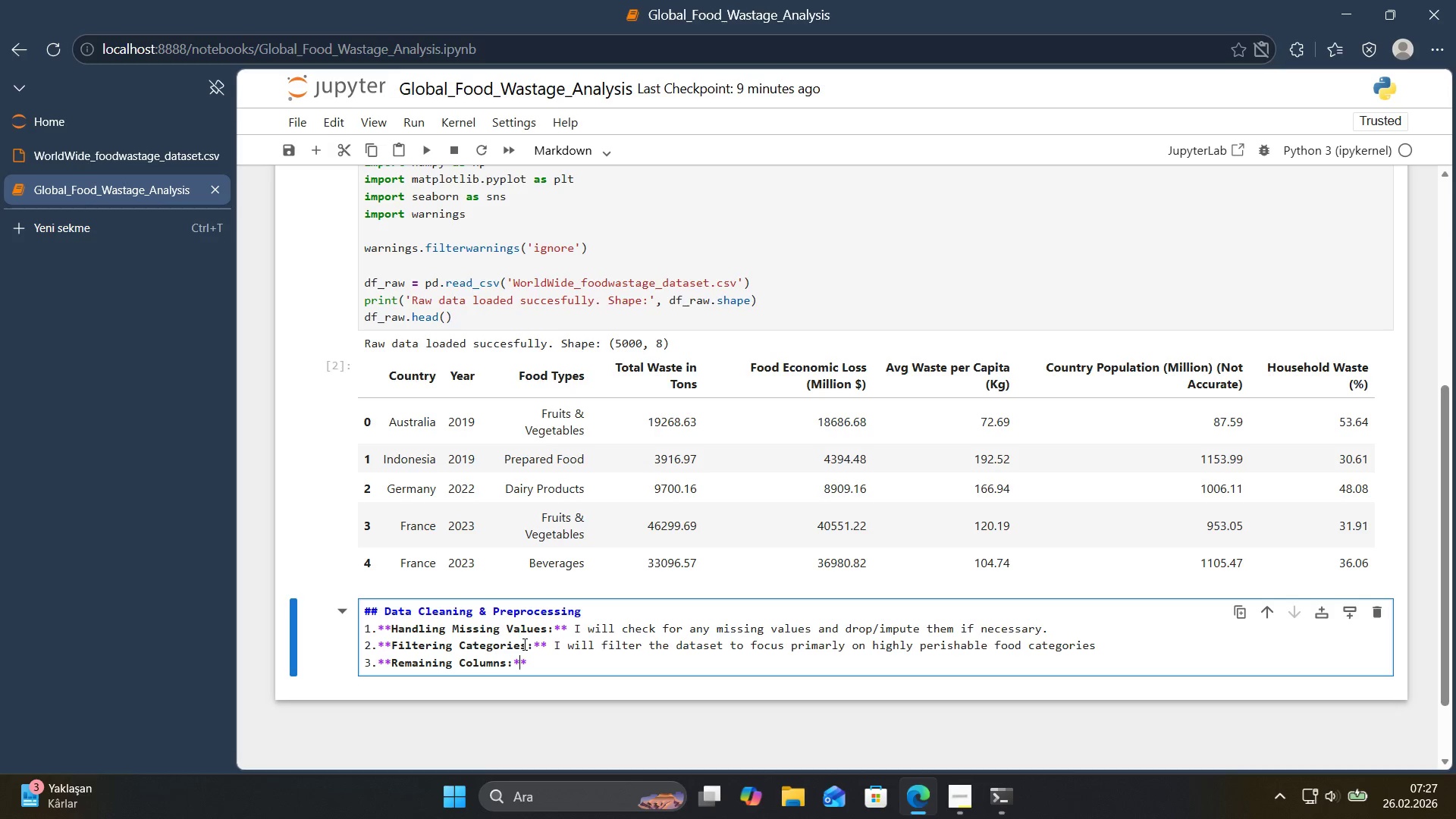 
key(ArrowRight)
 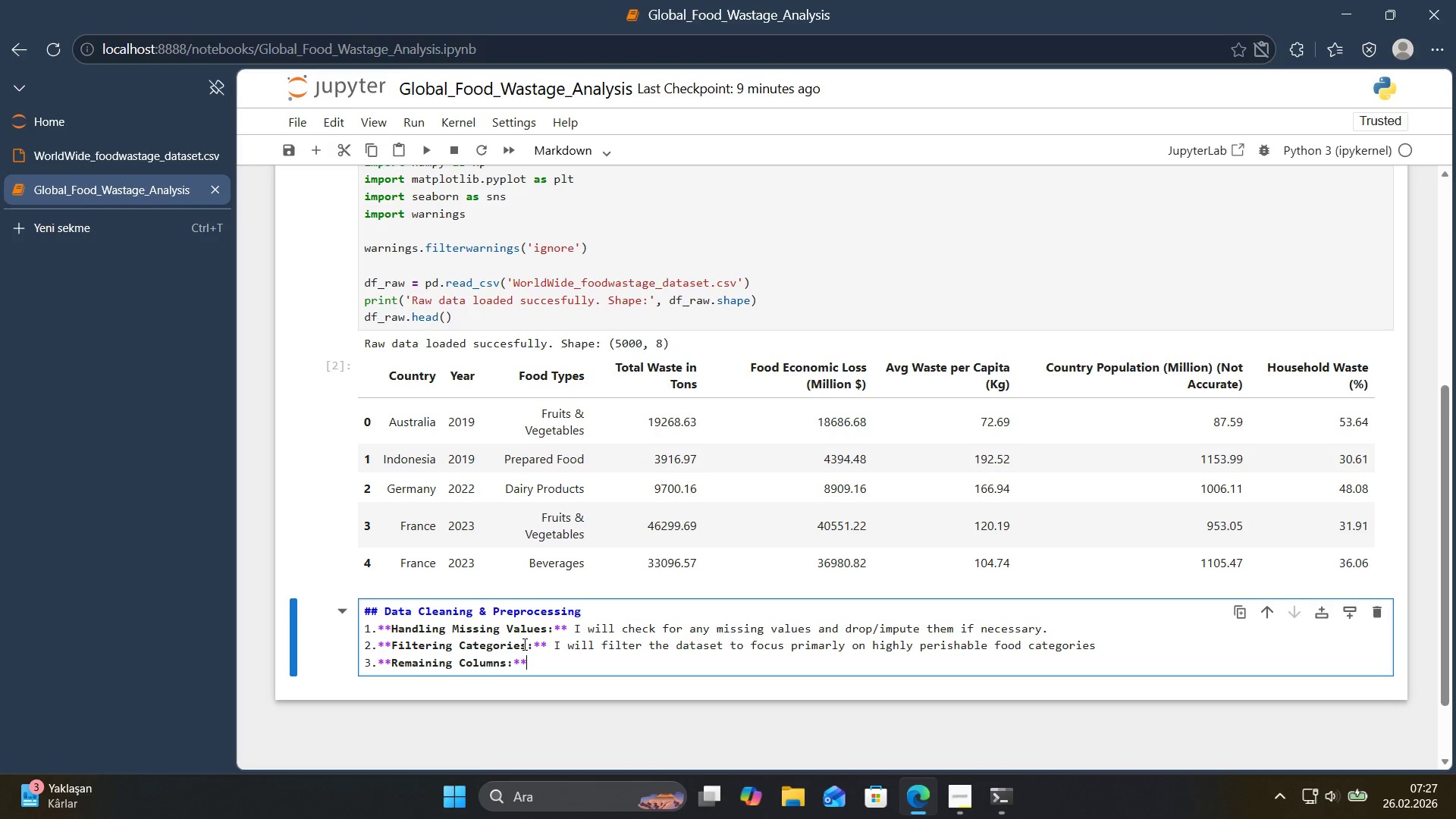 
key(ArrowRight)
 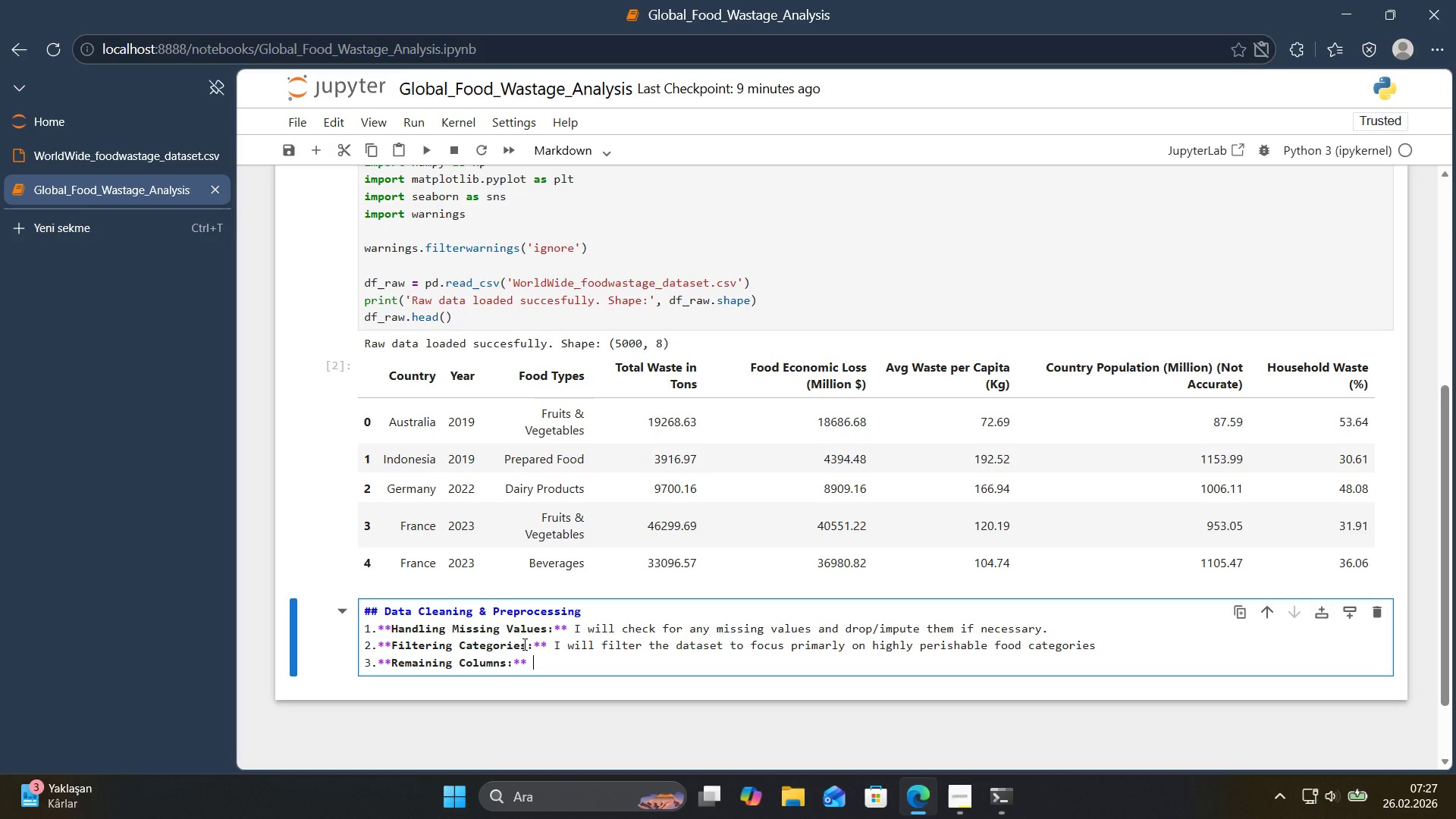 
type( We)
key(Backspace)
key(Backspace)
type(I ww'll)
key(Backspace)
key(Backspace)
key(Backspace)
key(Backspace)
type('ll s'mply)
 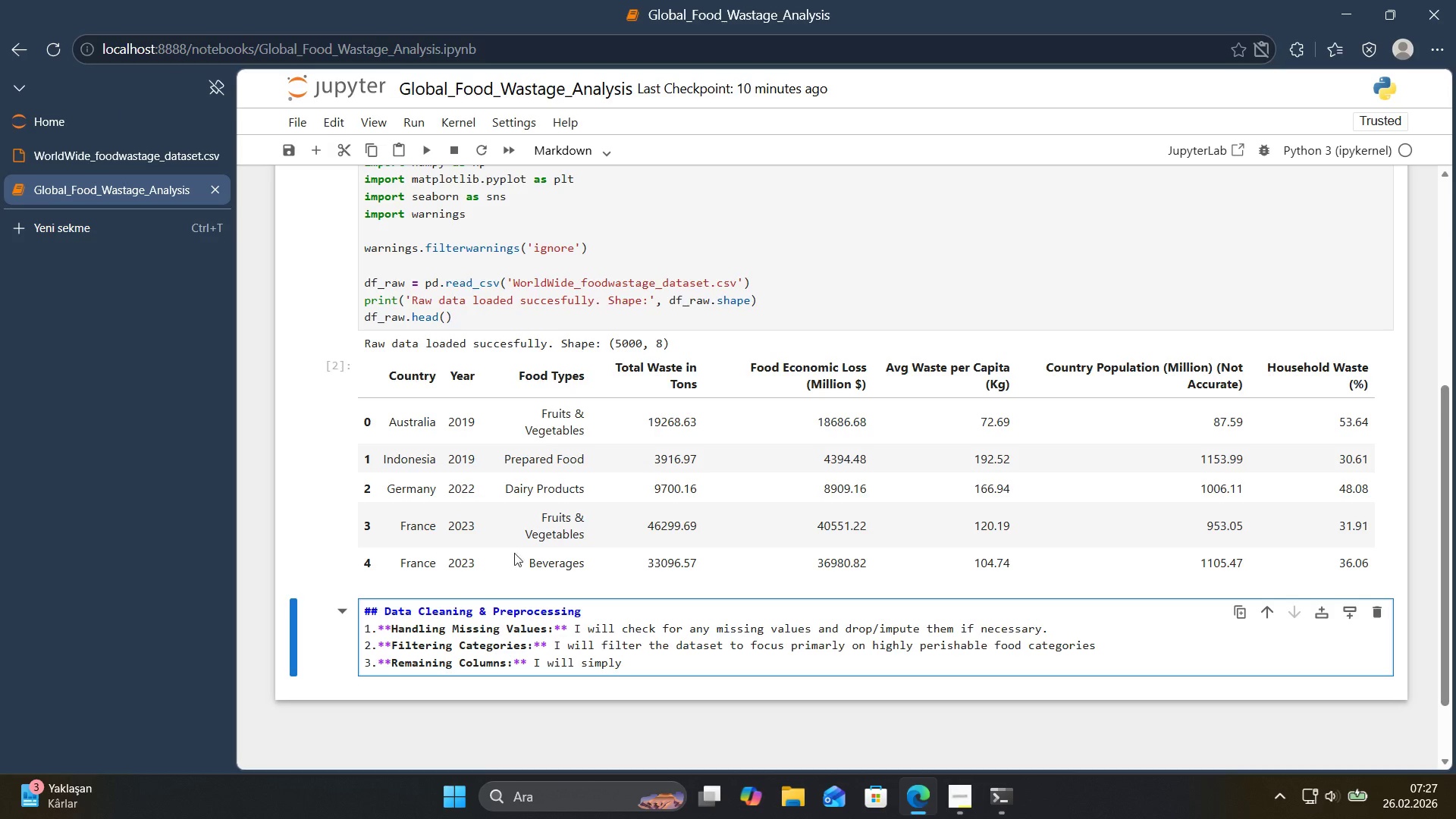 
scroll: coordinate [553, 442], scroll_direction: up, amount: 4.0
 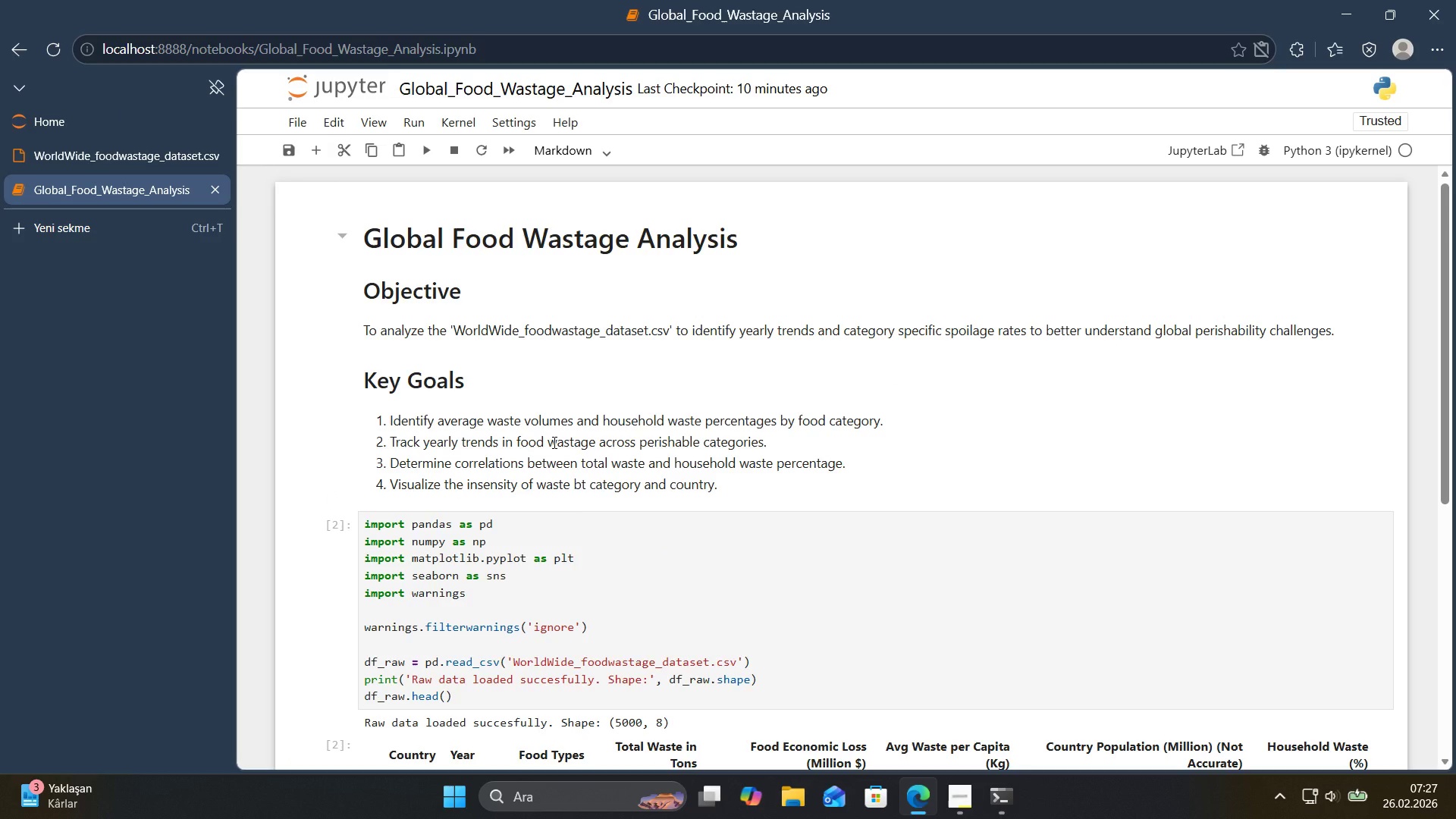 
scroll: coordinate [553, 442], scroll_direction: down, amount: 6.0
 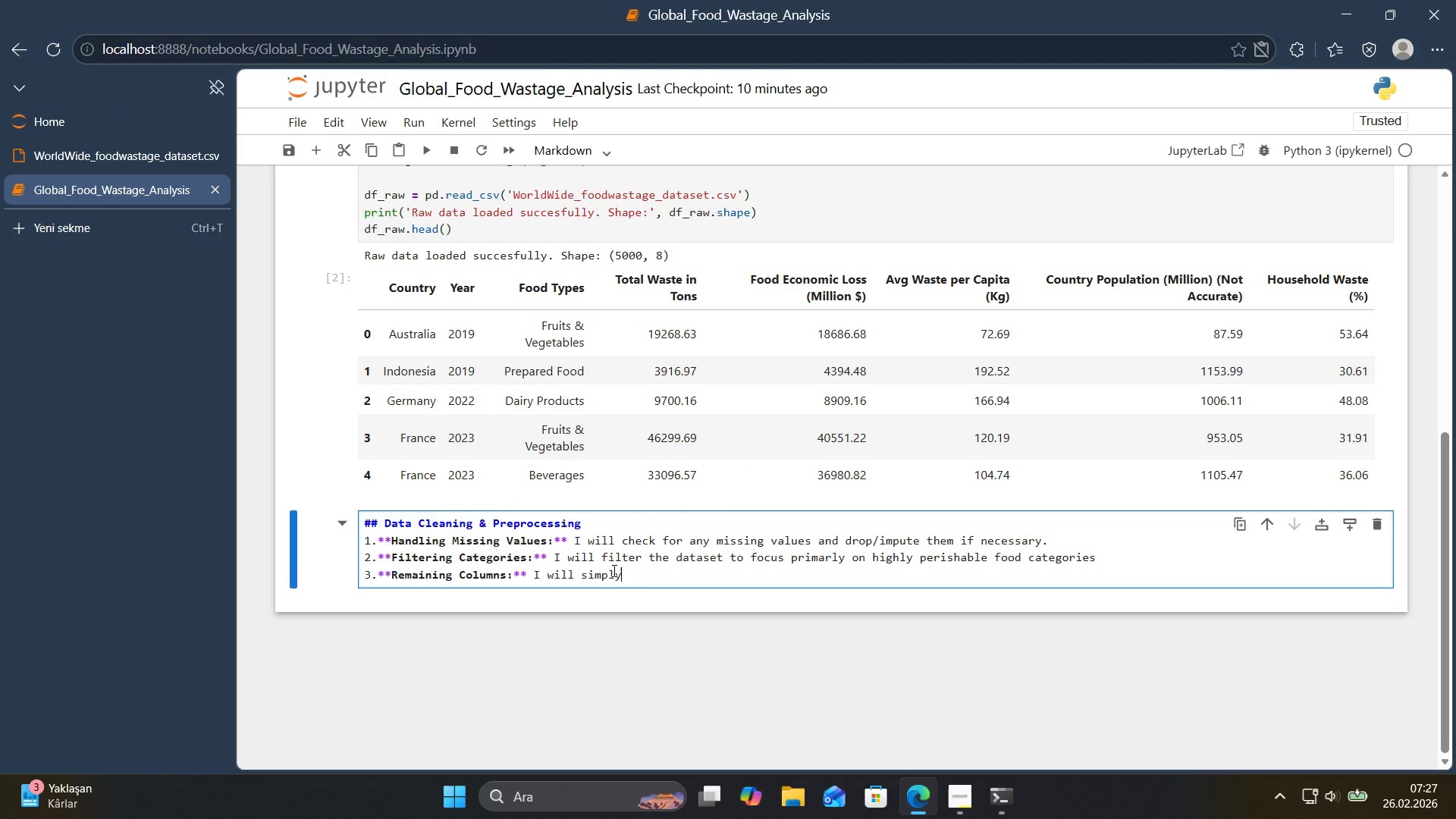 
left_click([622, 569])
 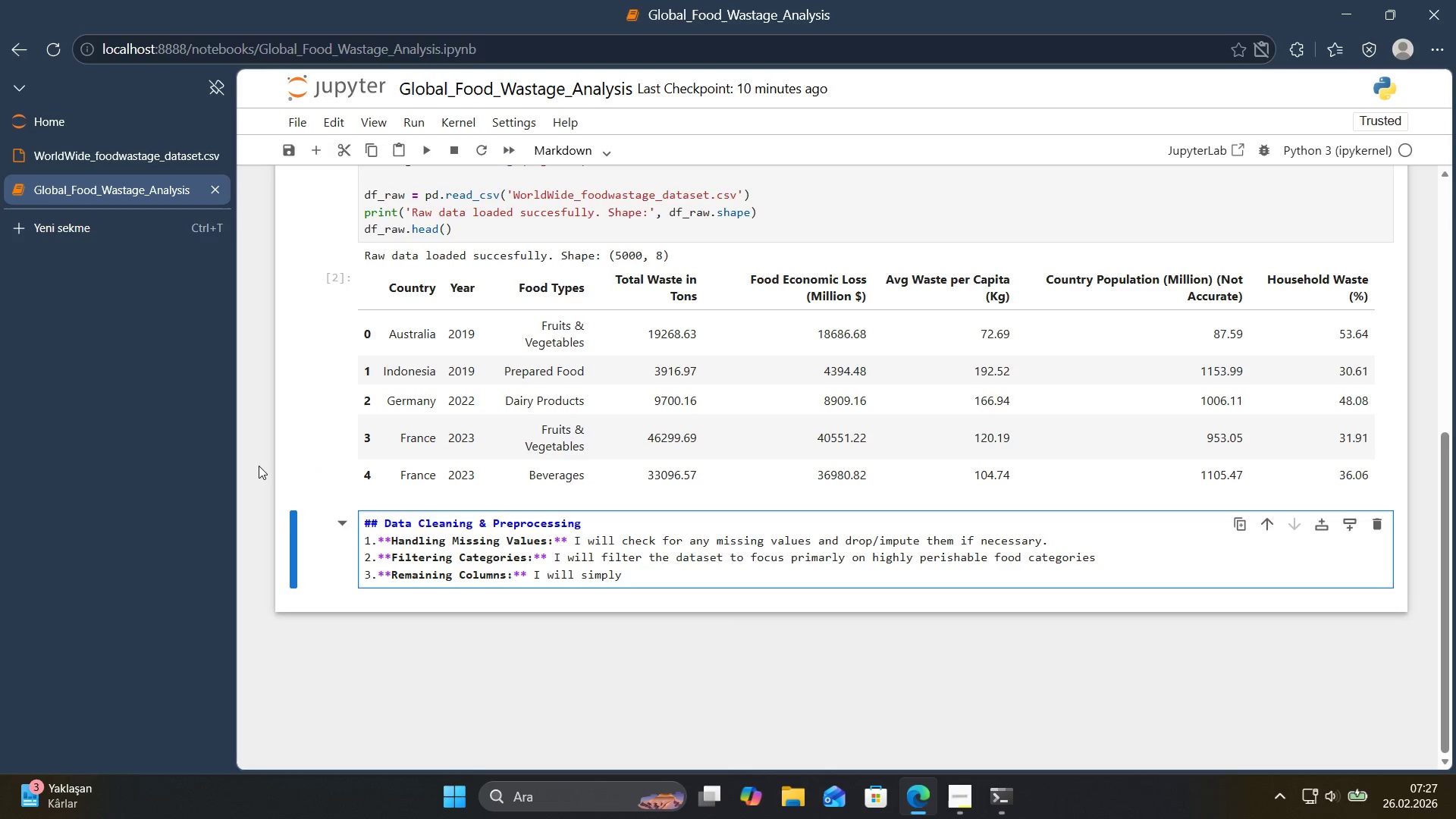 
wait(6.34)
 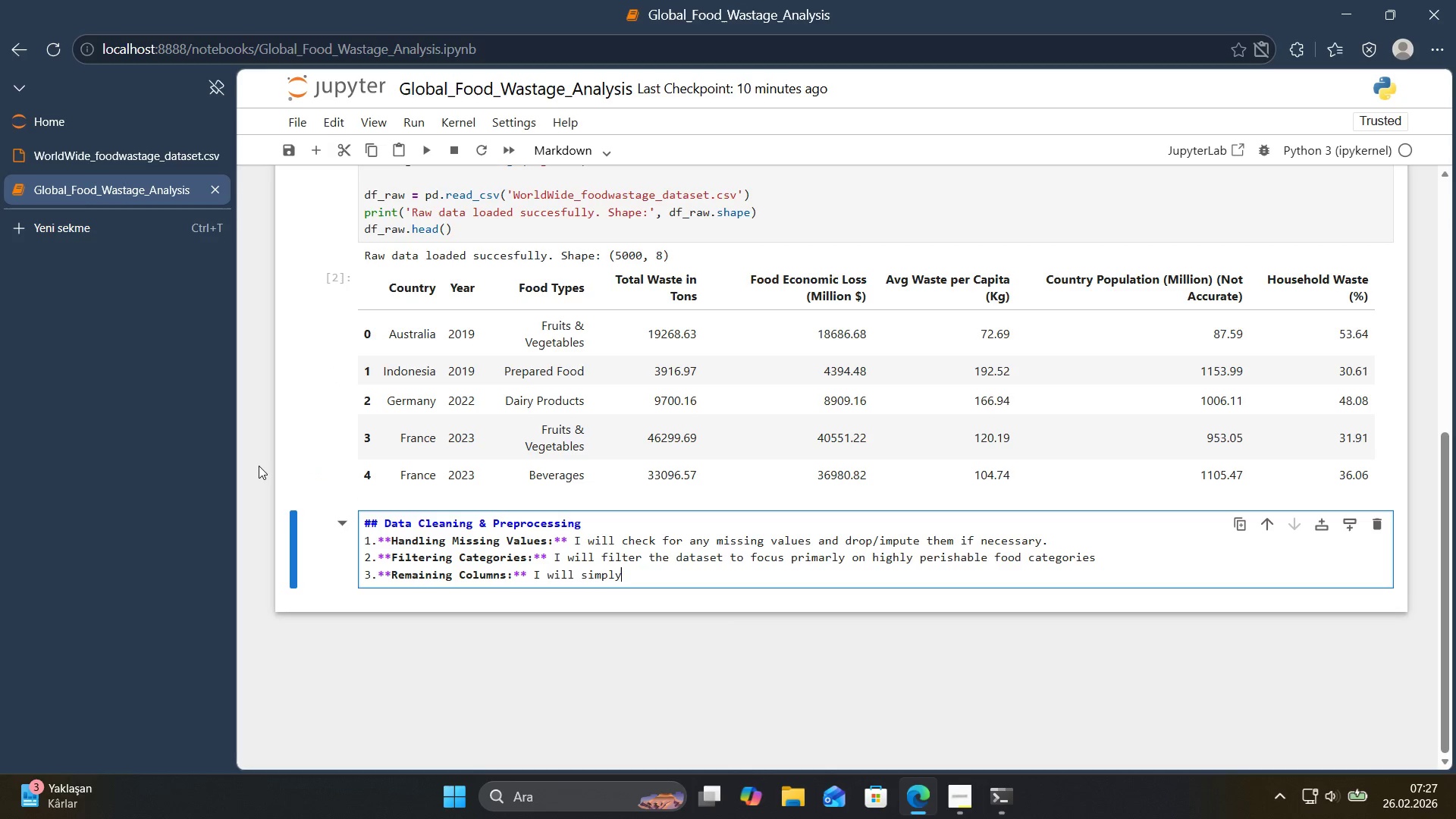 
key(Backspace)
key(Backspace)
type(l'fy column names for eas'er cod'ng and cleaner chart labels.)
 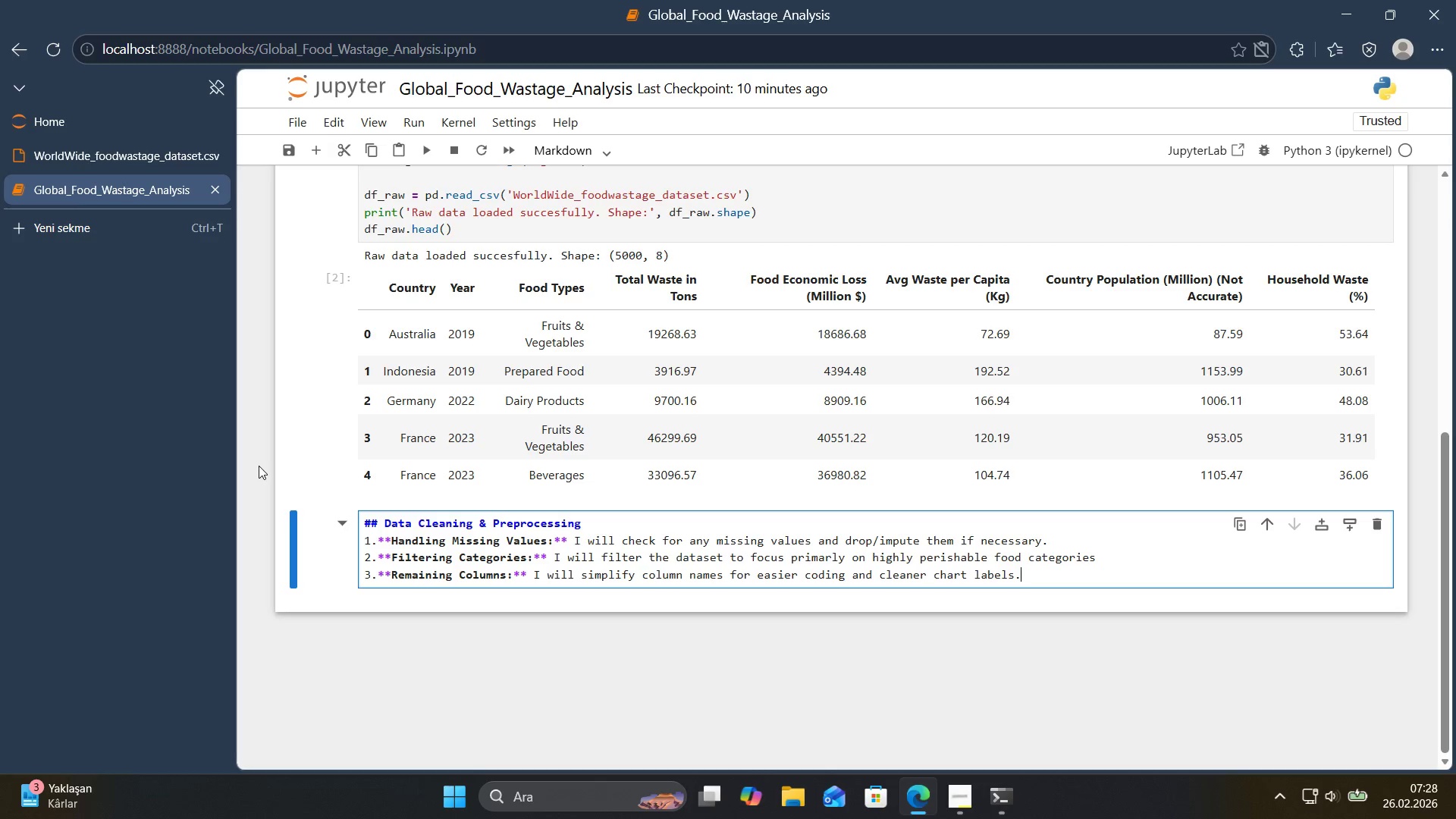 
key(Shift+Enter)
 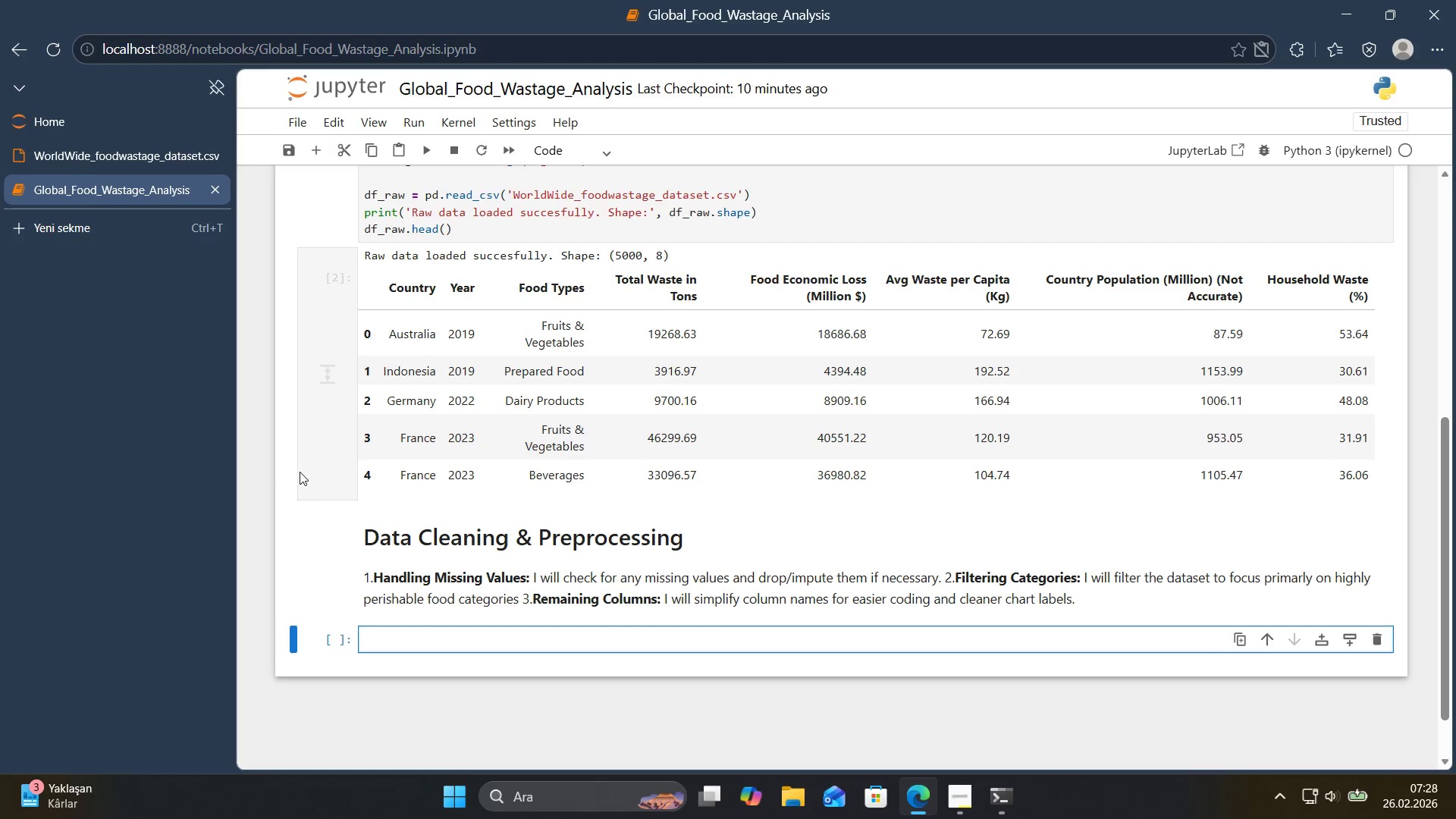 
scroll: coordinate [321, 479], scroll_direction: down, amount: 1.0
 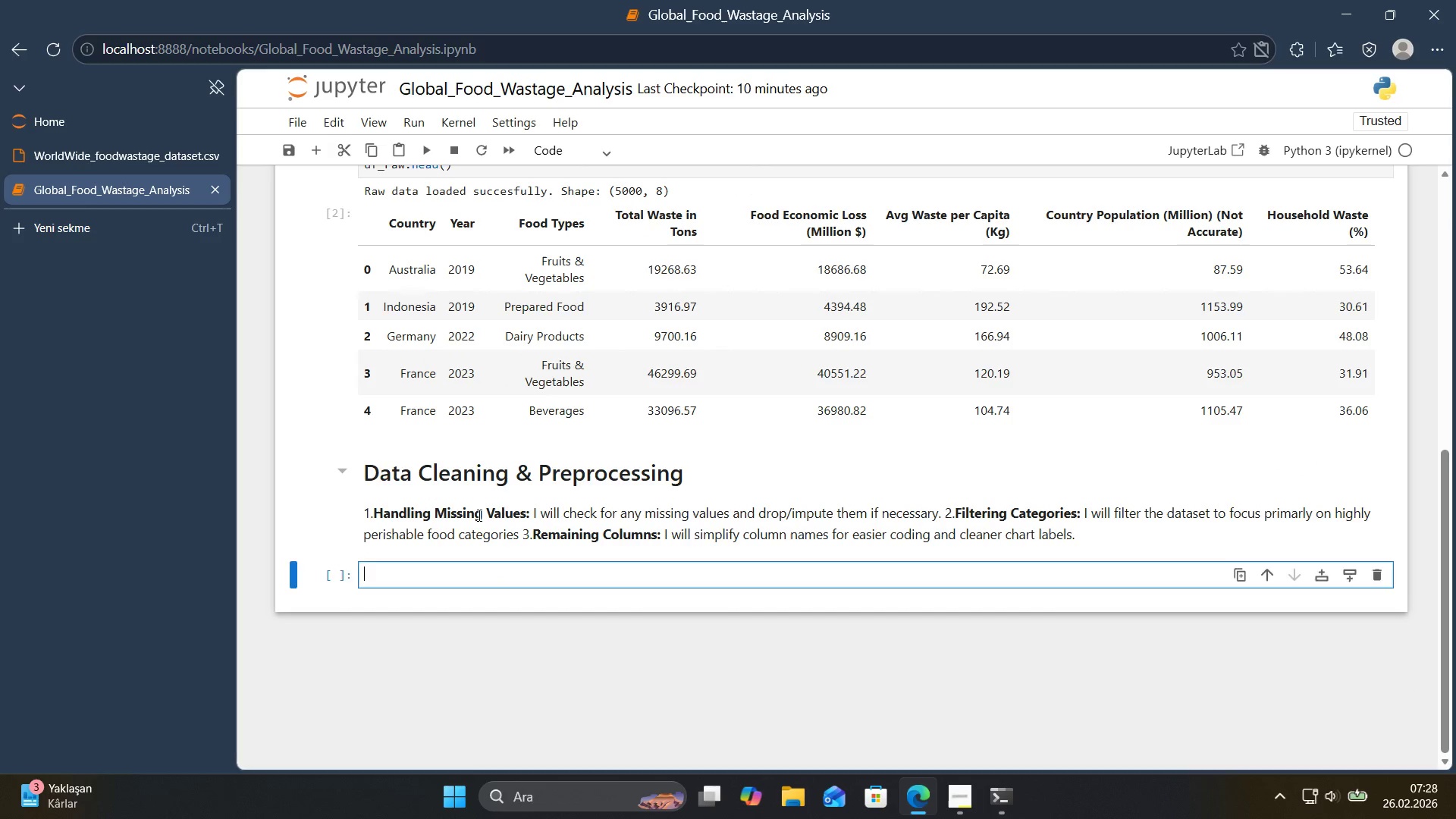 
double_click([478, 515])
 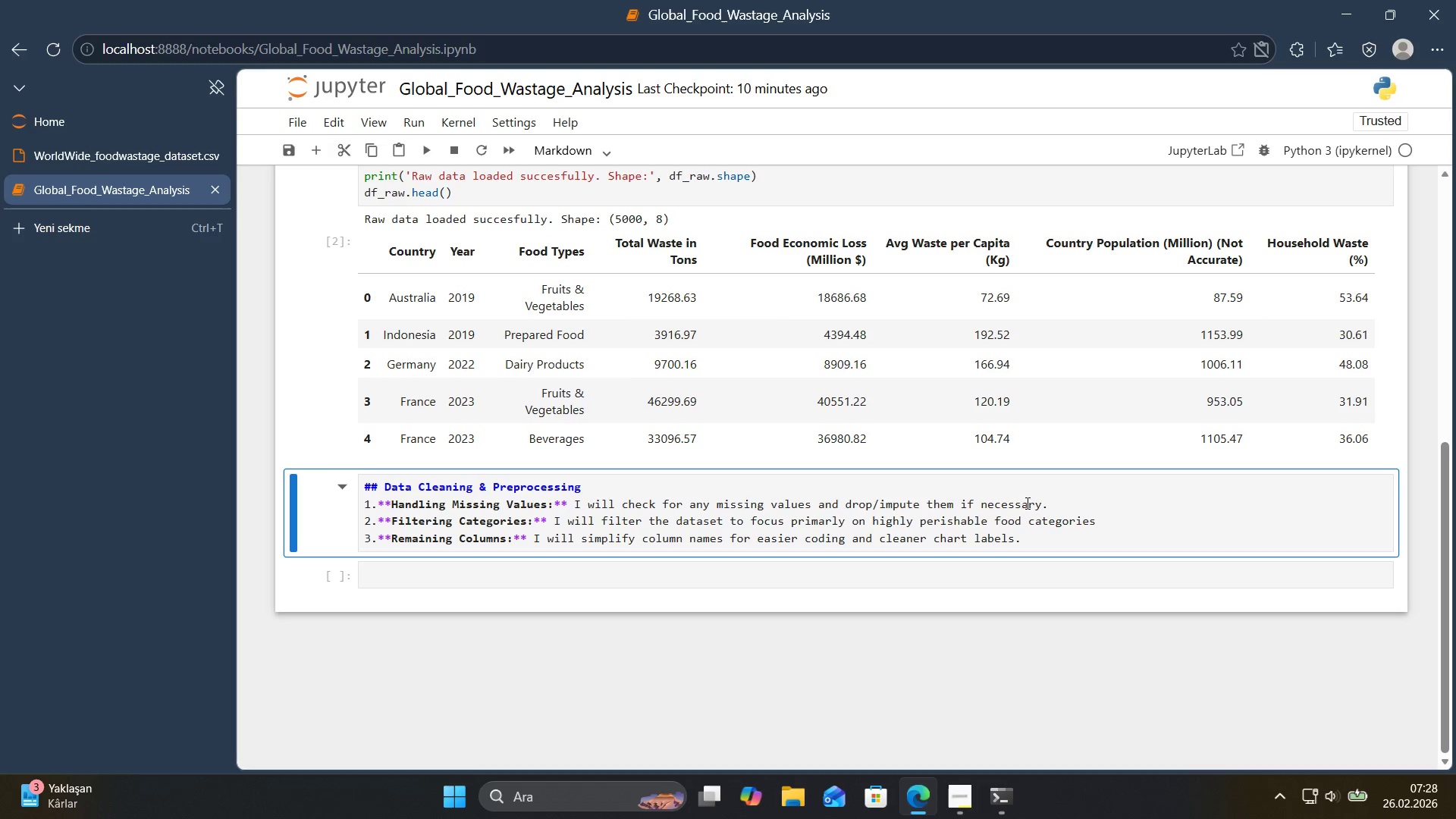 
left_click([1057, 504])
 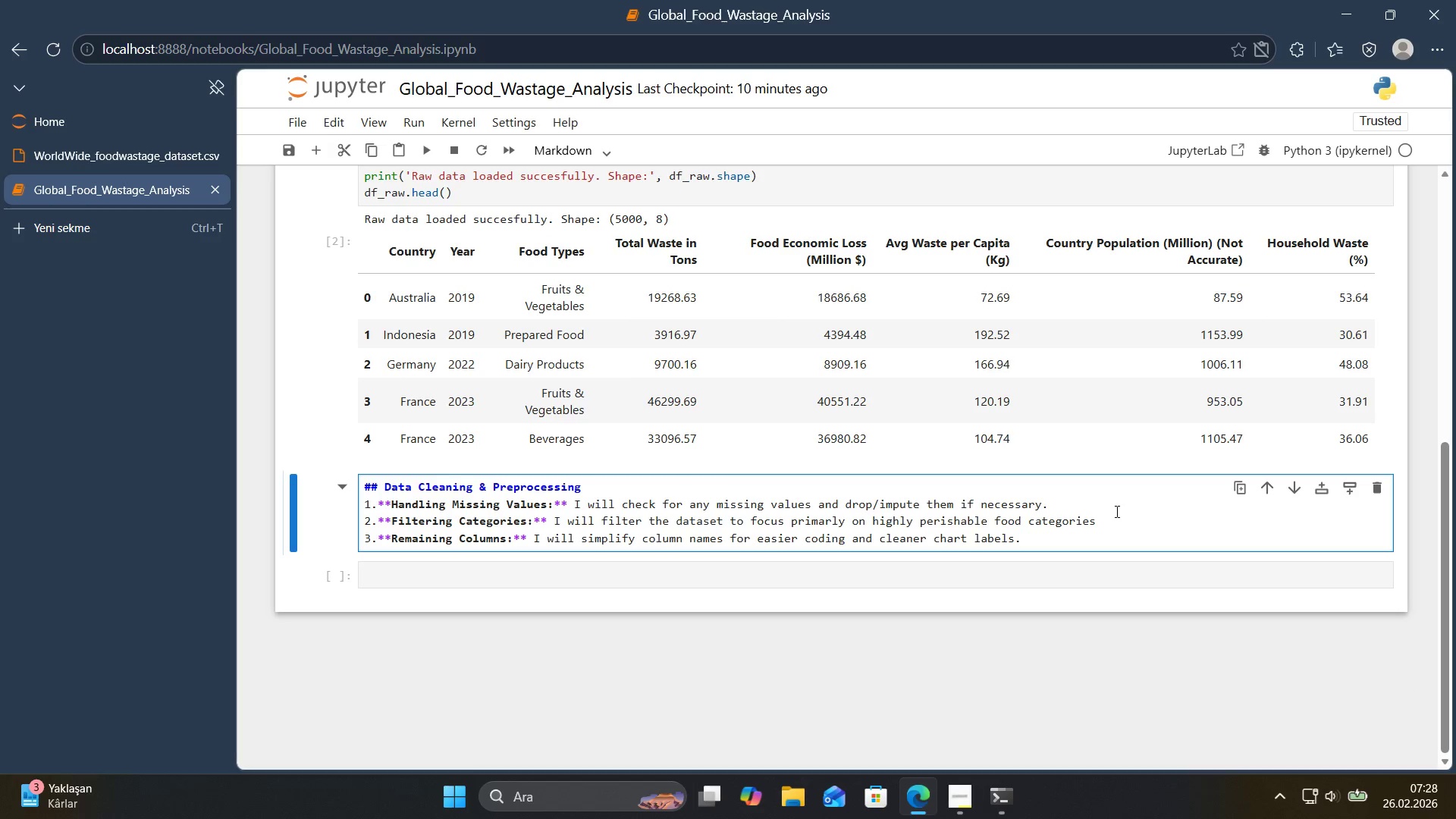 
left_click([886, 485])
 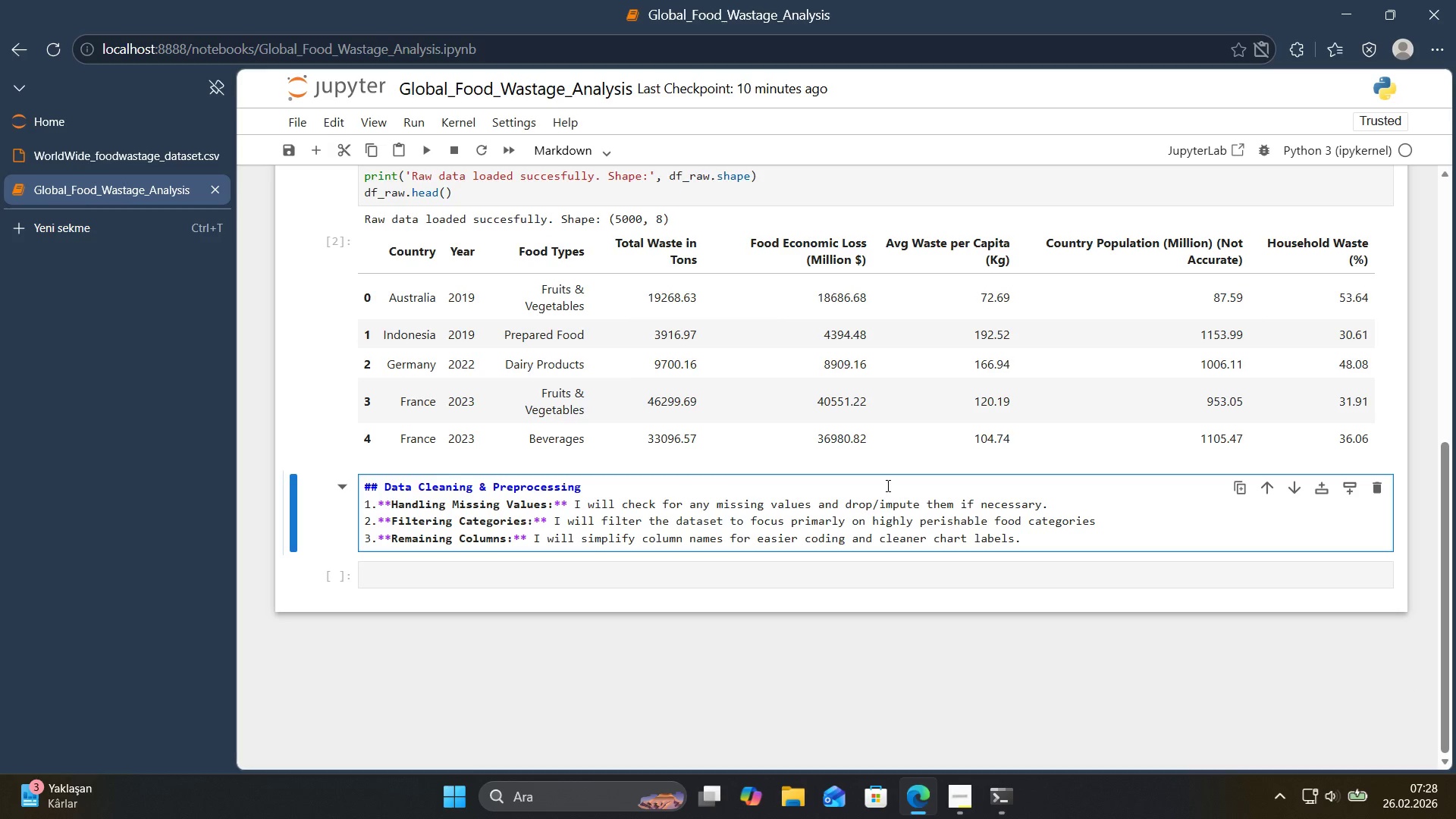 
key(ArrowDown)
 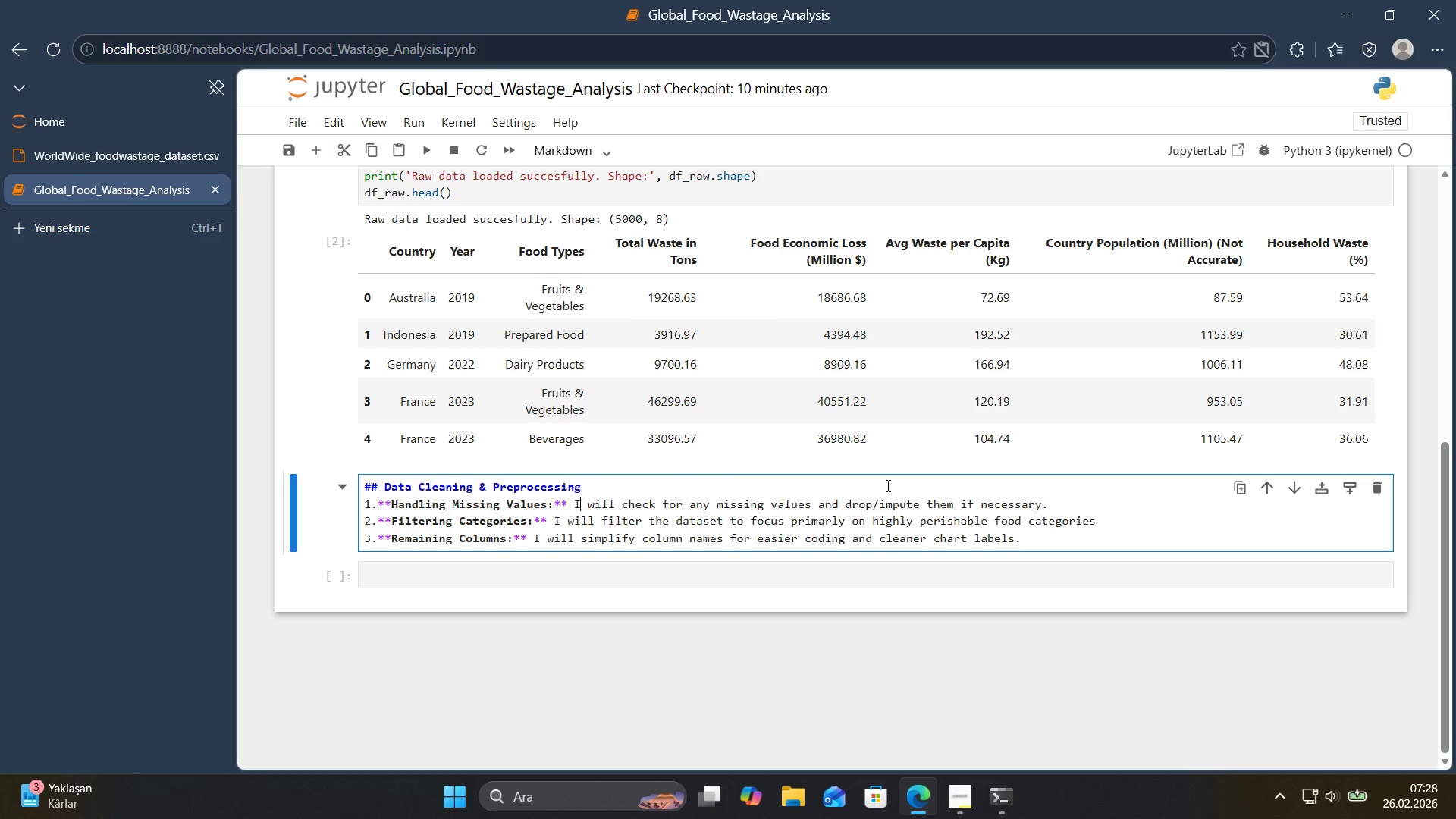 
hold_key(key=ArrowLeft, duration=1.42)
 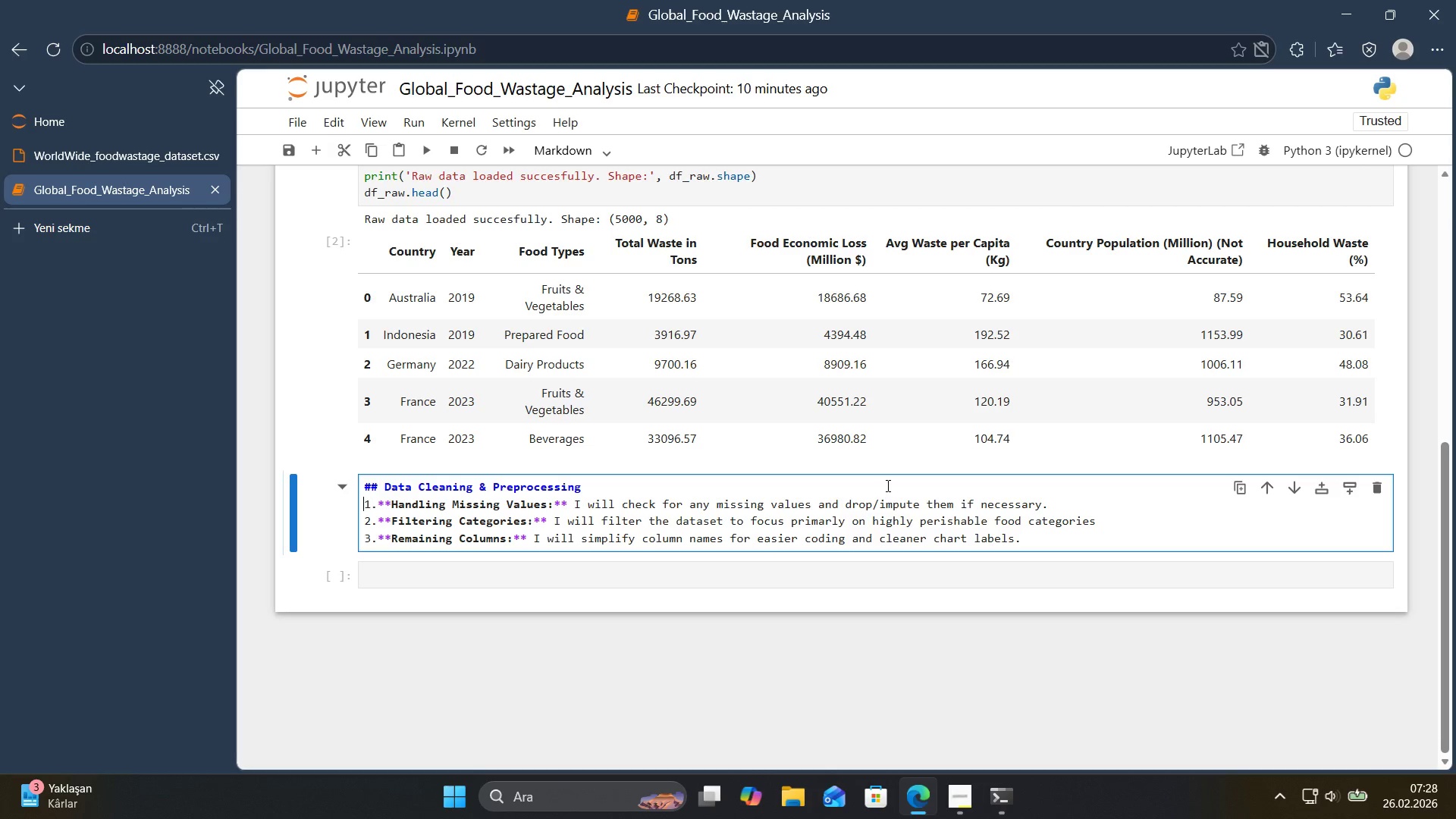 
key(ArrowLeft)
 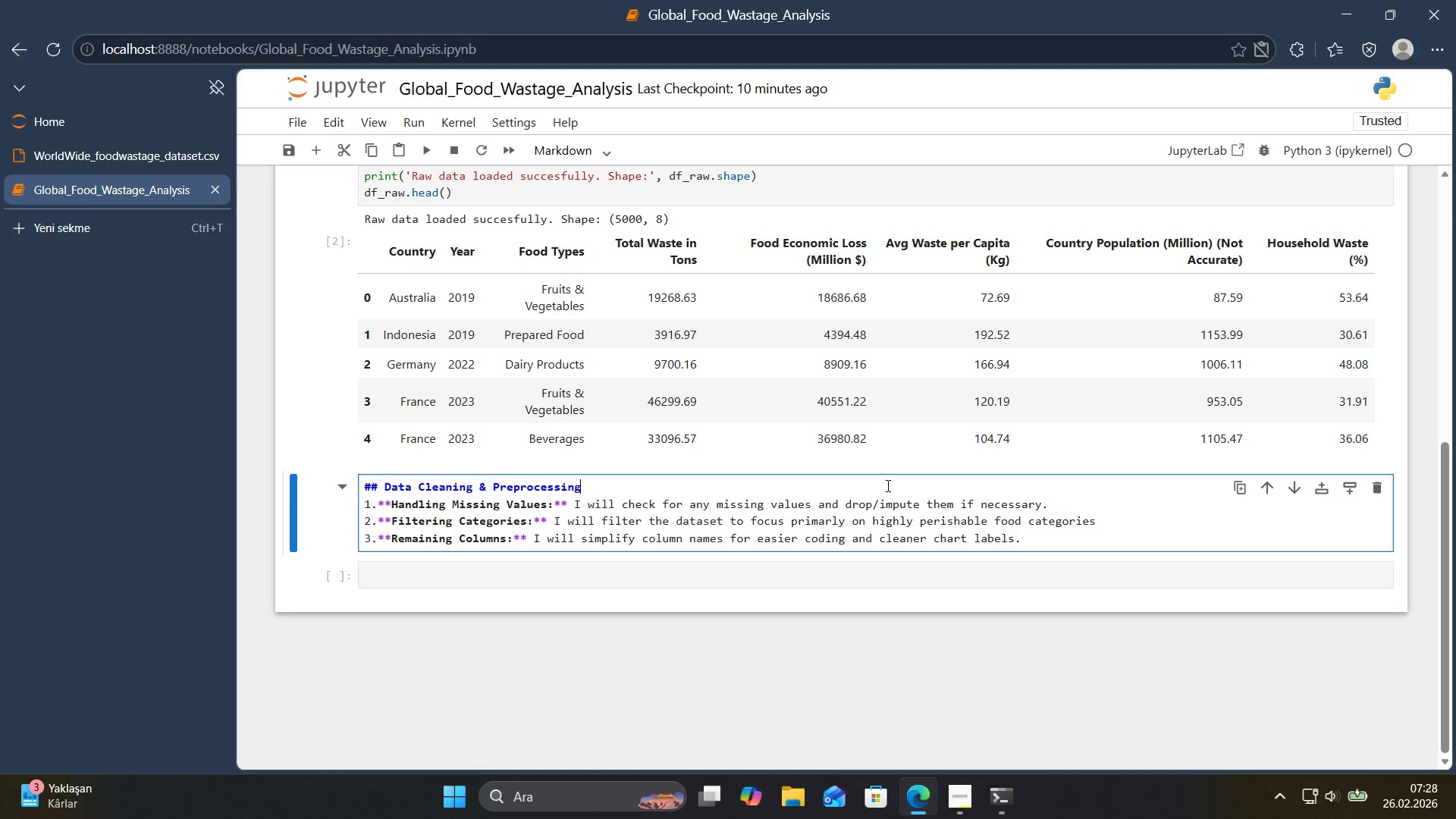 
key(ArrowRight)
 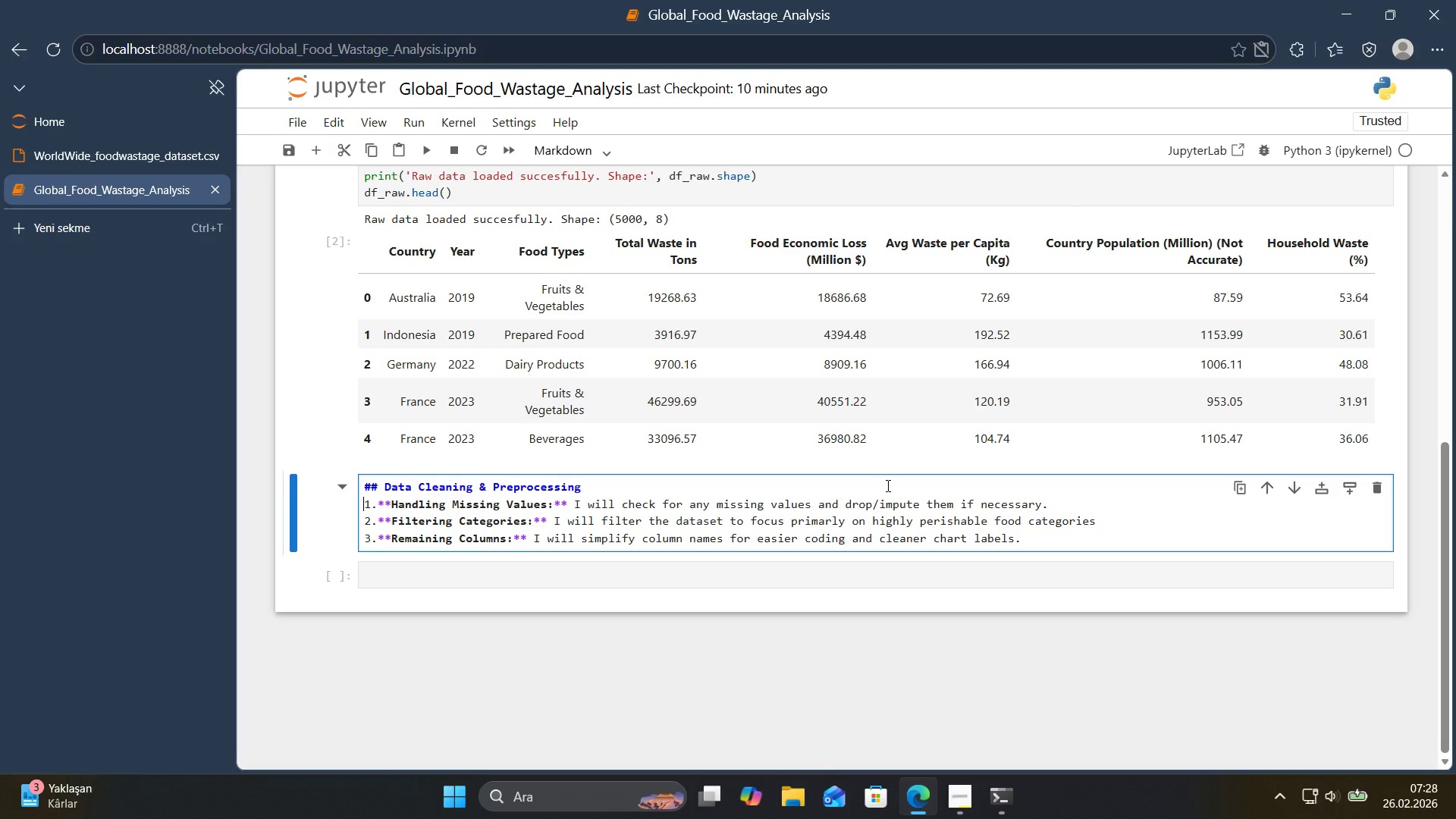 
key(ArrowDown)
 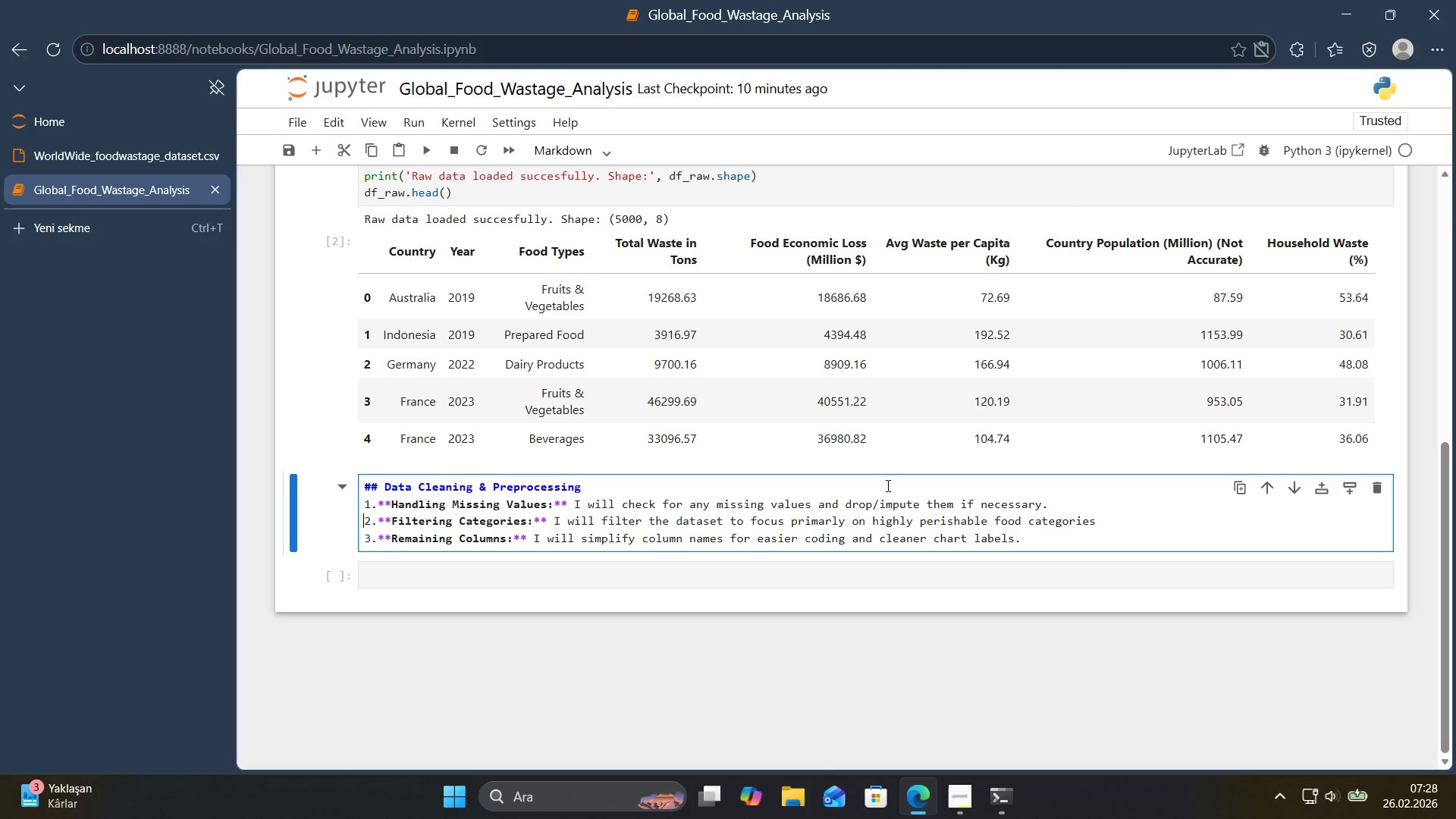 
key(ArrowUp)
 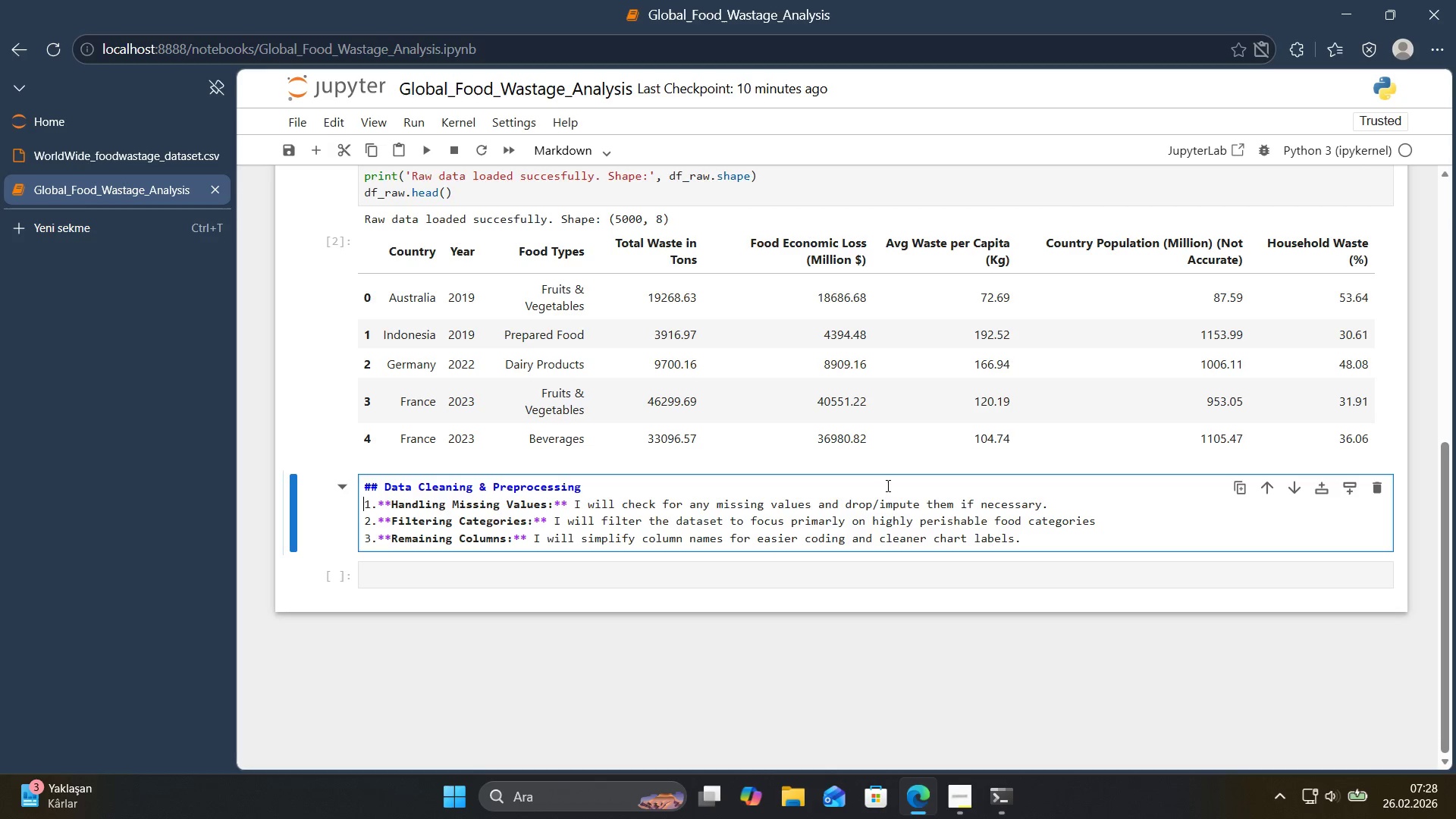 
key(NumpadSubtract)
 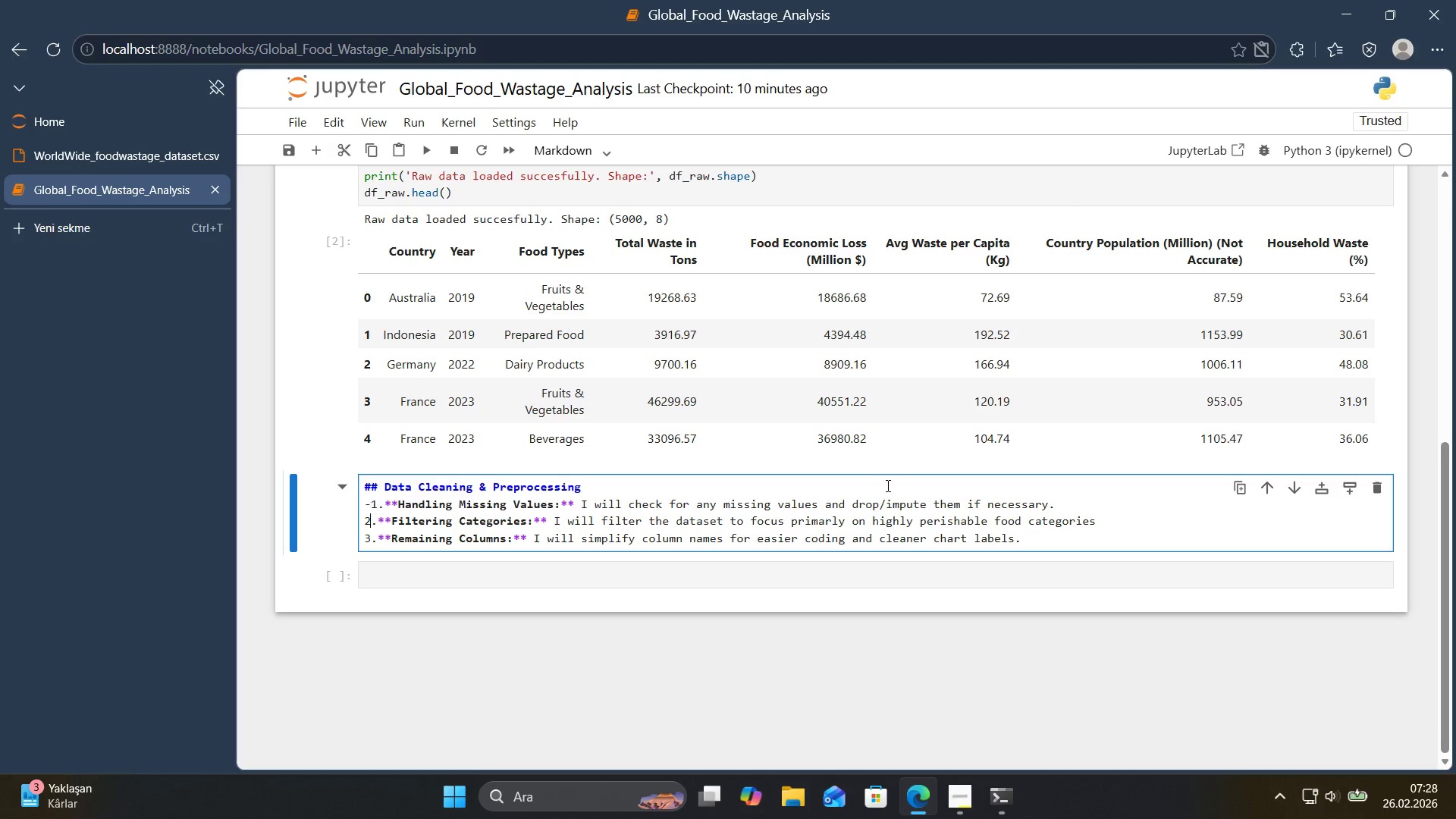 
key(ArrowDown)
 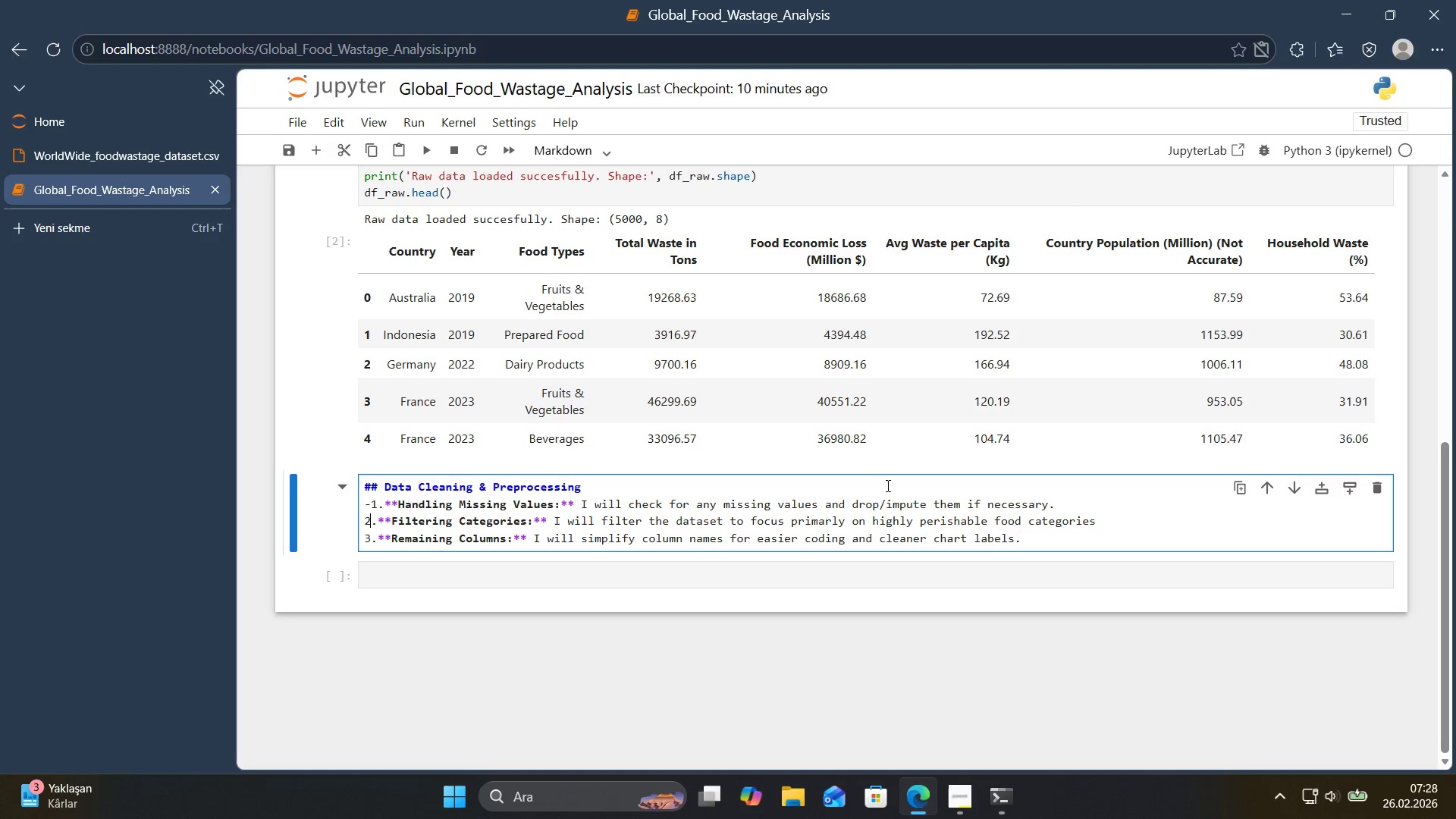 
key(ArrowLeft)
 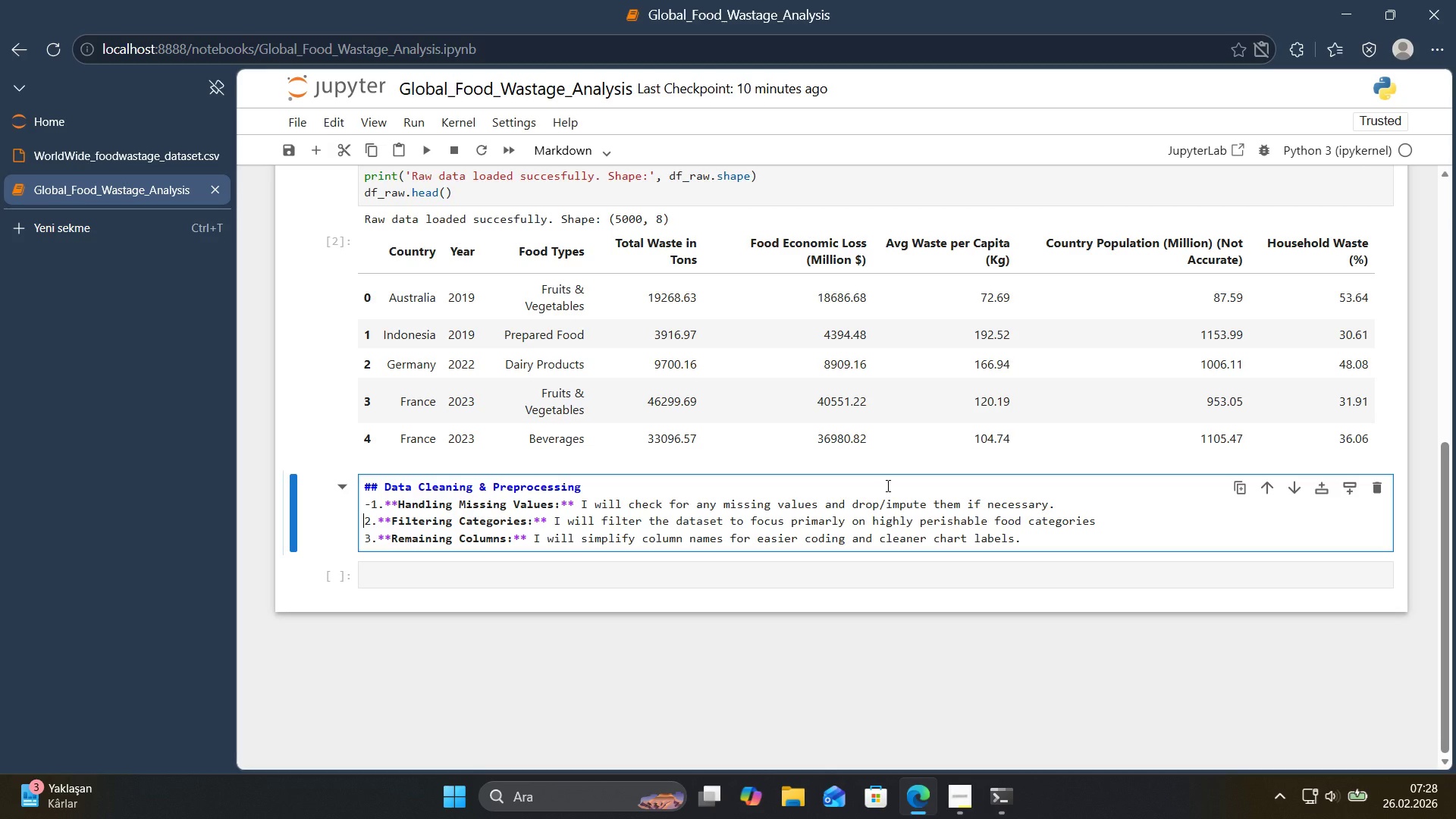 
key(NumpadSubtract)
 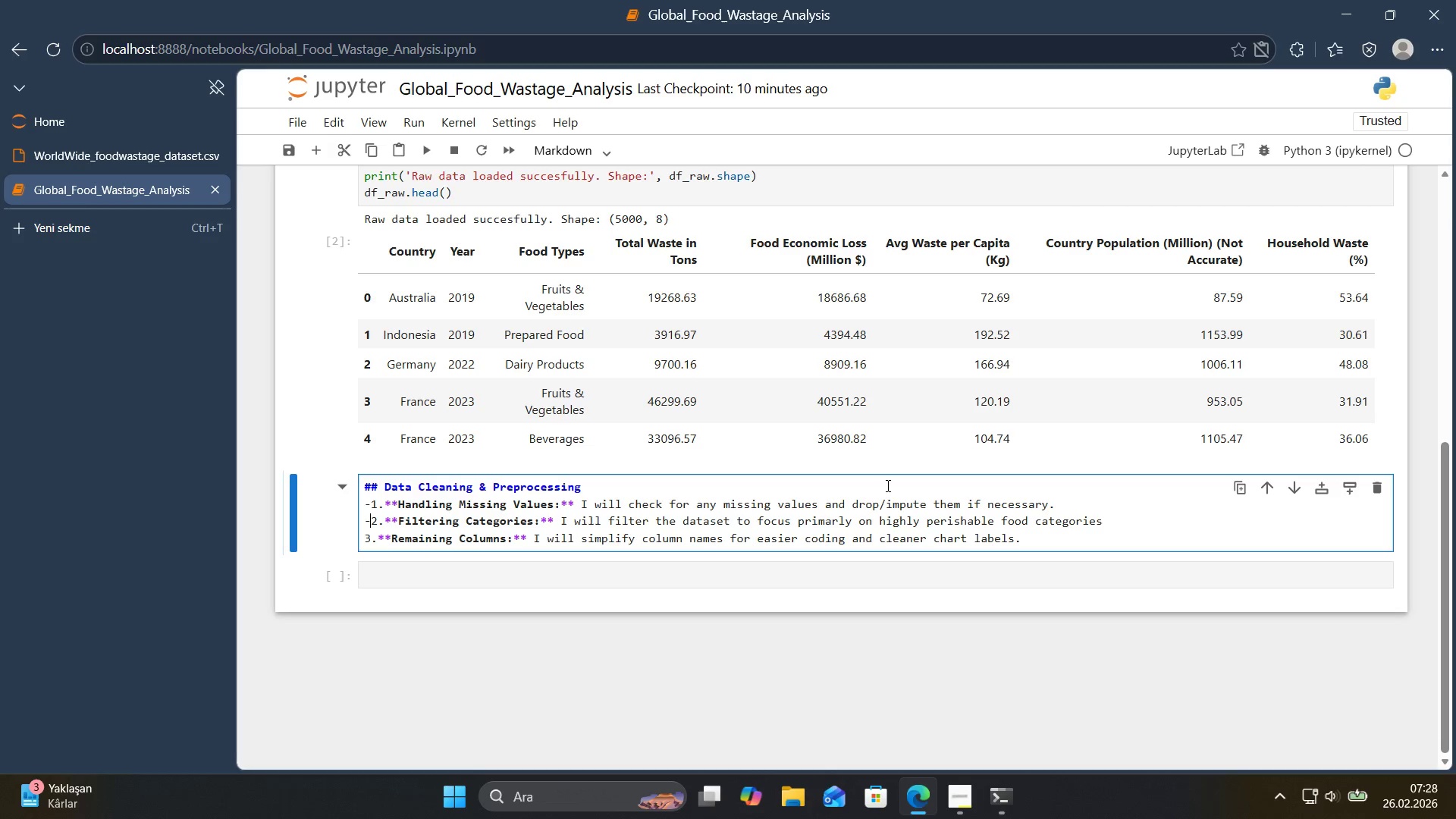 
key(ArrowDown)
 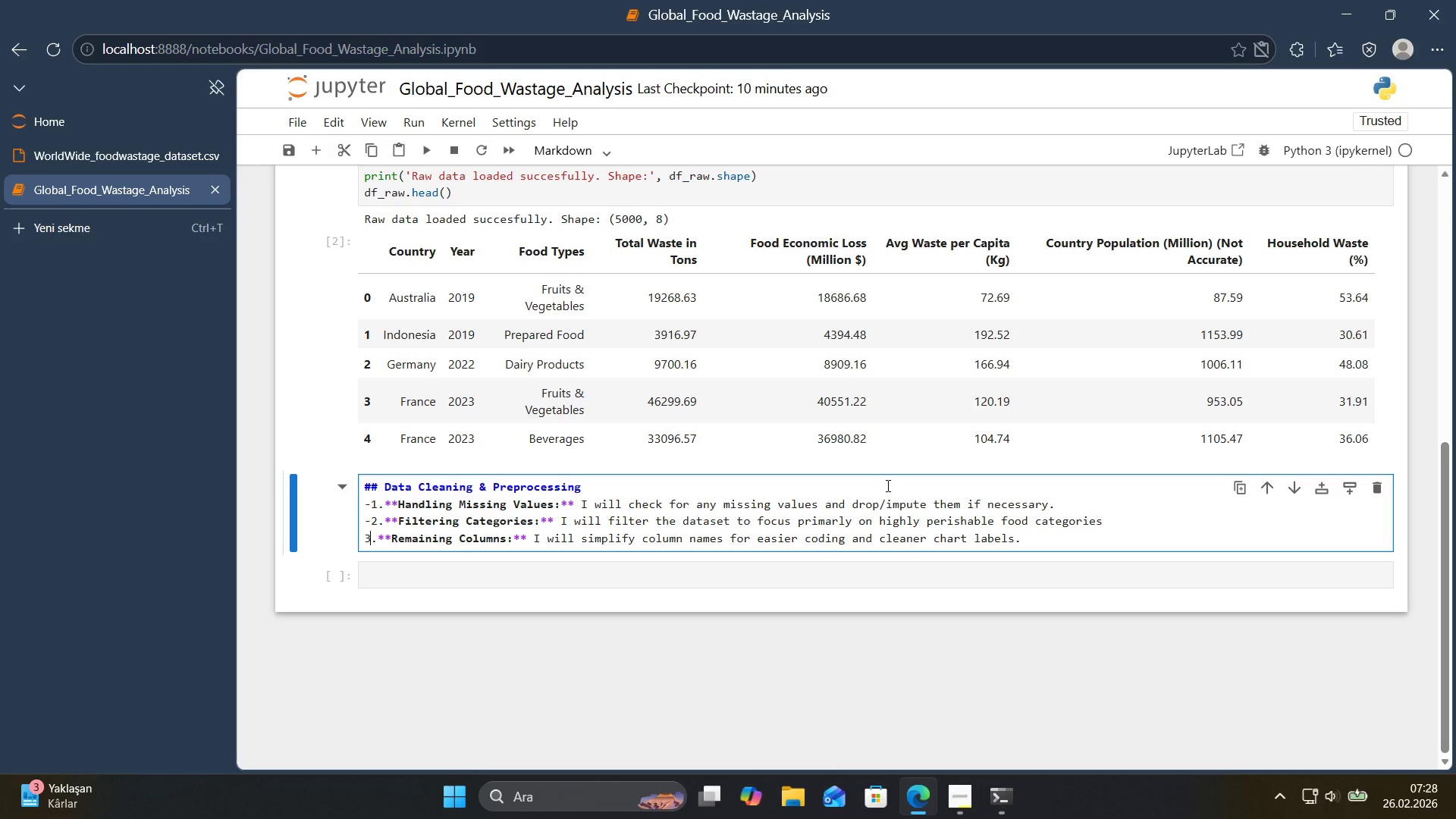 
key(ArrowLeft)
 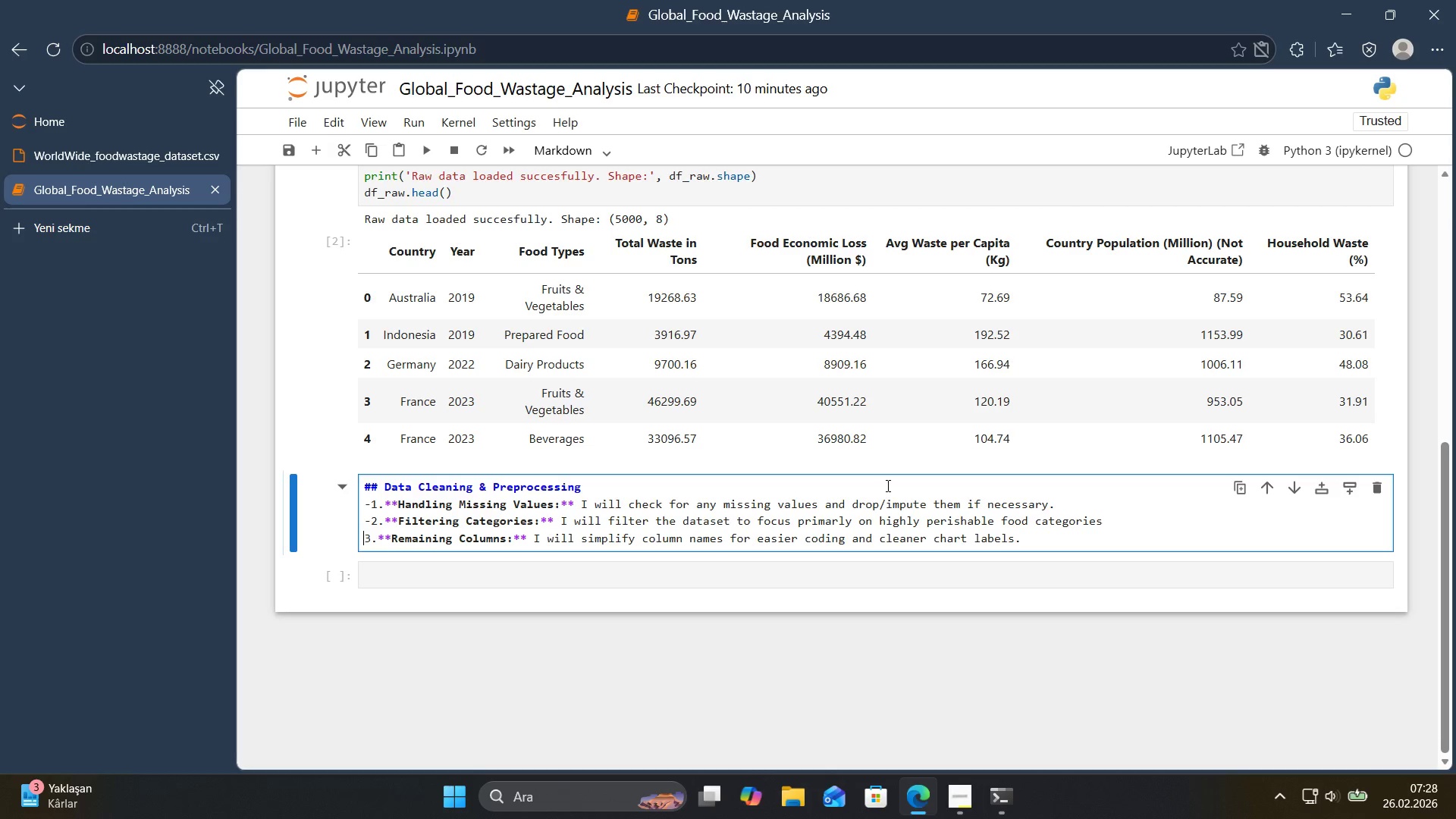 
key(NumpadSubtract)
 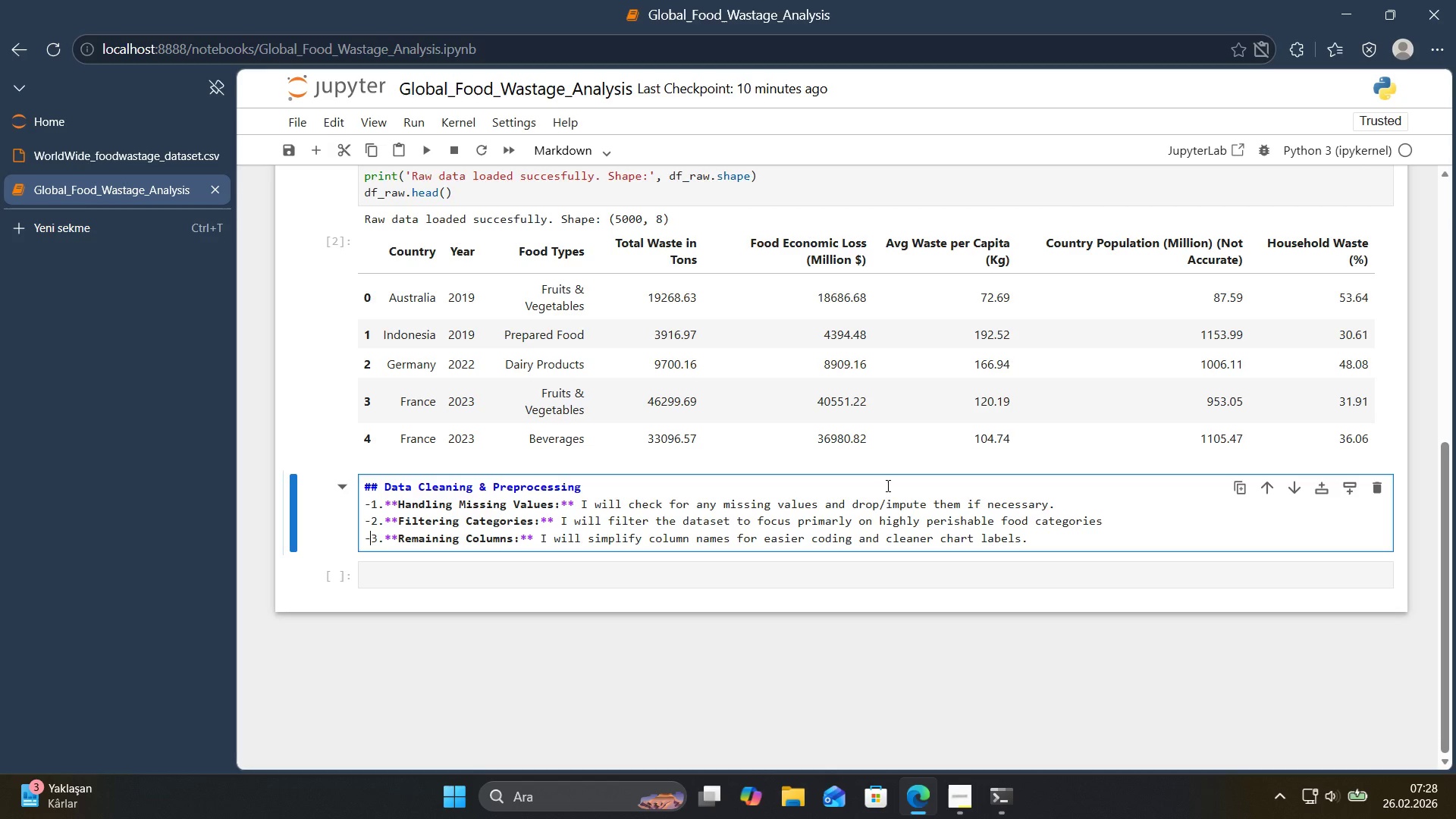 
key(Space)
 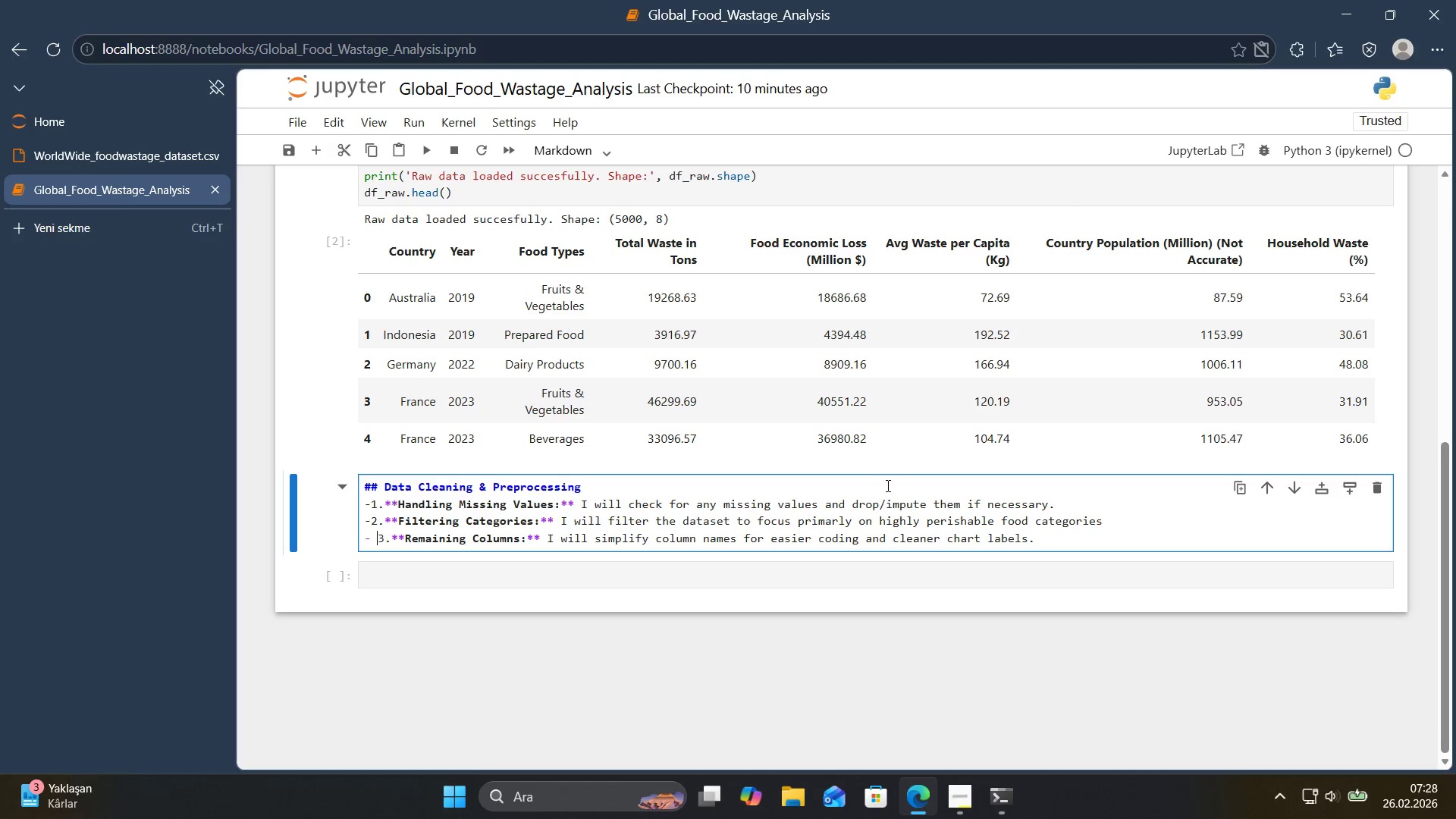 
key(ArrowUp)
 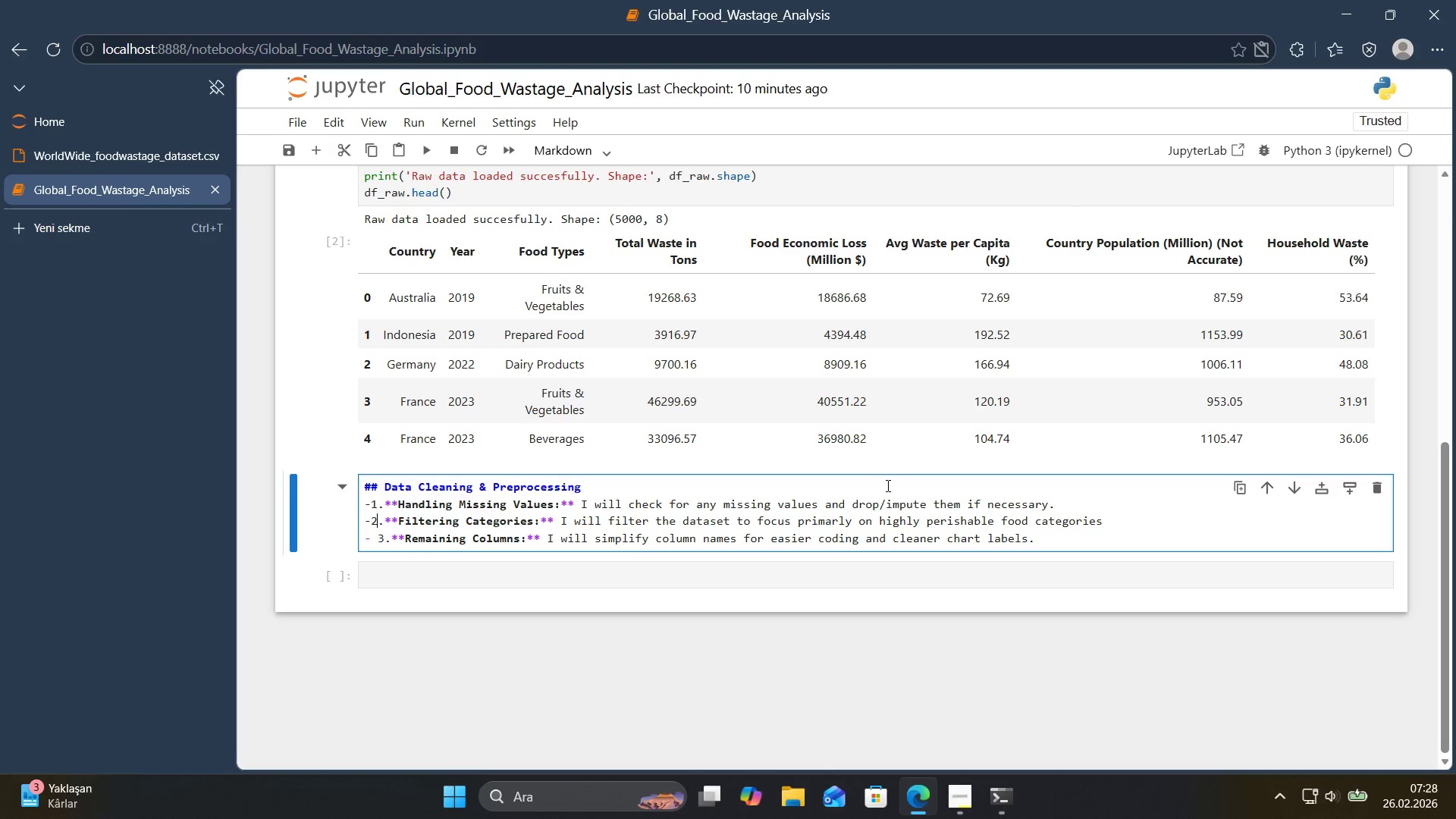 
key(ArrowLeft)
 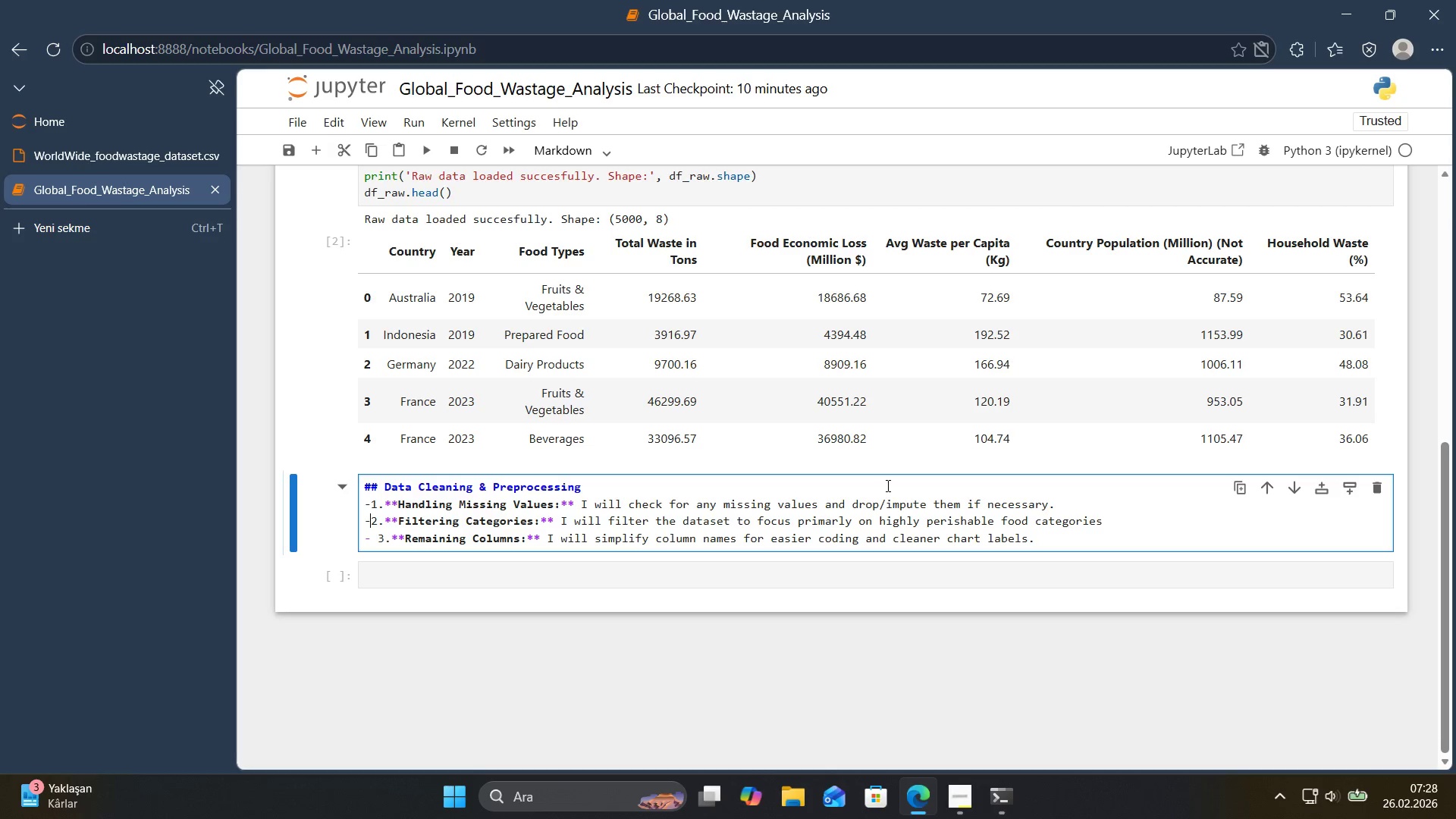 
key(Space)
 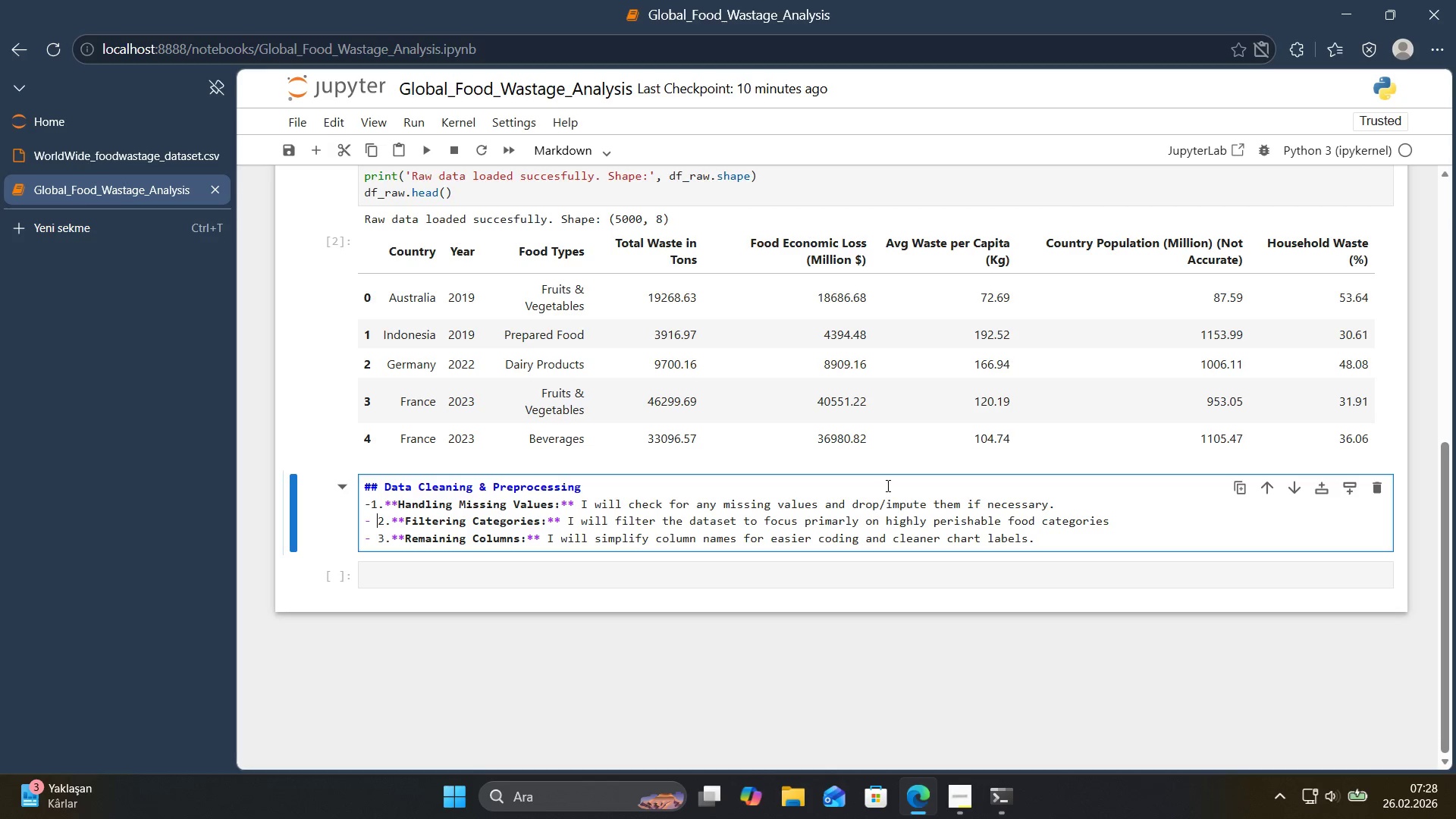 
key(ArrowUp)
 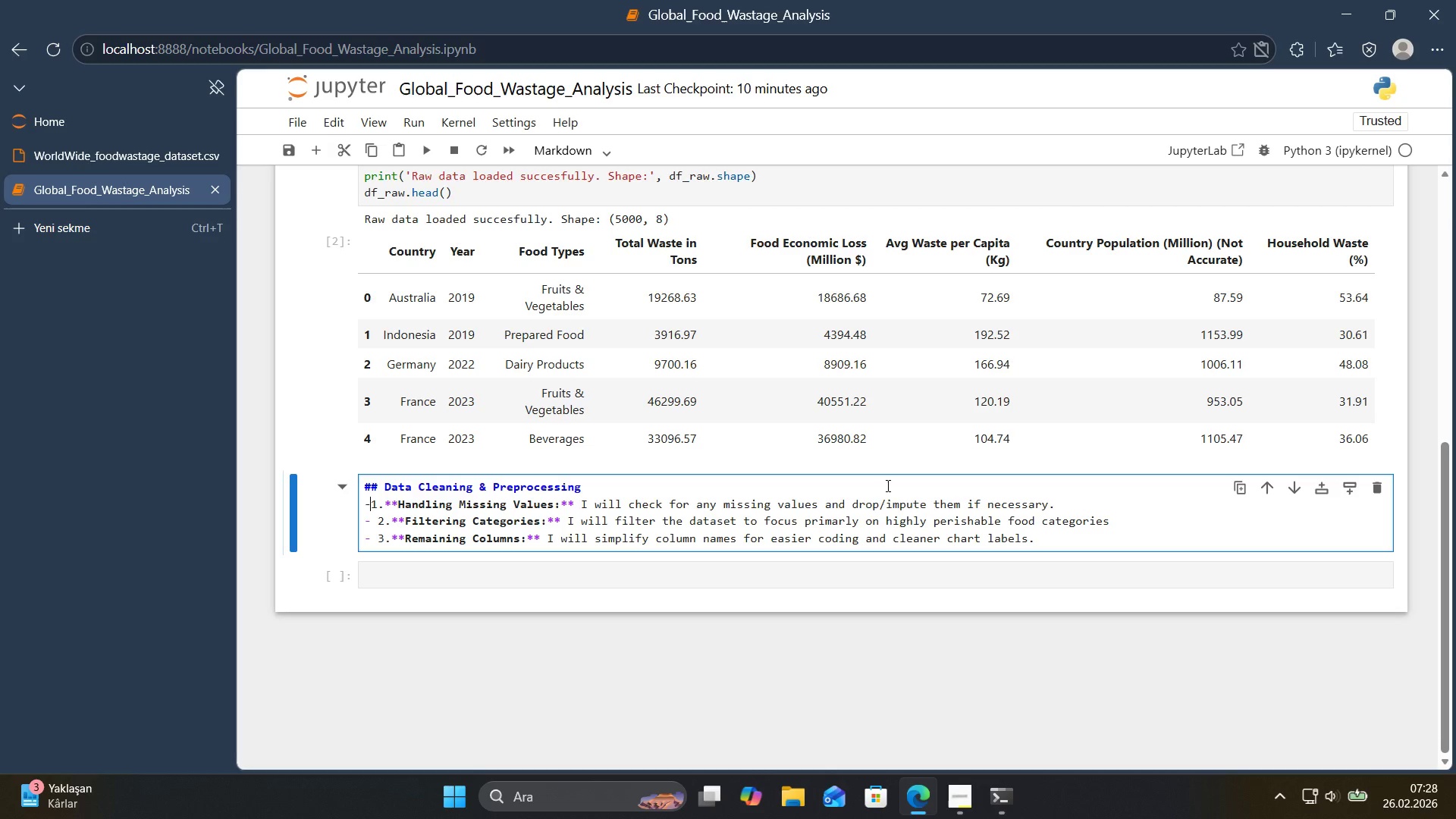 
key(ArrowLeft)
 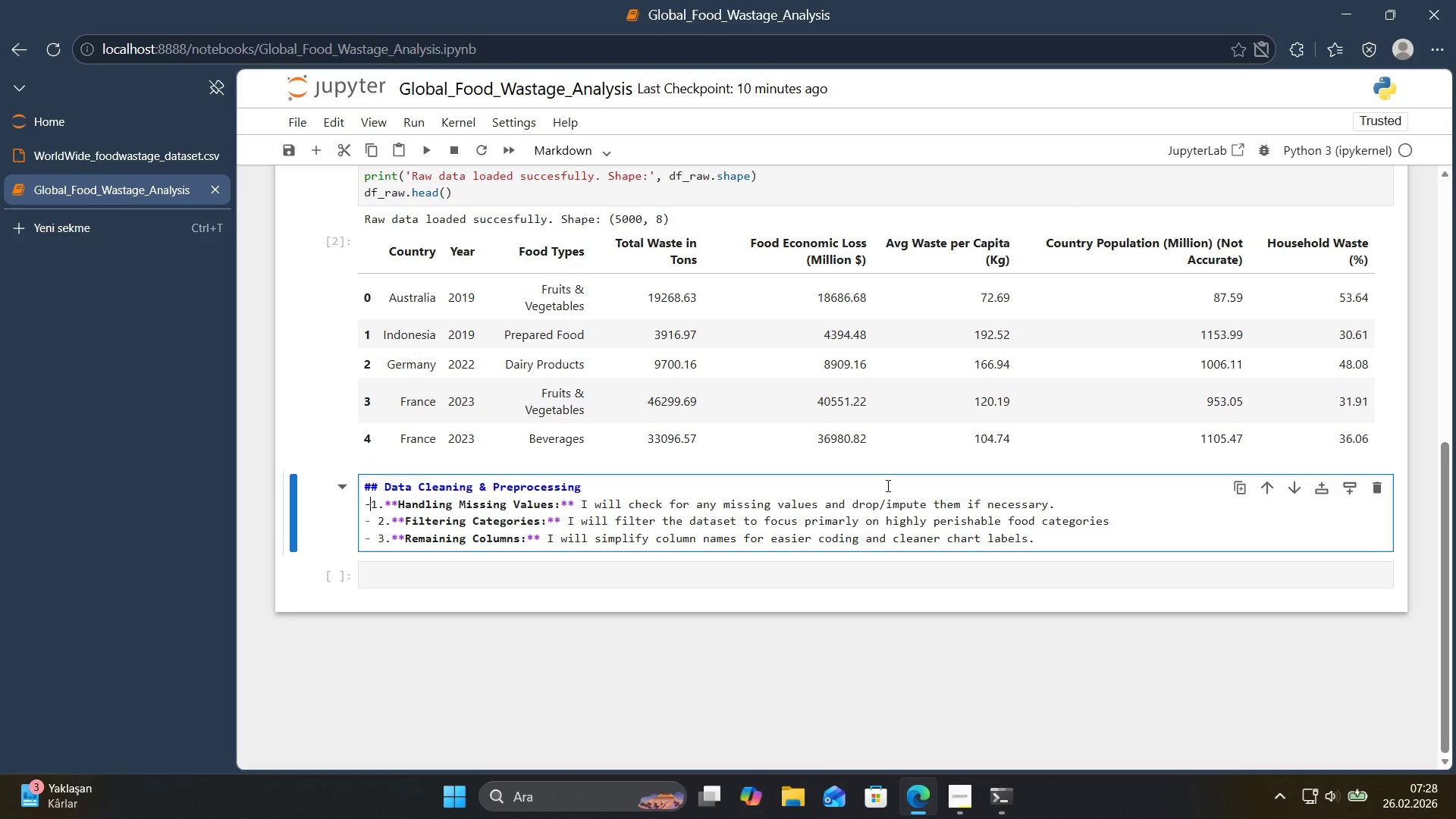 
key(Space)
 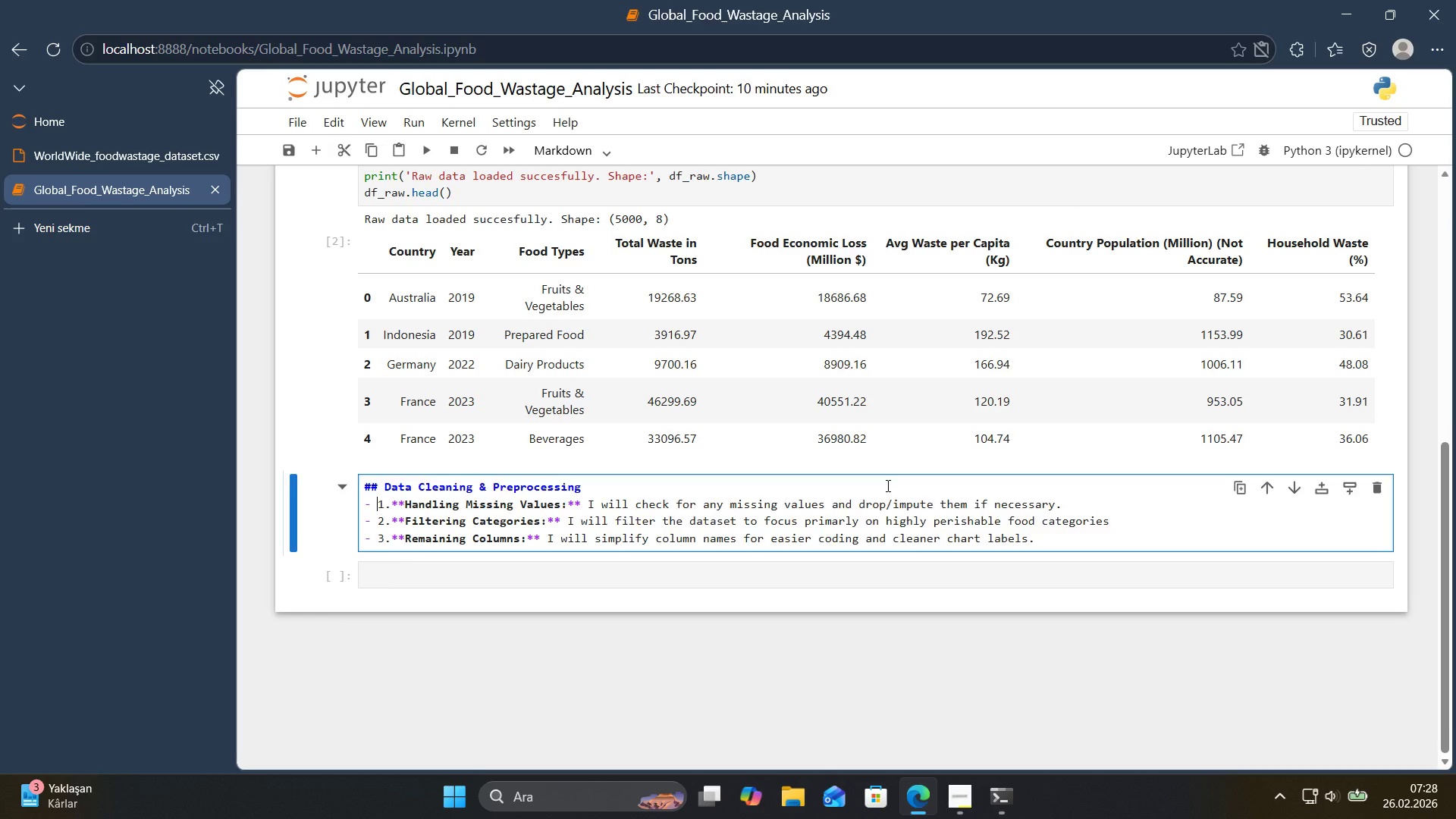 
key(Shift+Enter)
 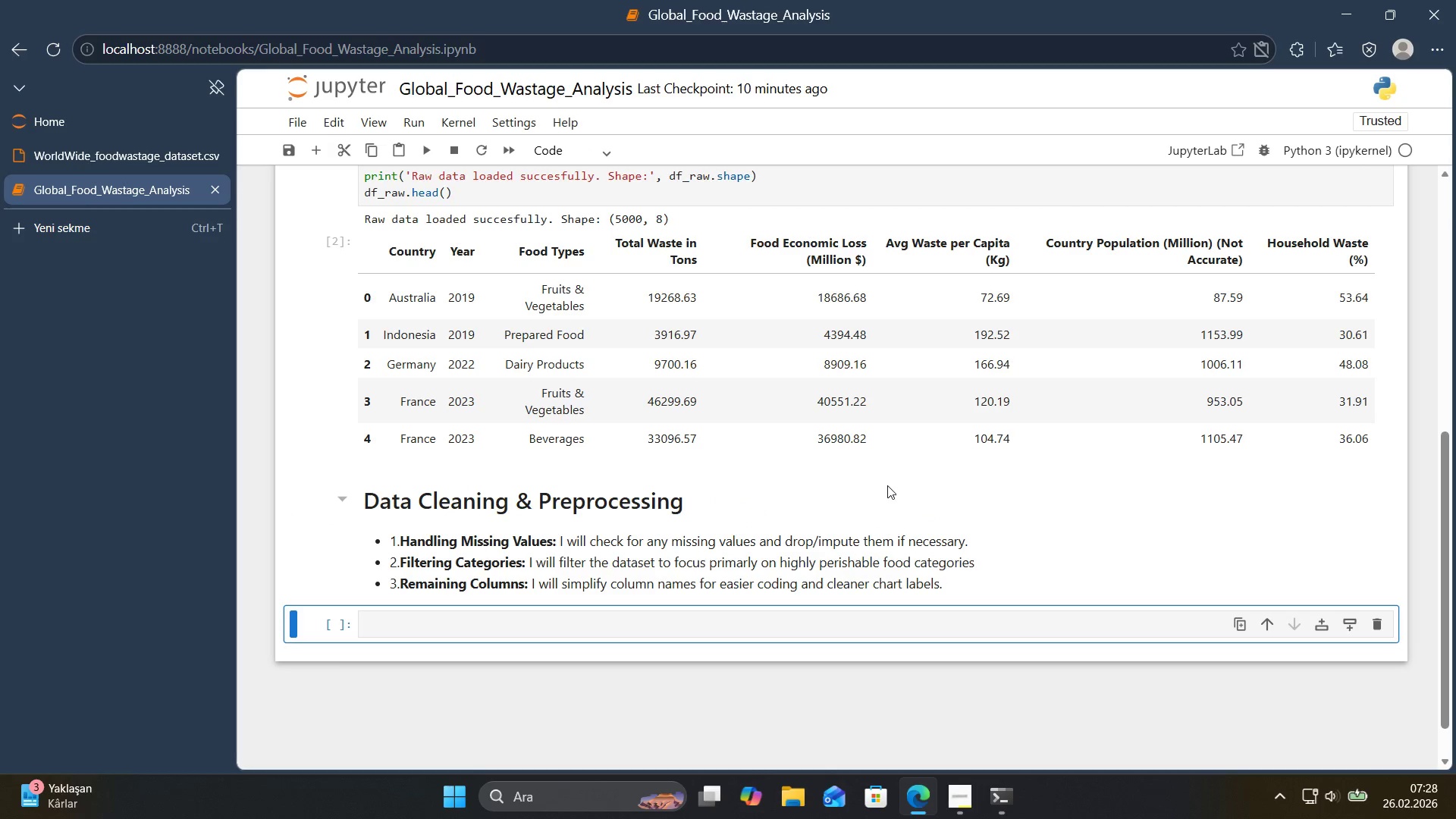 
scroll: coordinate [891, 485], scroll_direction: down, amount: 2.0
 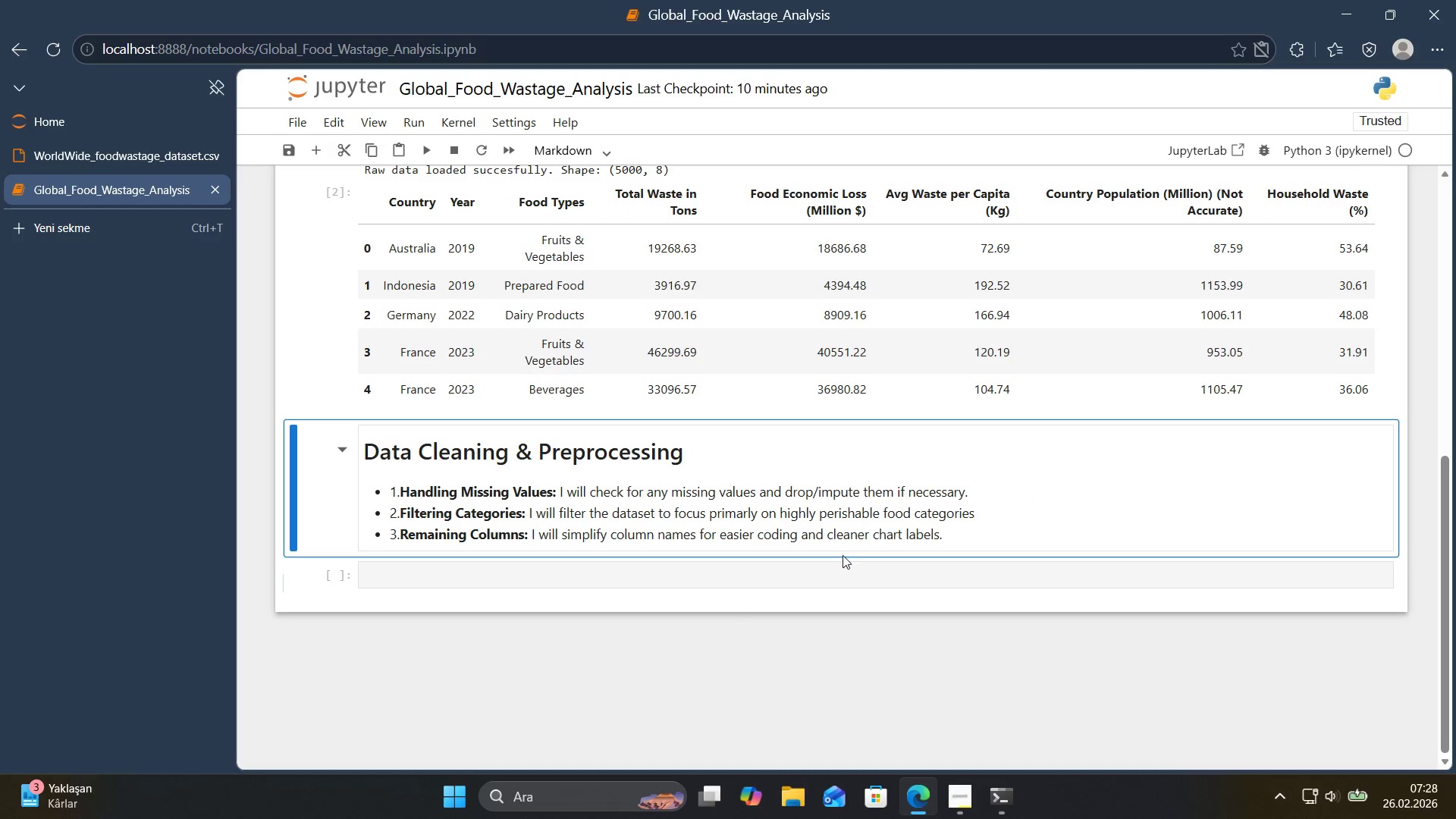 
double_click([849, 574])
 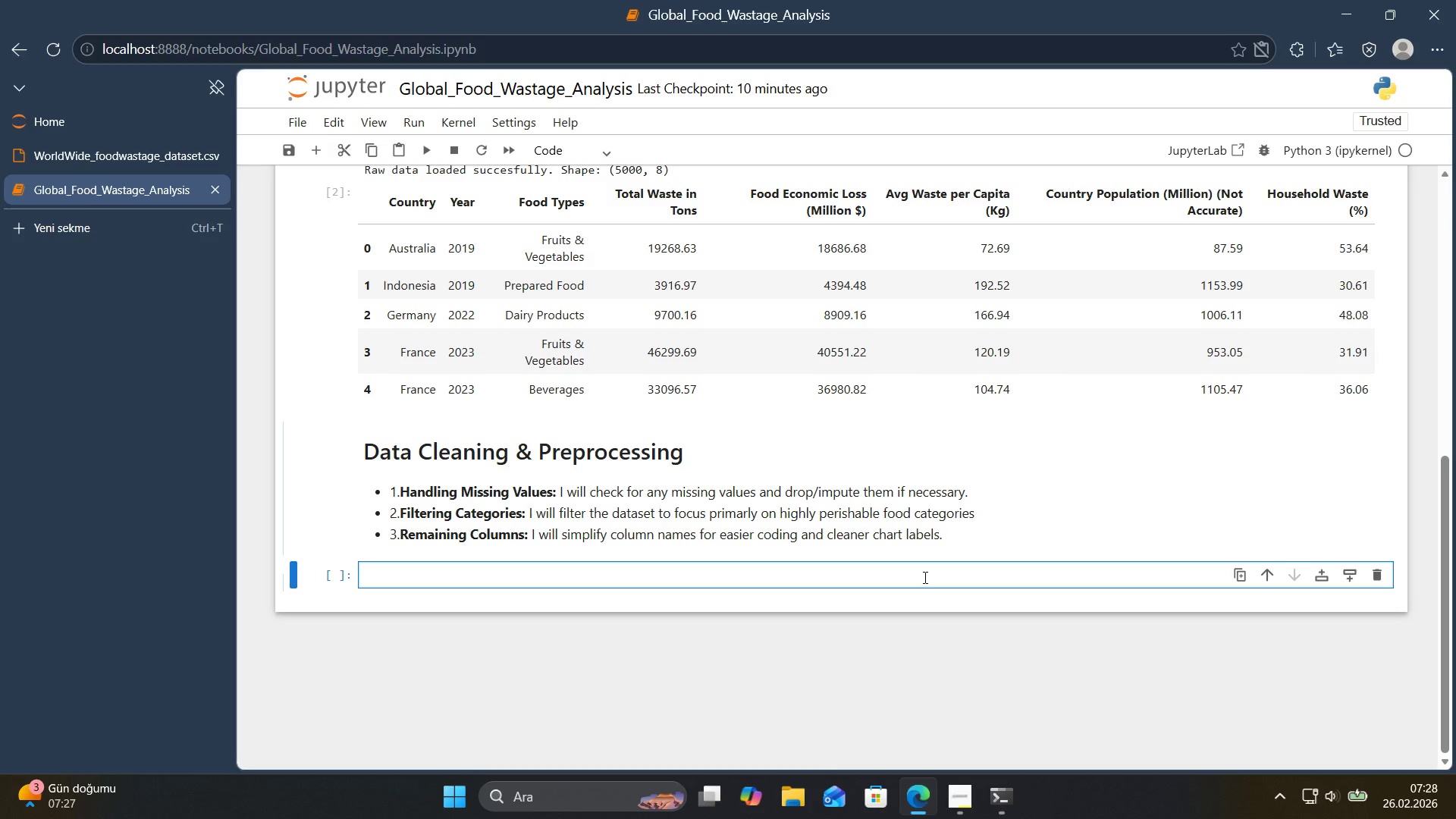 
wait(7.88)
 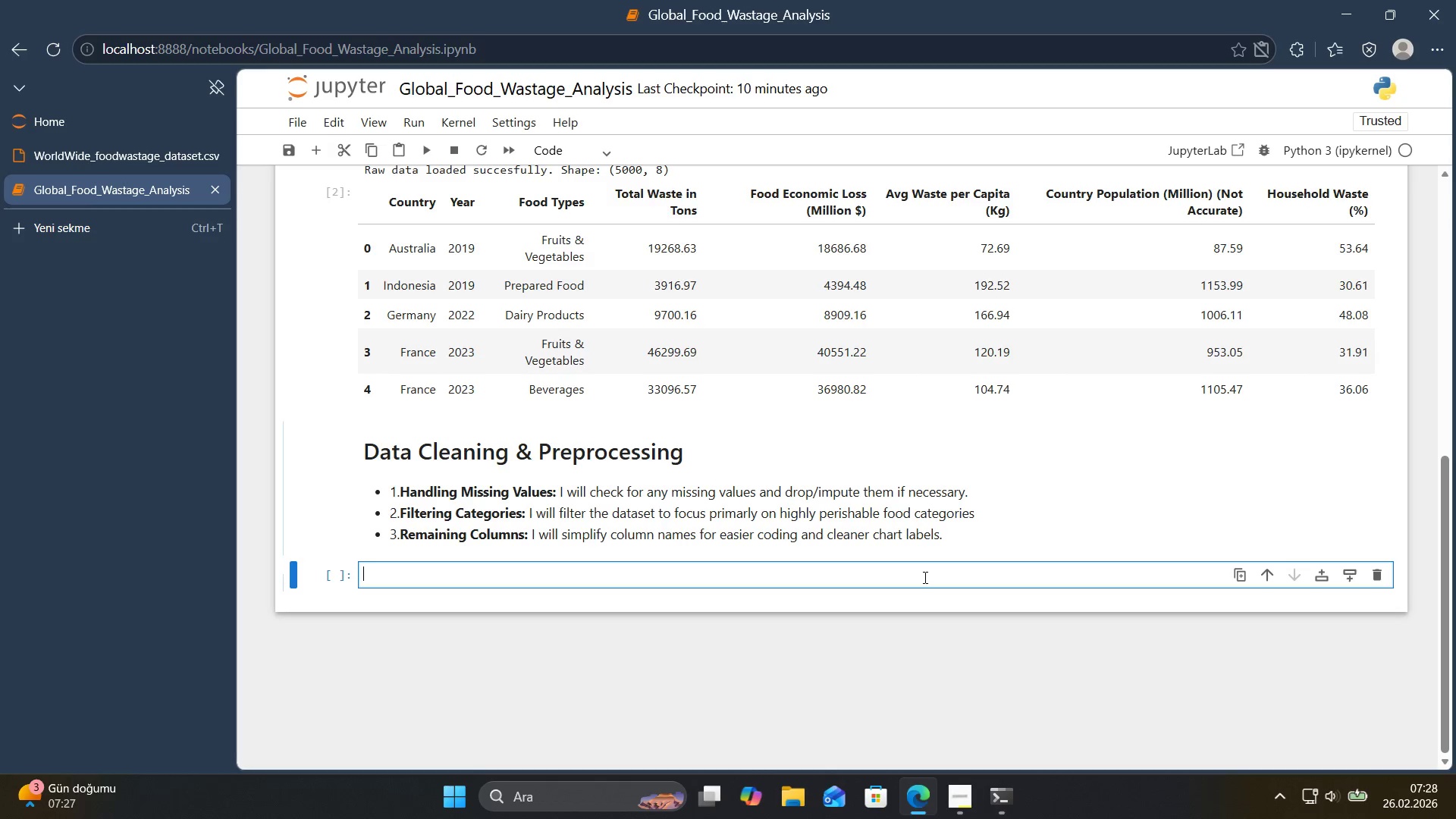 
key(Alt+Control+3)
 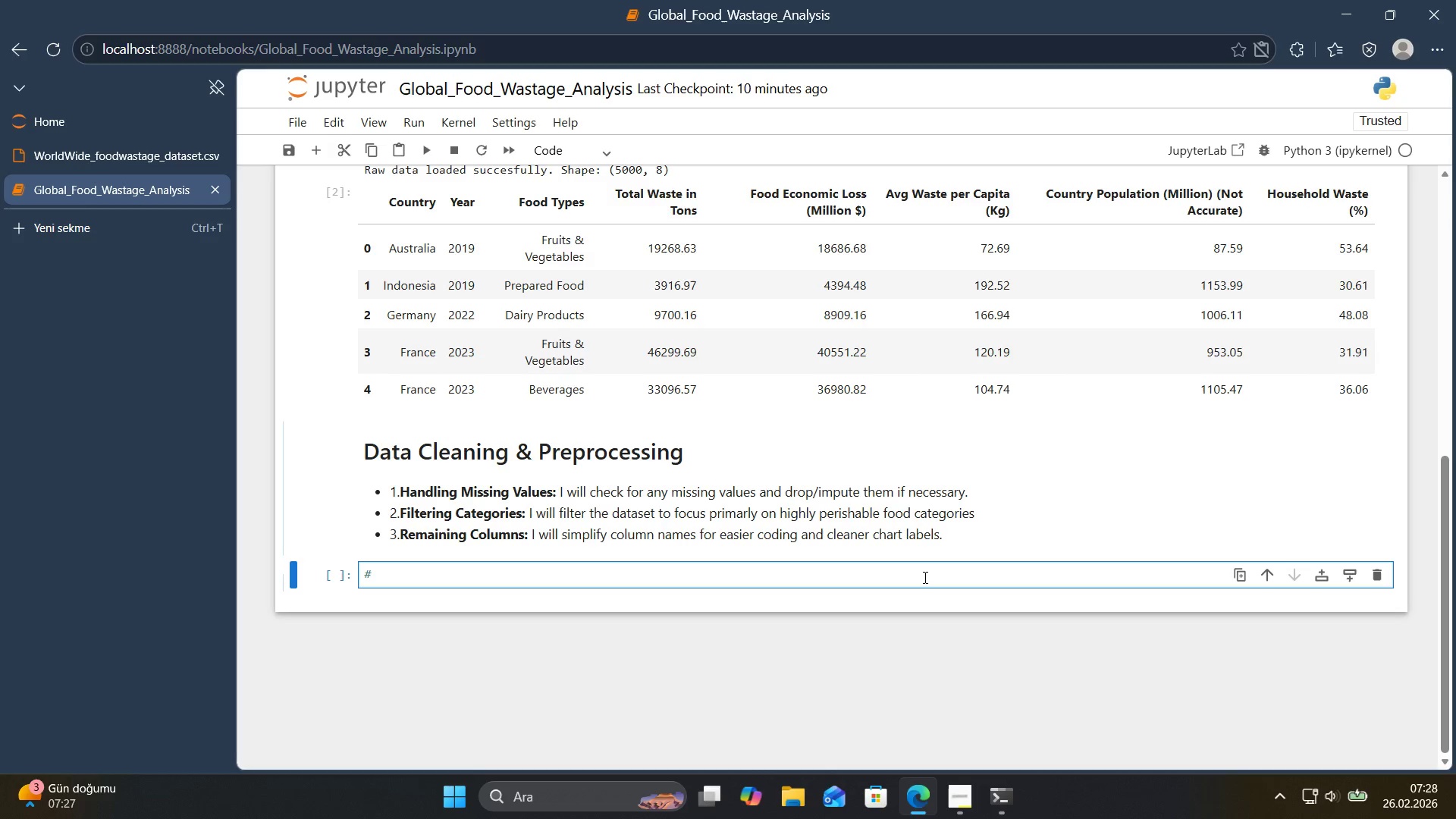 
type(R)
key(Backspace)
type(1.Rename columns for eas'er access)
 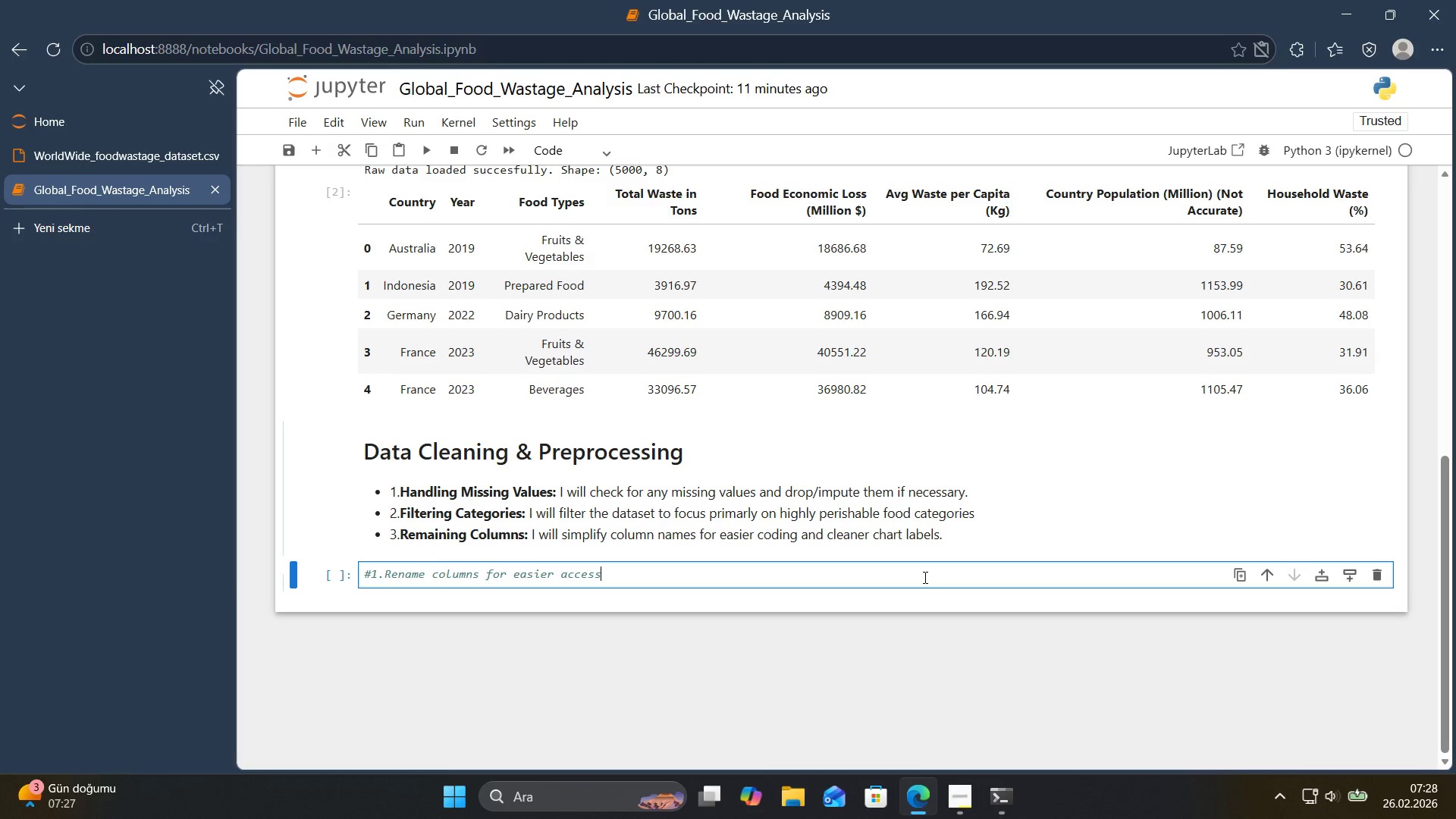 
key(Enter)
 